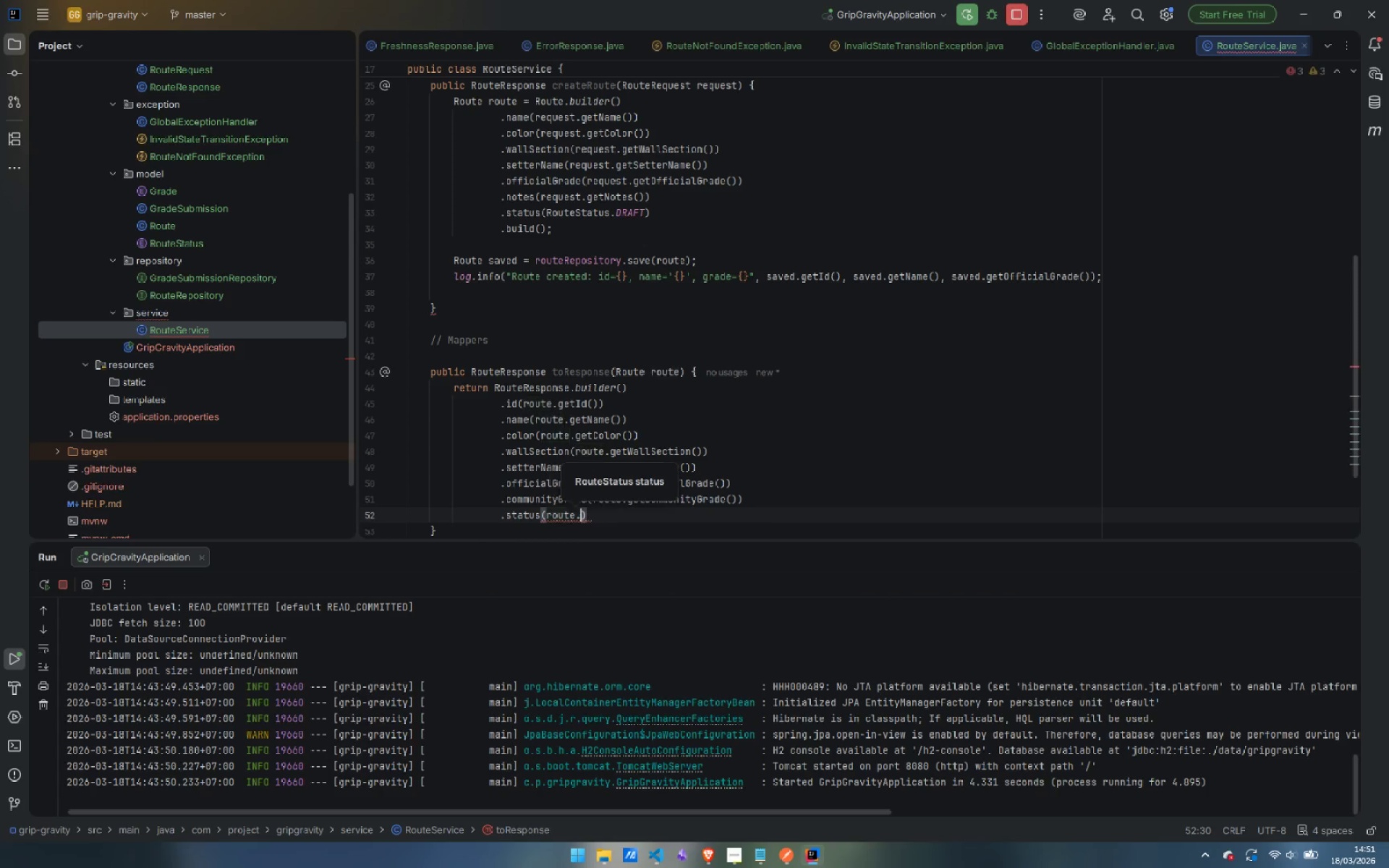 
key(Period)
 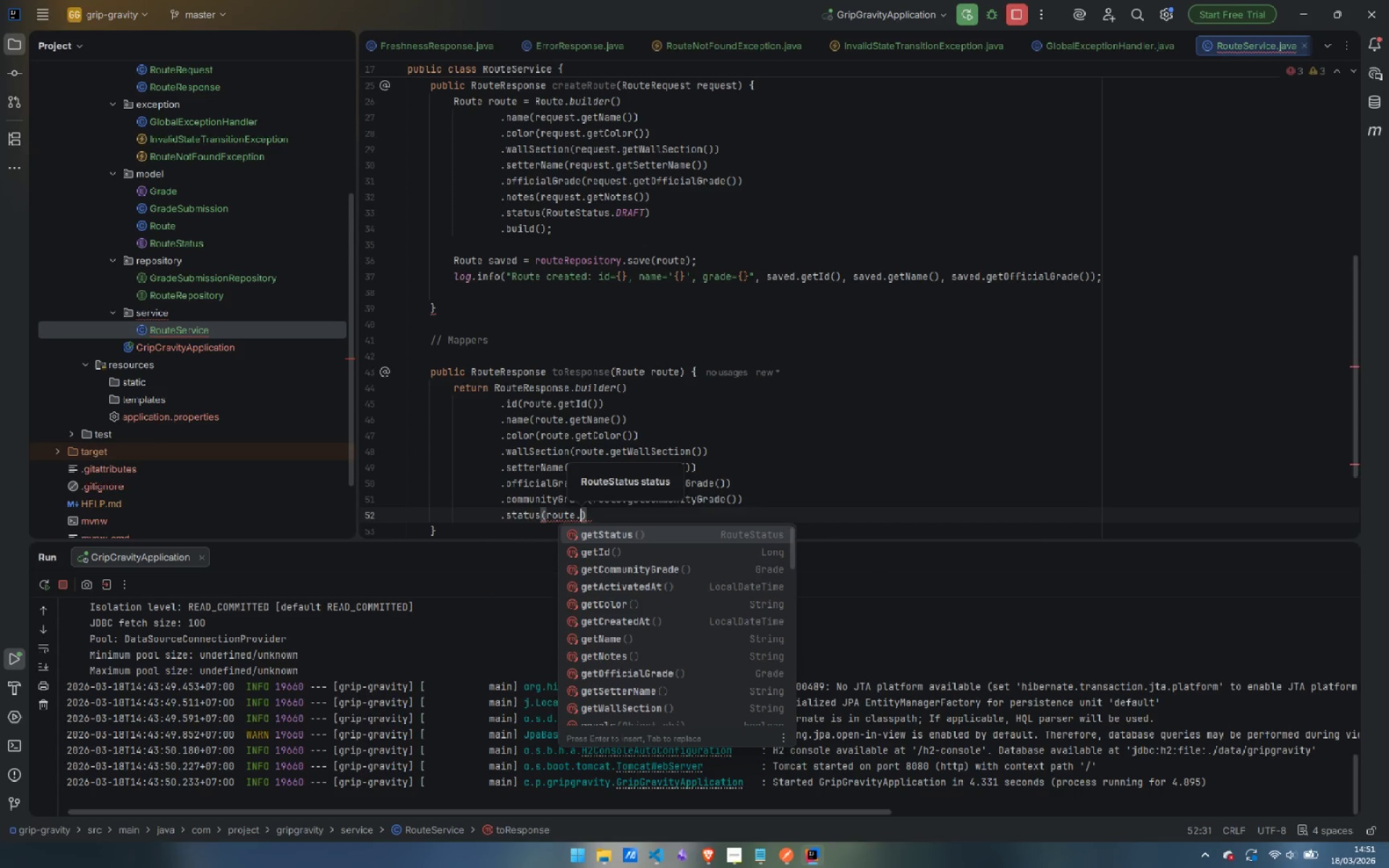 
key(Enter)
 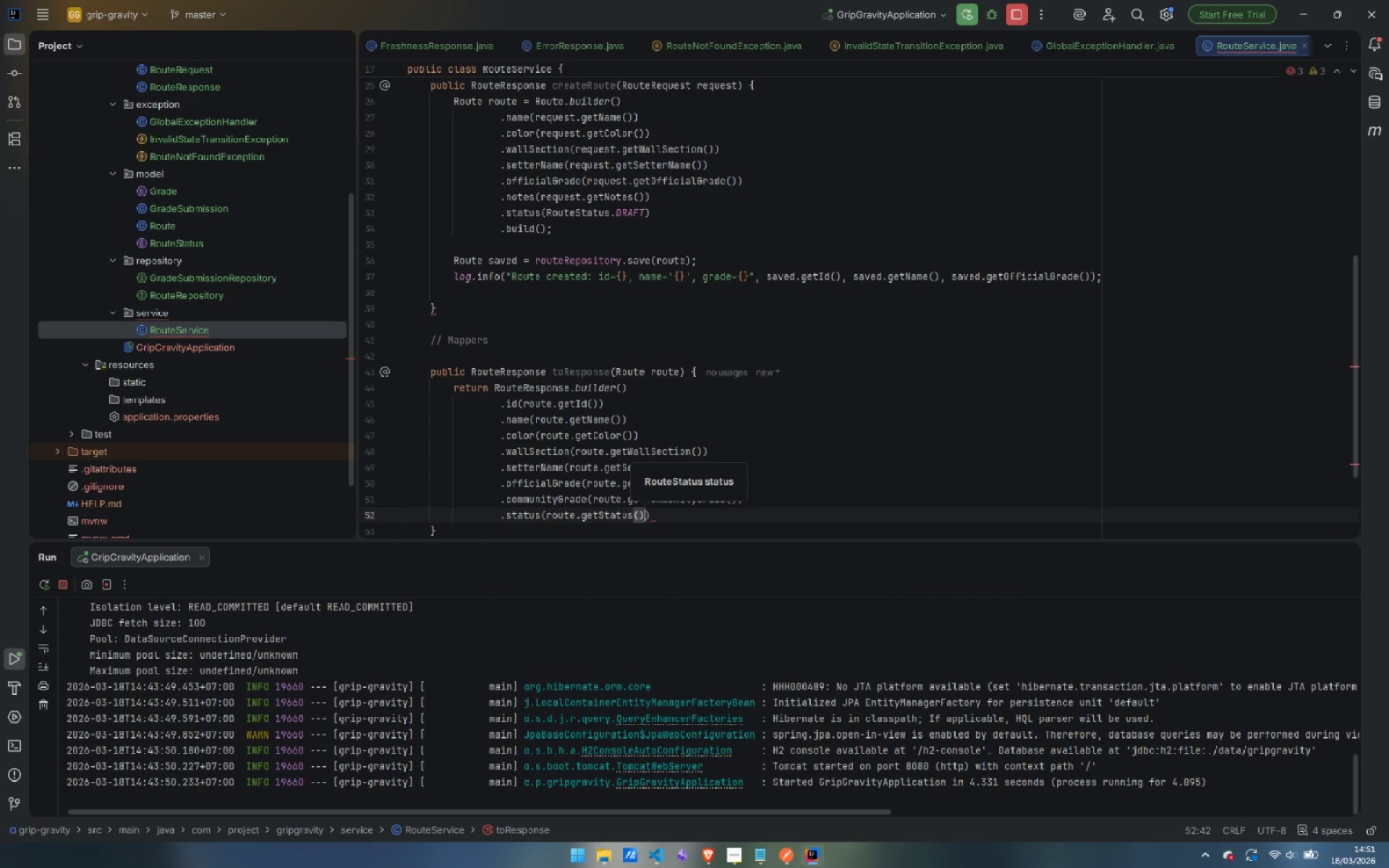 
key(ArrowRight)
 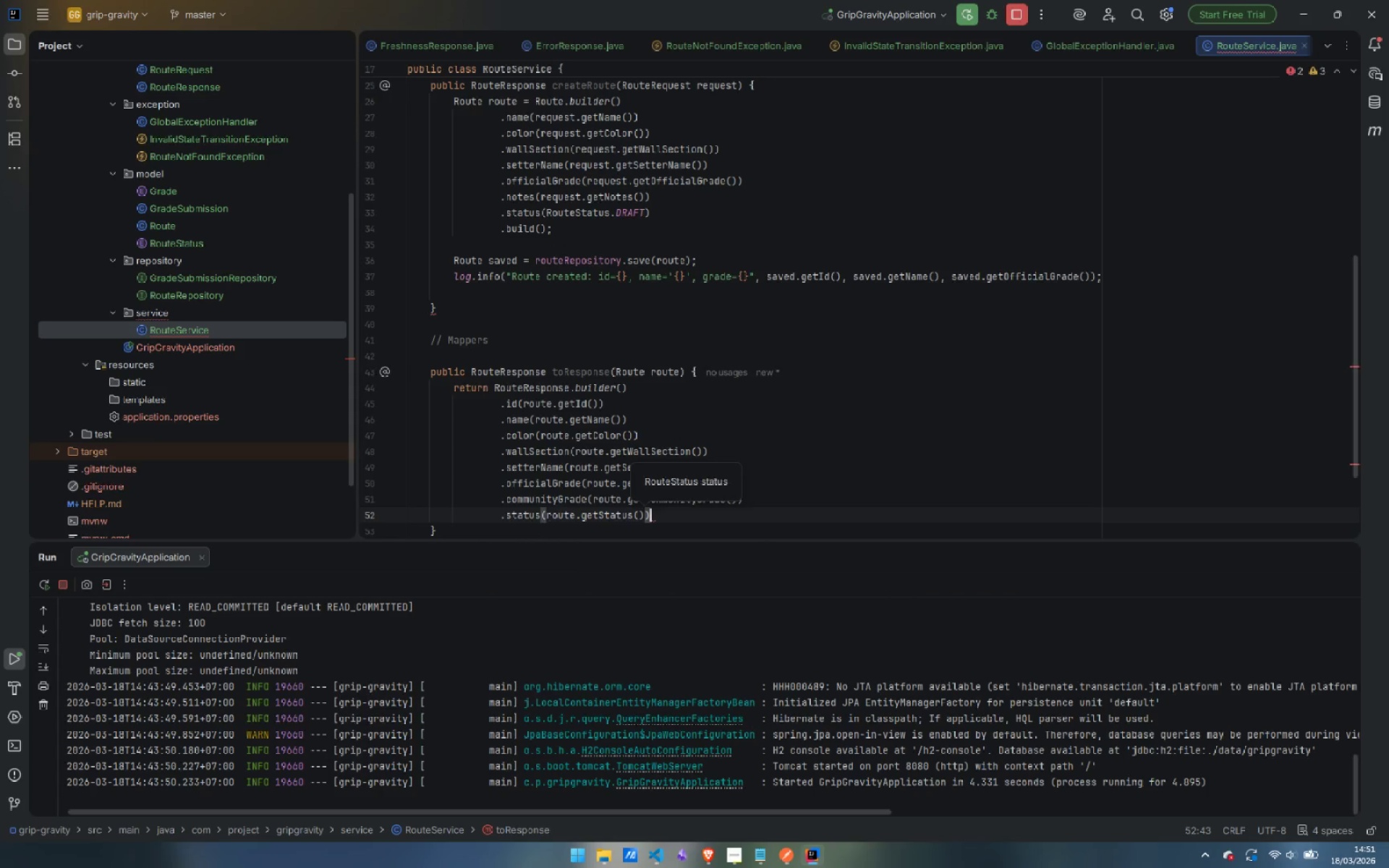 
key(Enter)
 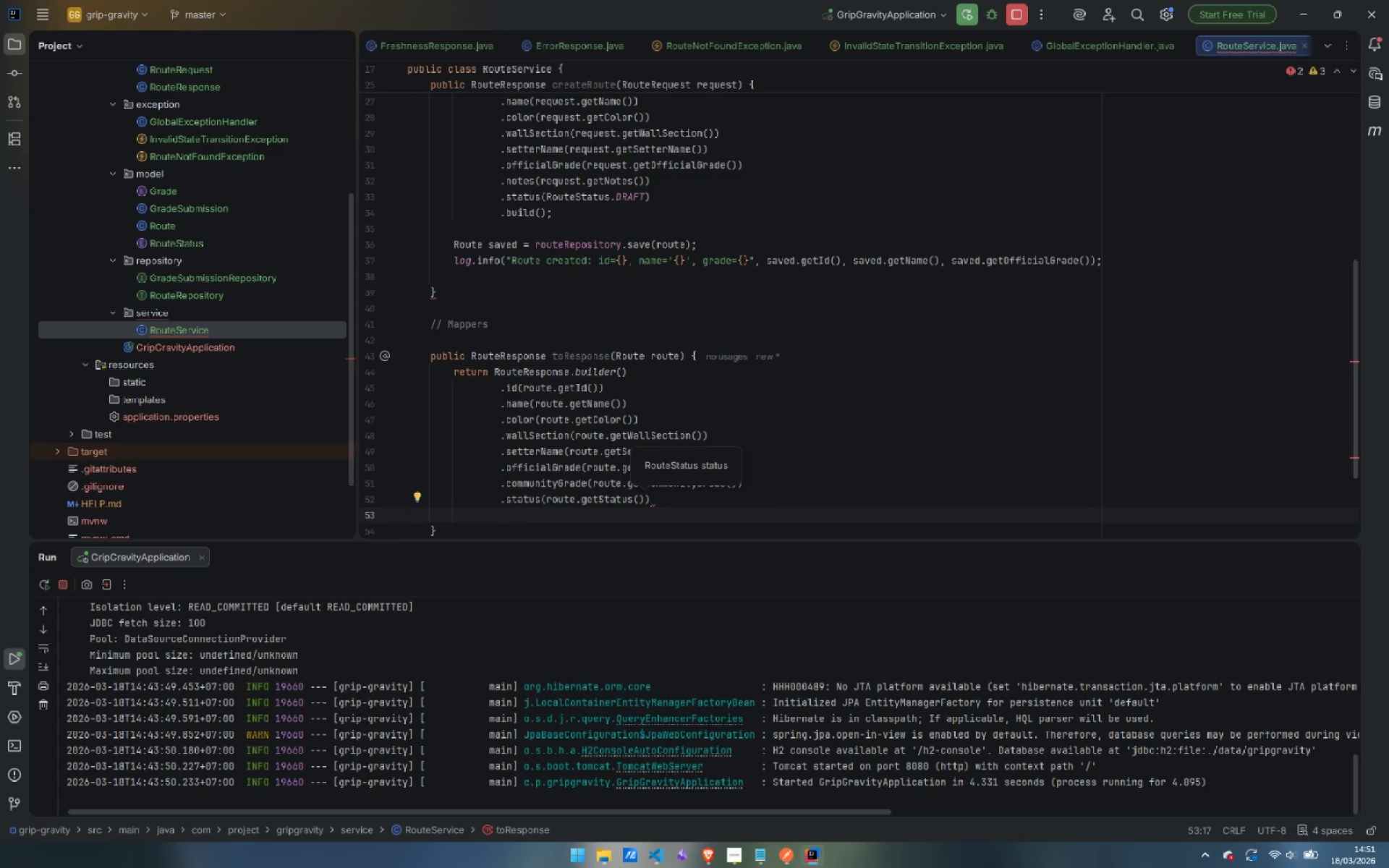 
type(.cre)
 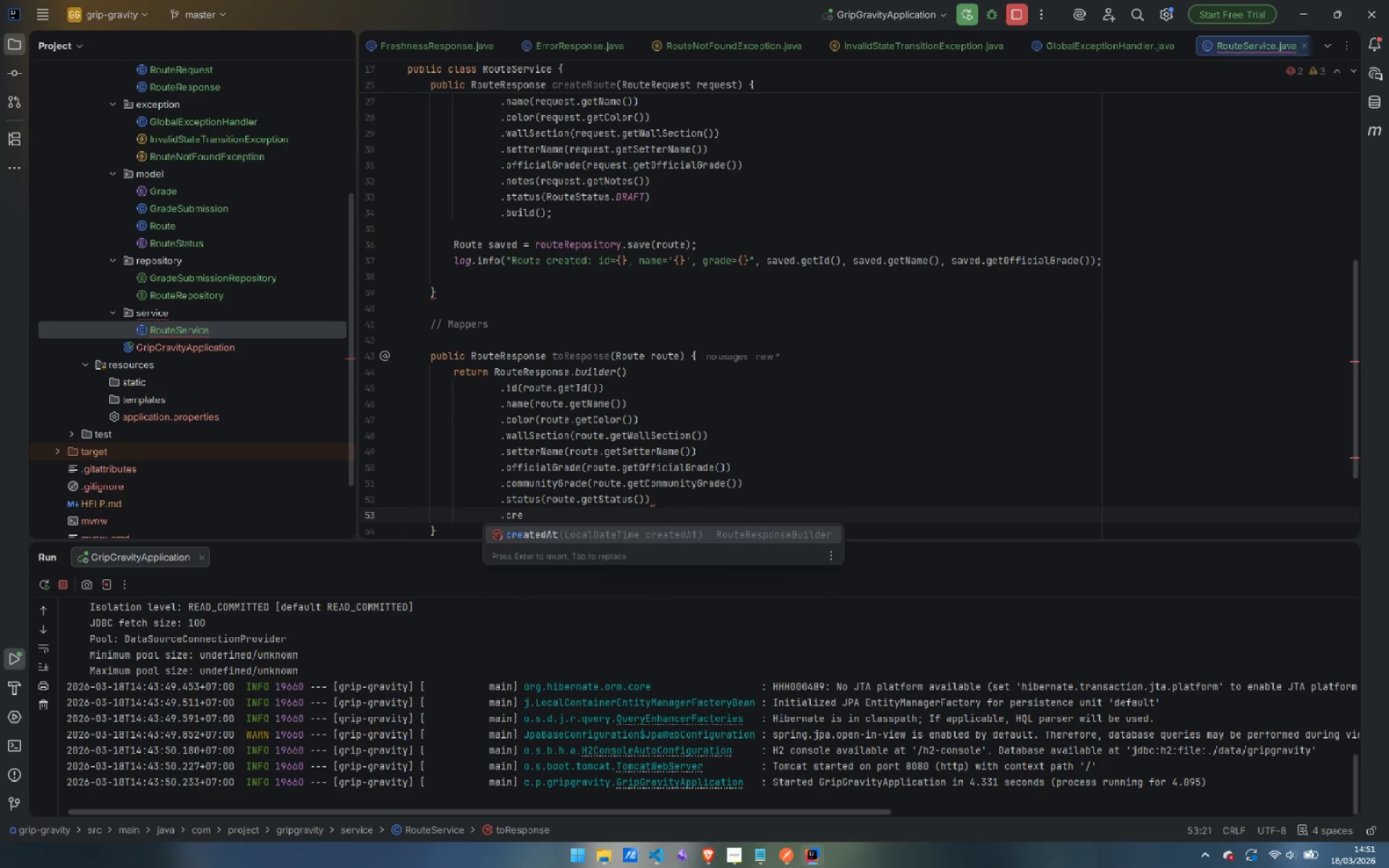 
key(Enter)
 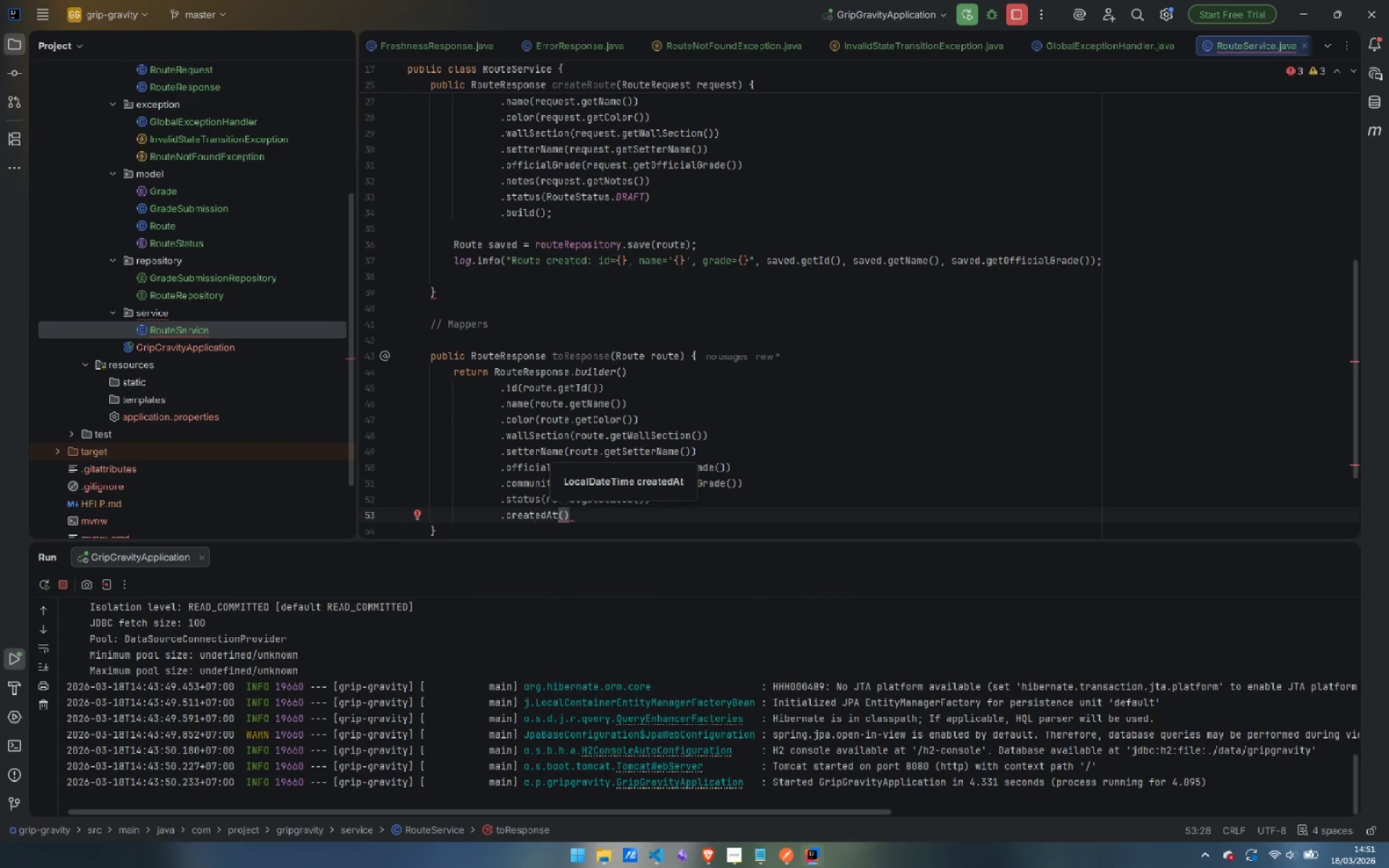 
type(ru)
key(Backspace)
type(ou)
 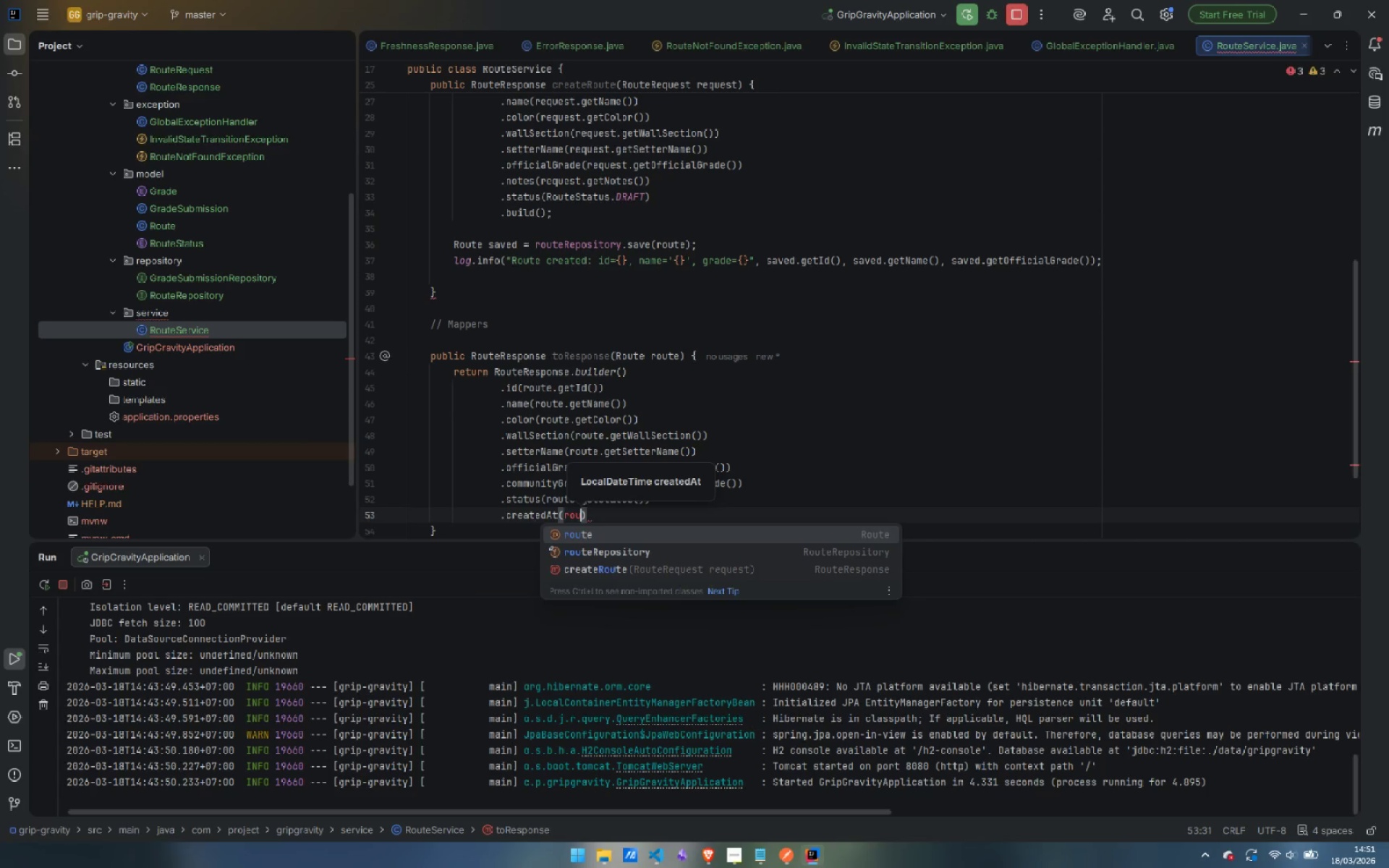 
key(Enter)
 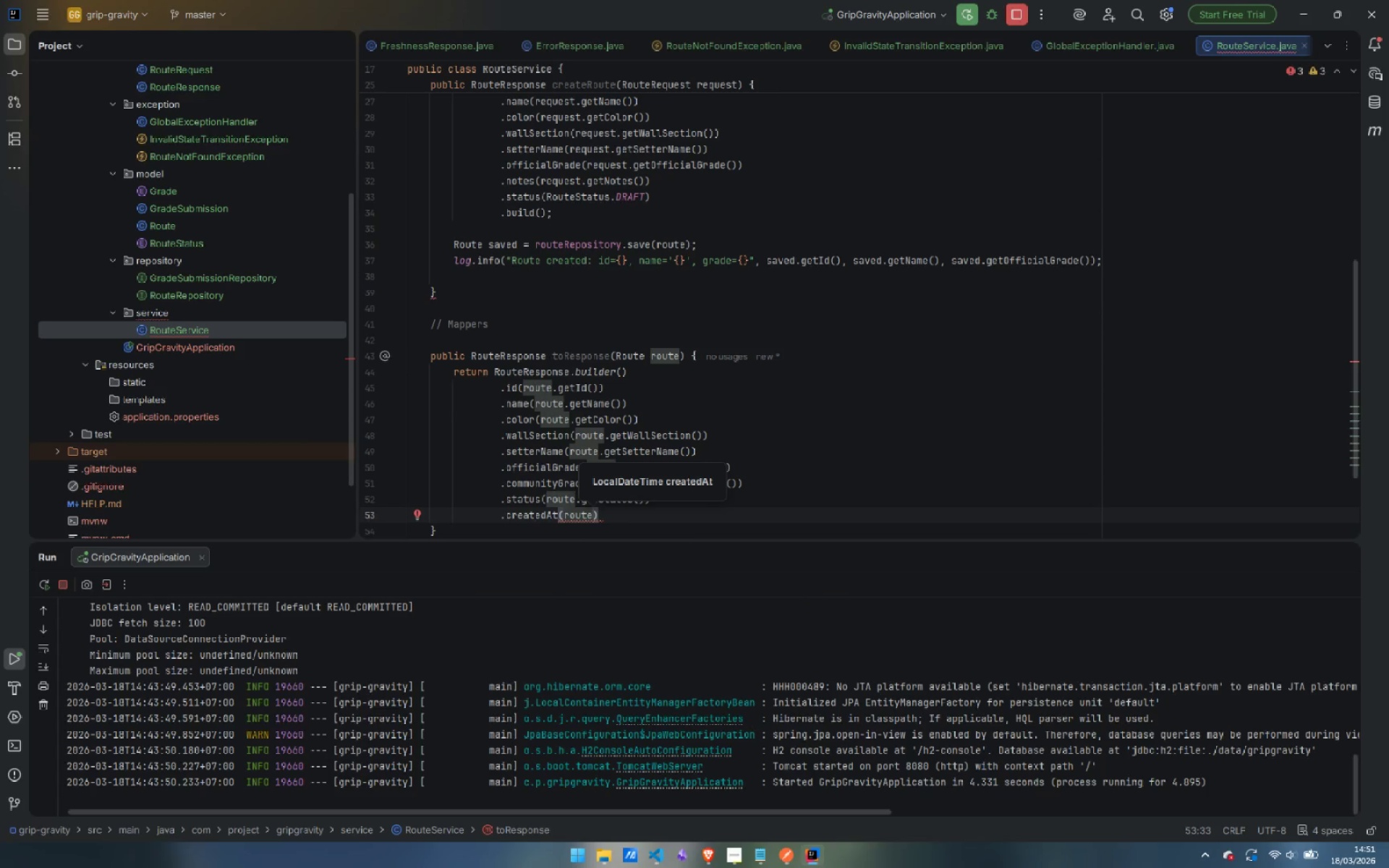 
key(Period)
 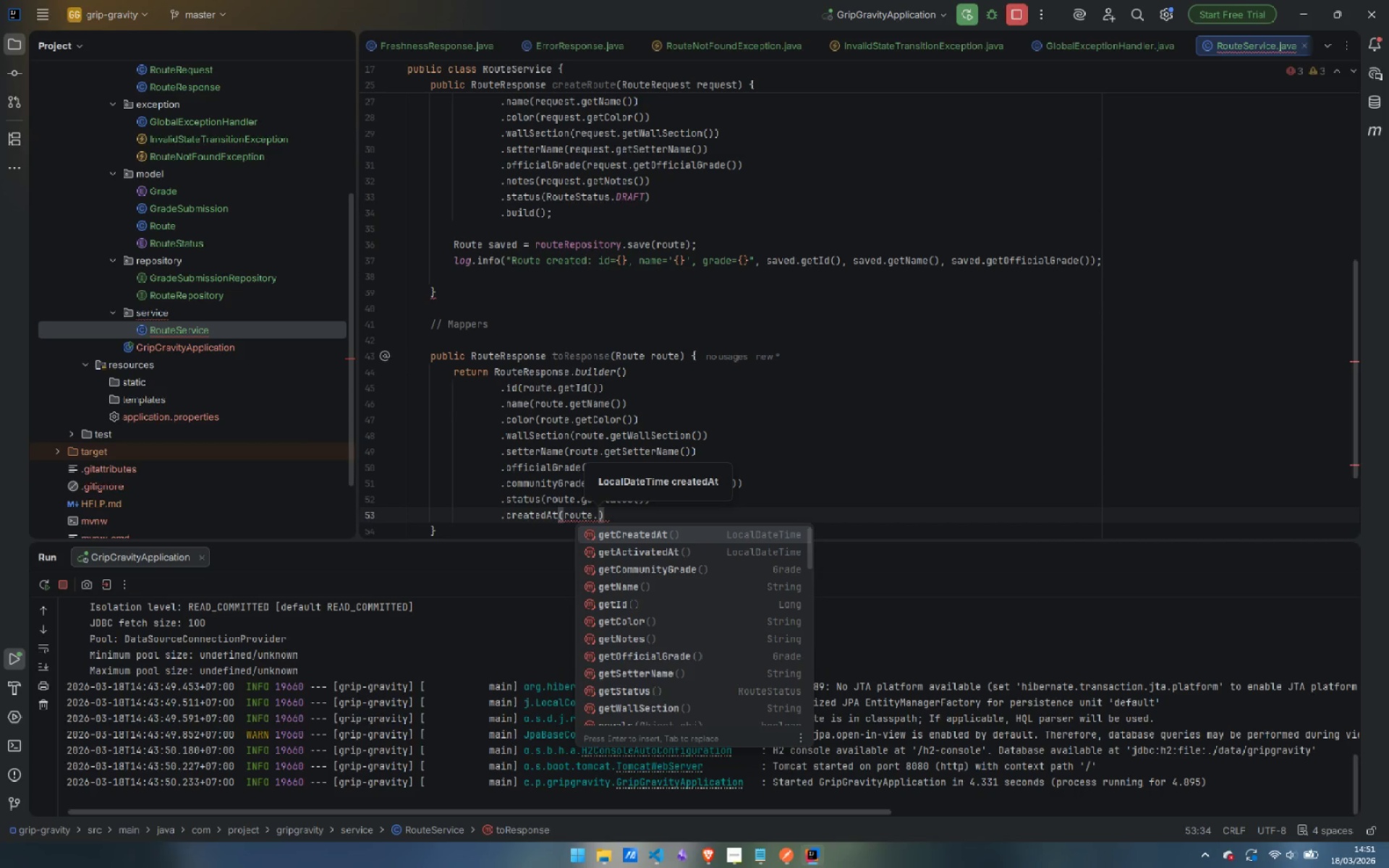 
key(Enter)
 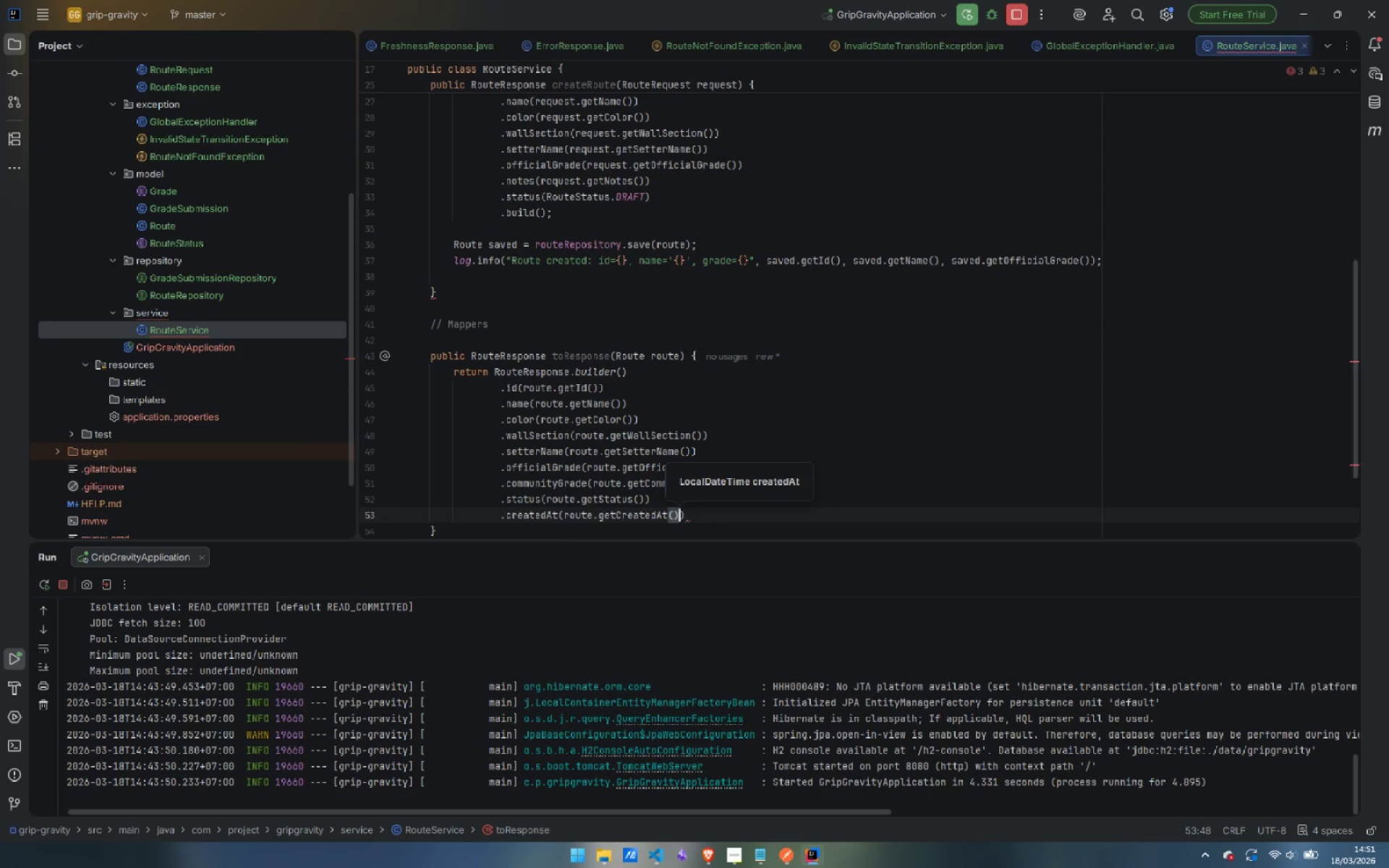 
key(ArrowRight)
 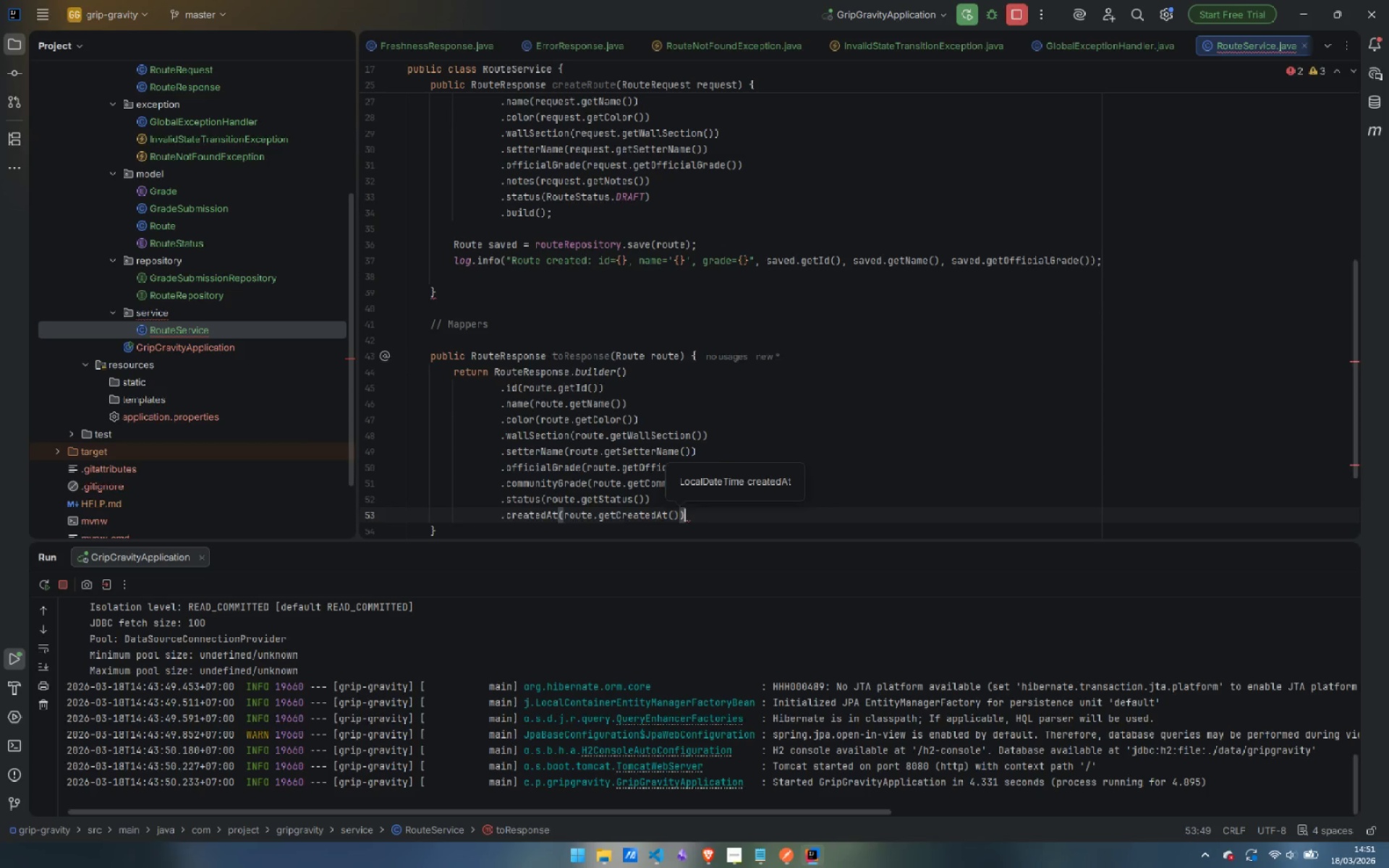 
key(Enter)
 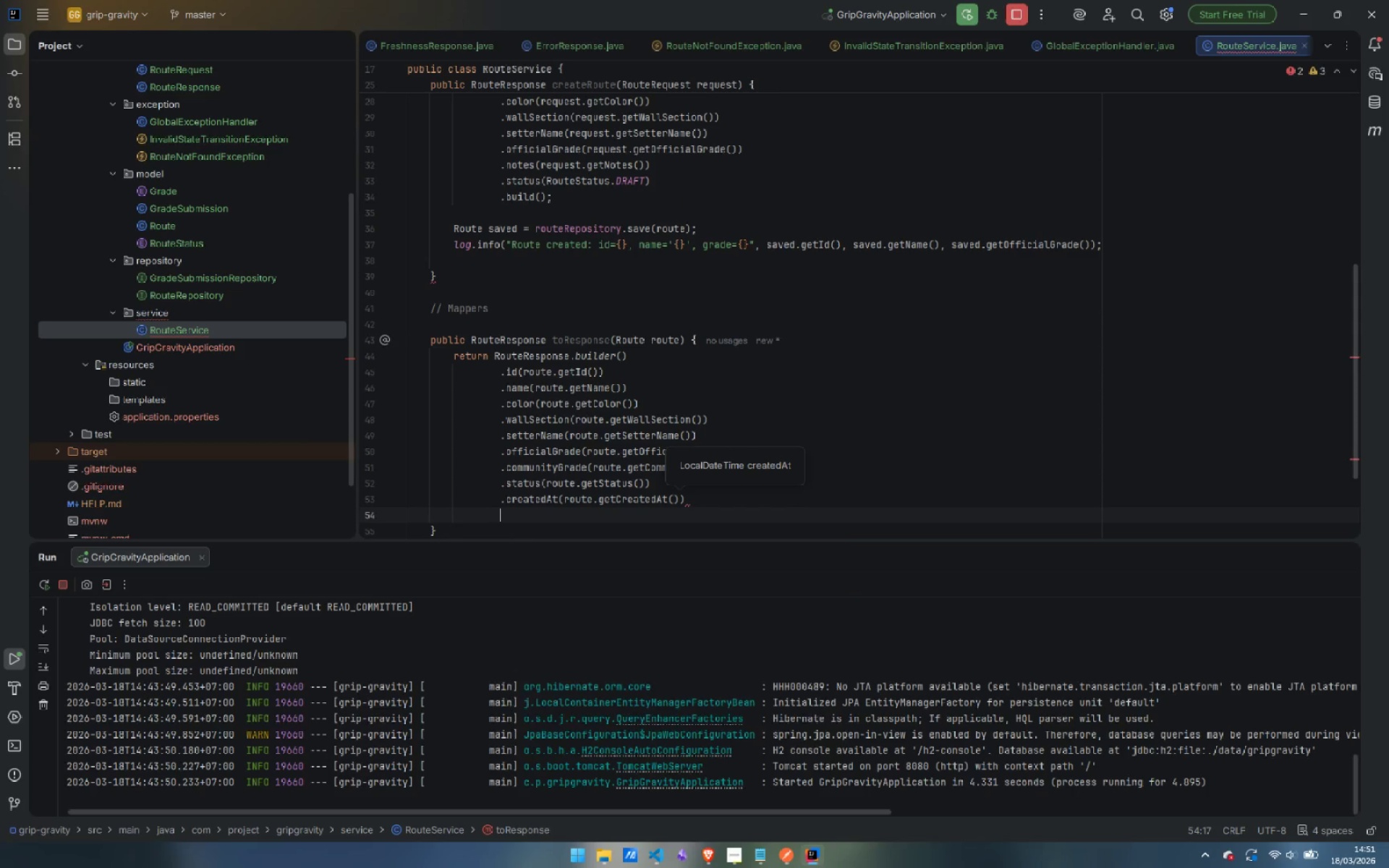 
type(.ac)
 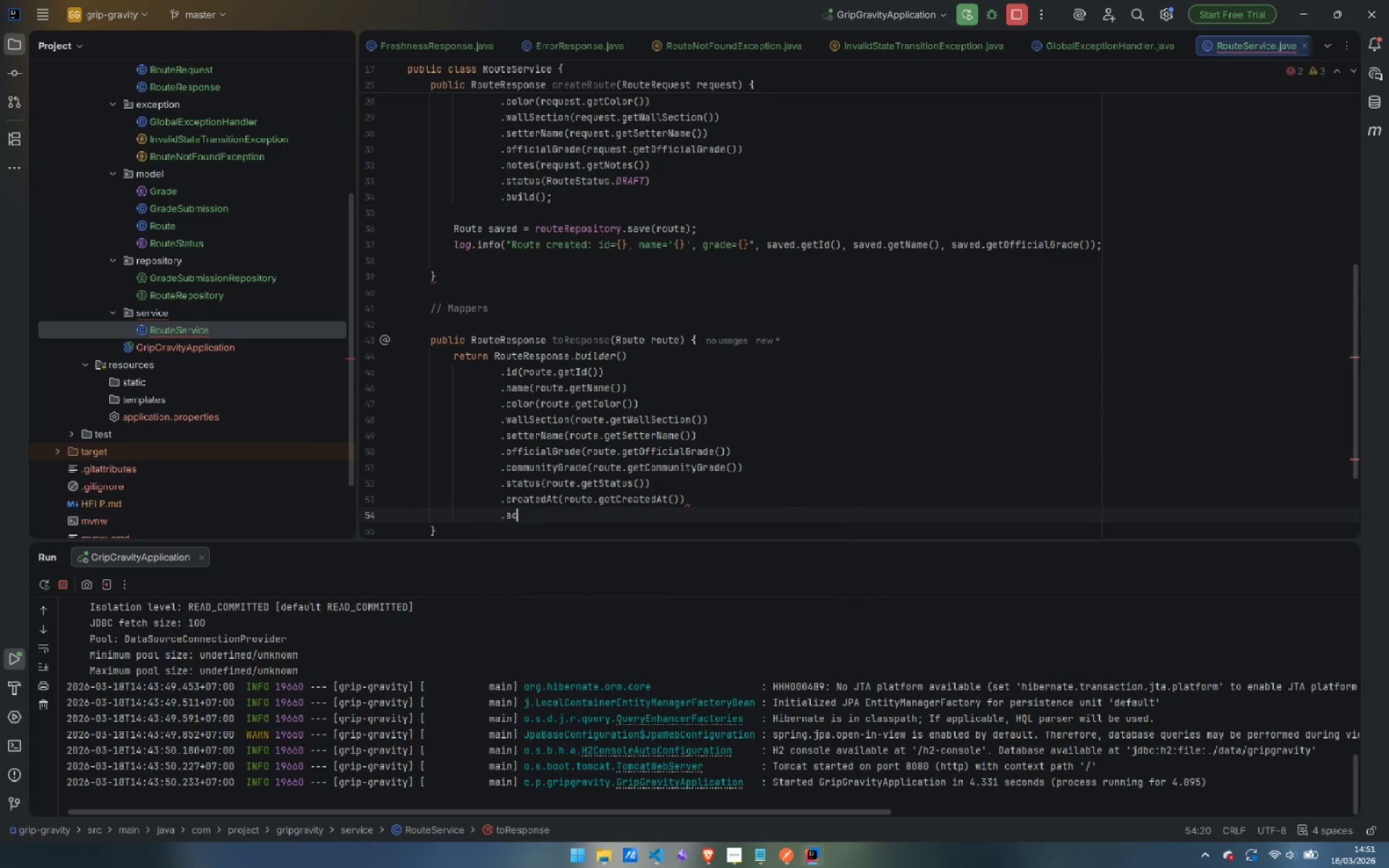 
key(Enter)
 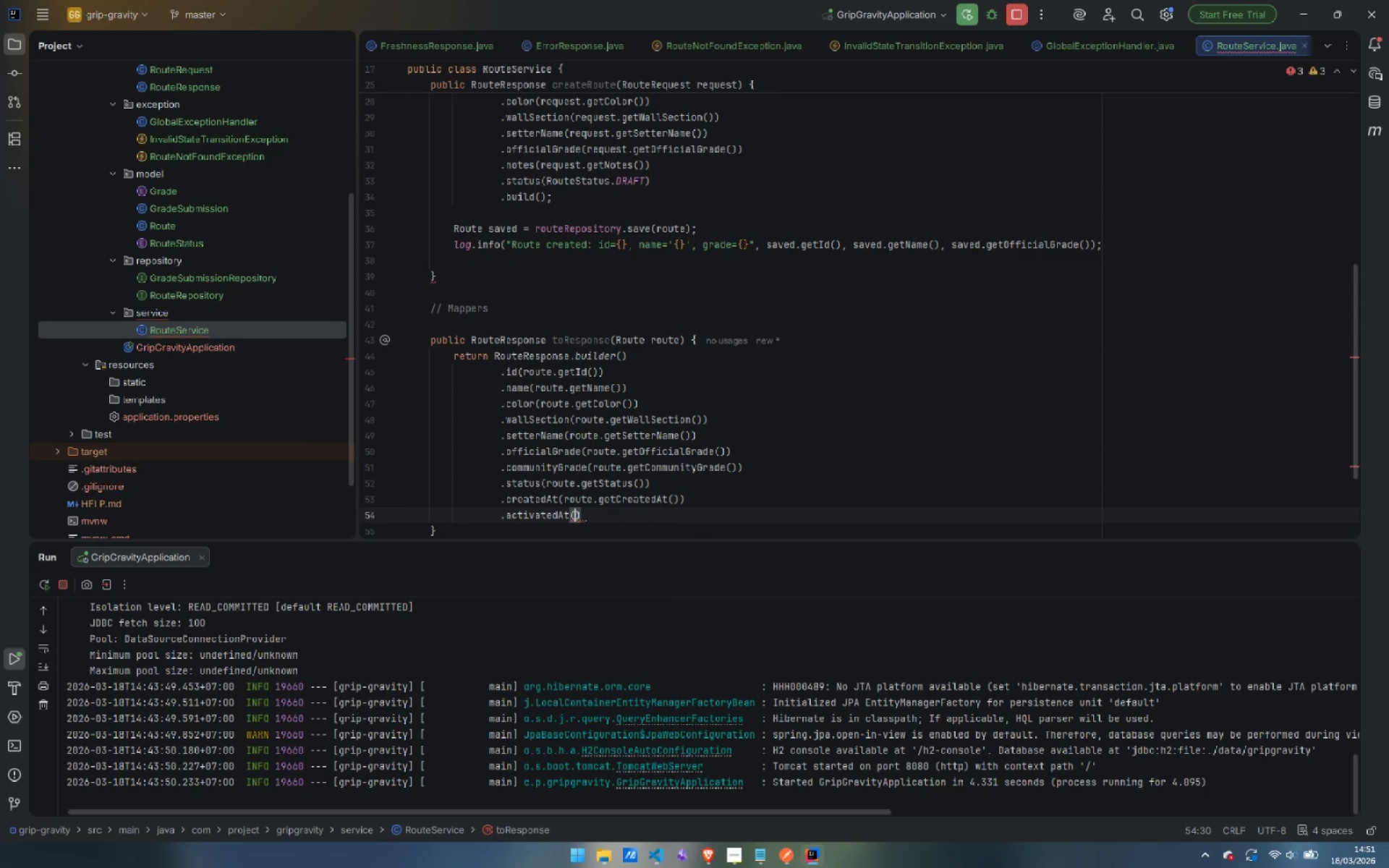 
type(rou)
 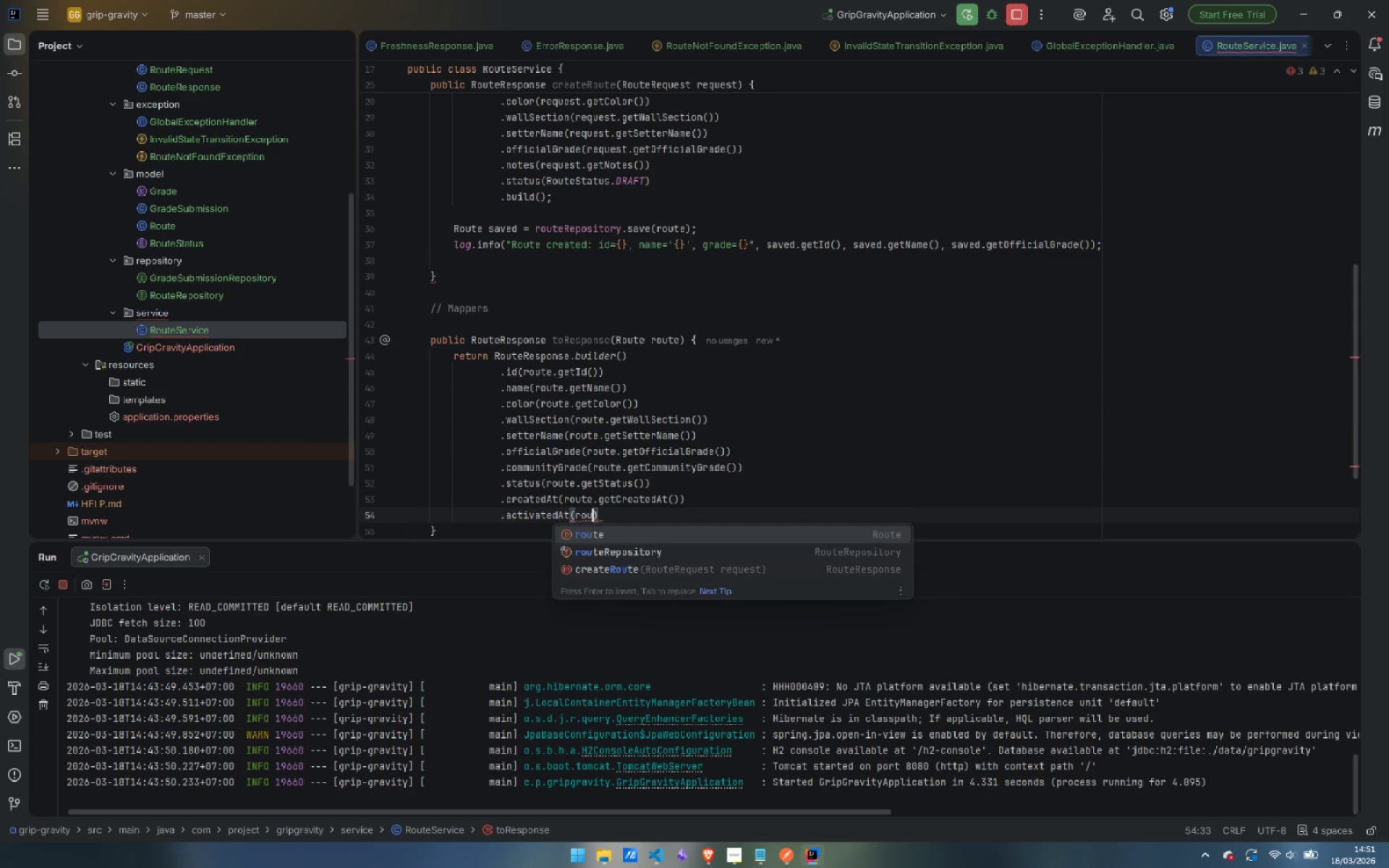 
key(Enter)
 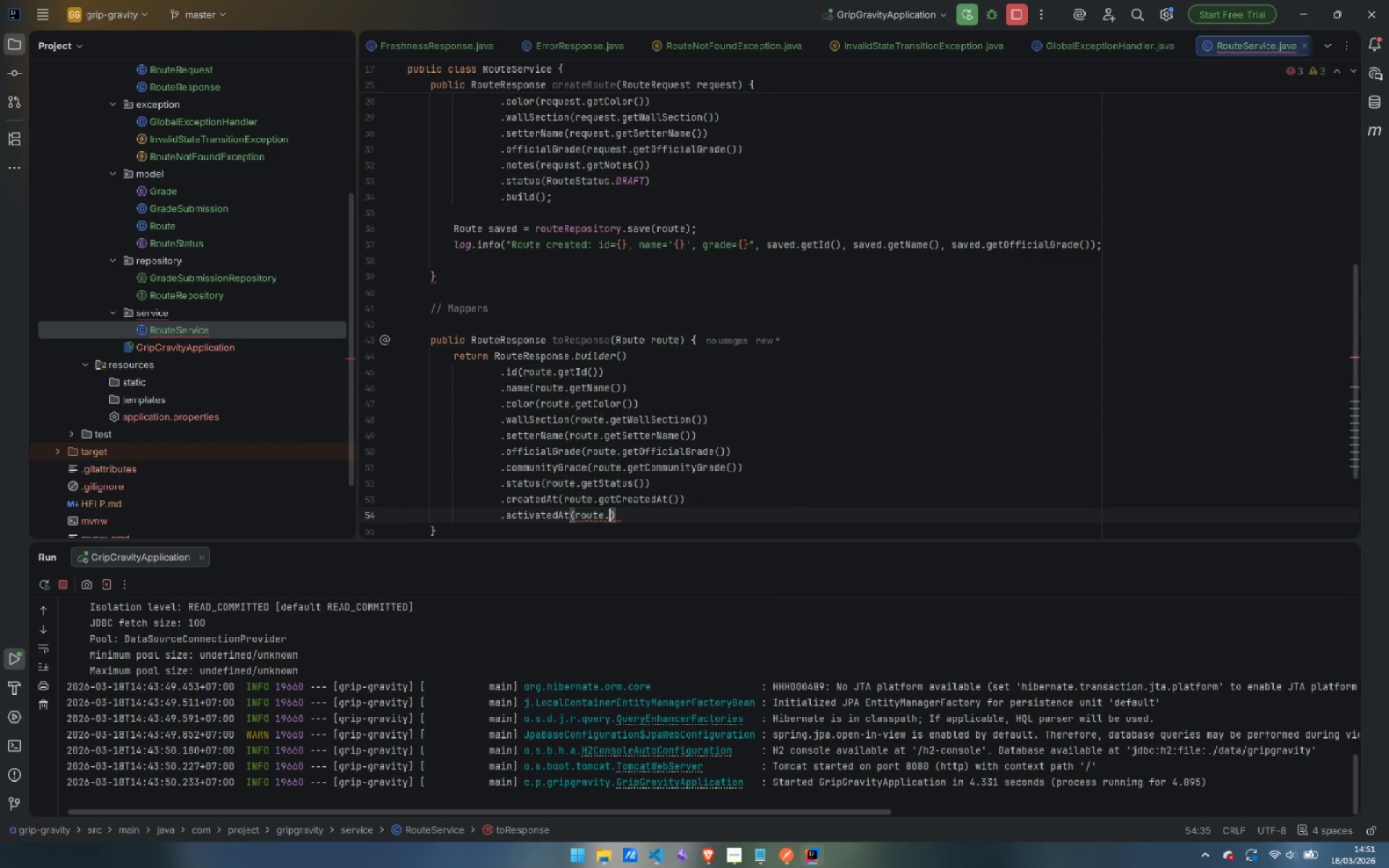 
key(Period)
 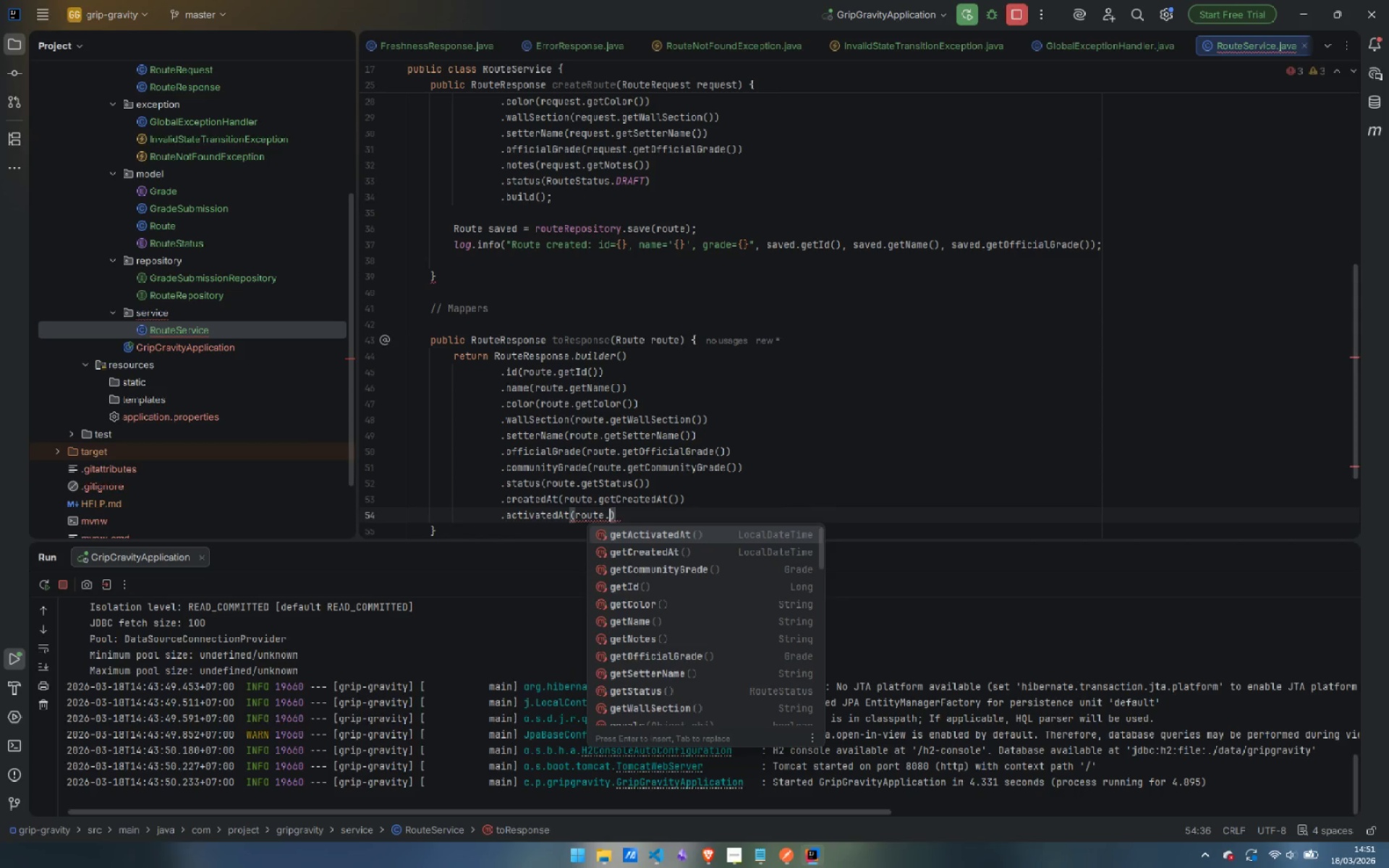 
key(Enter)
 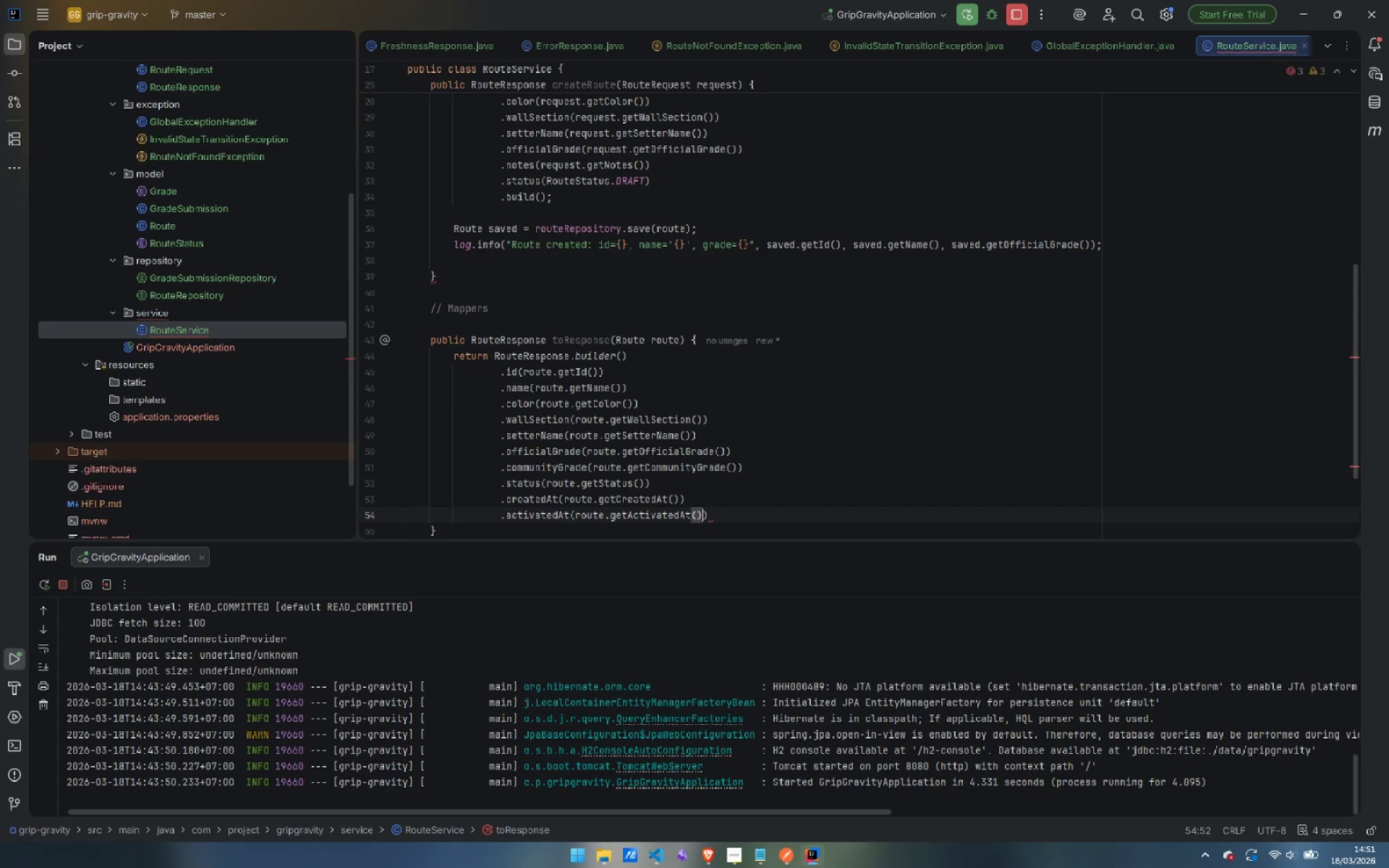 
key(ArrowRight)
 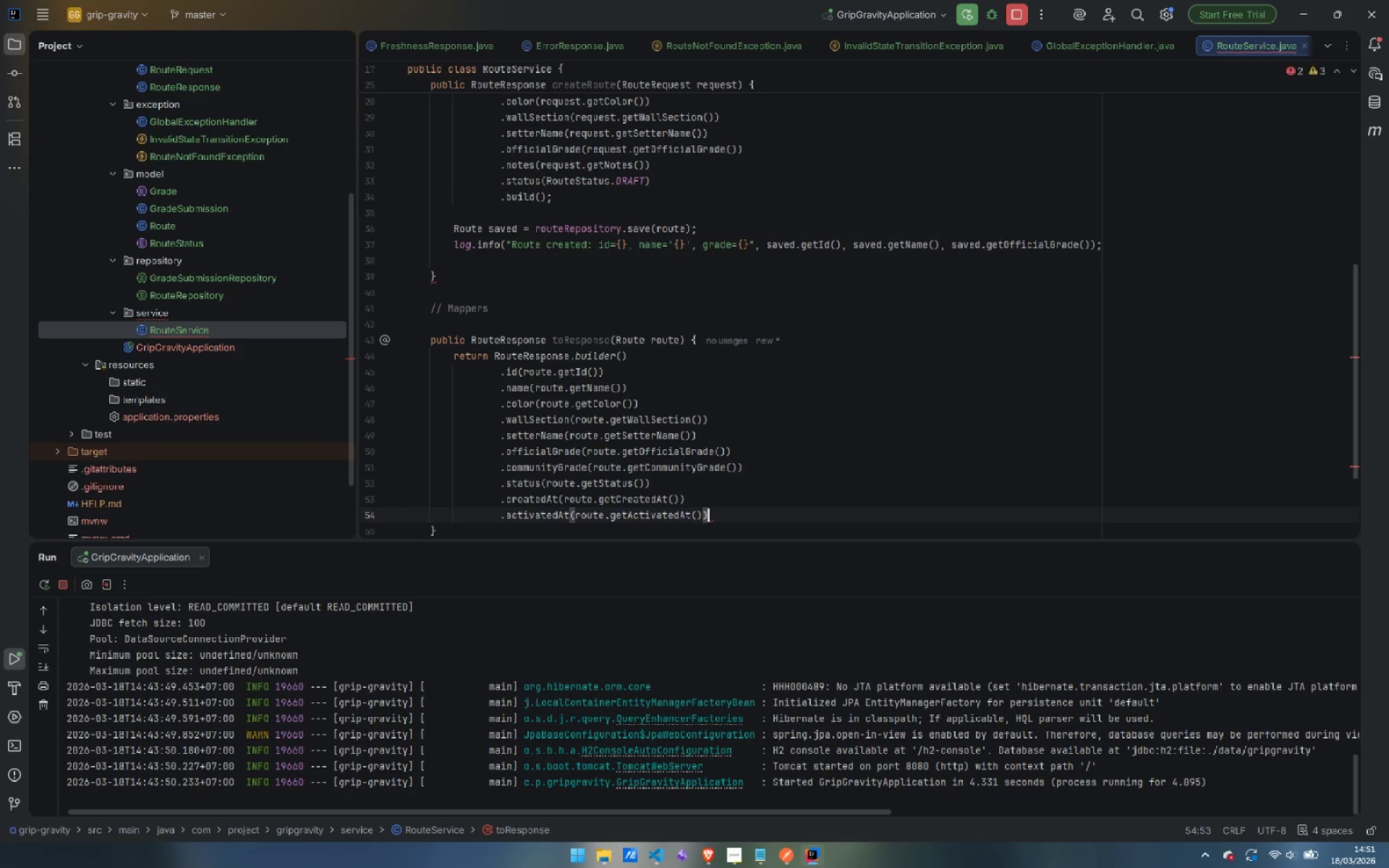 
key(Enter)
 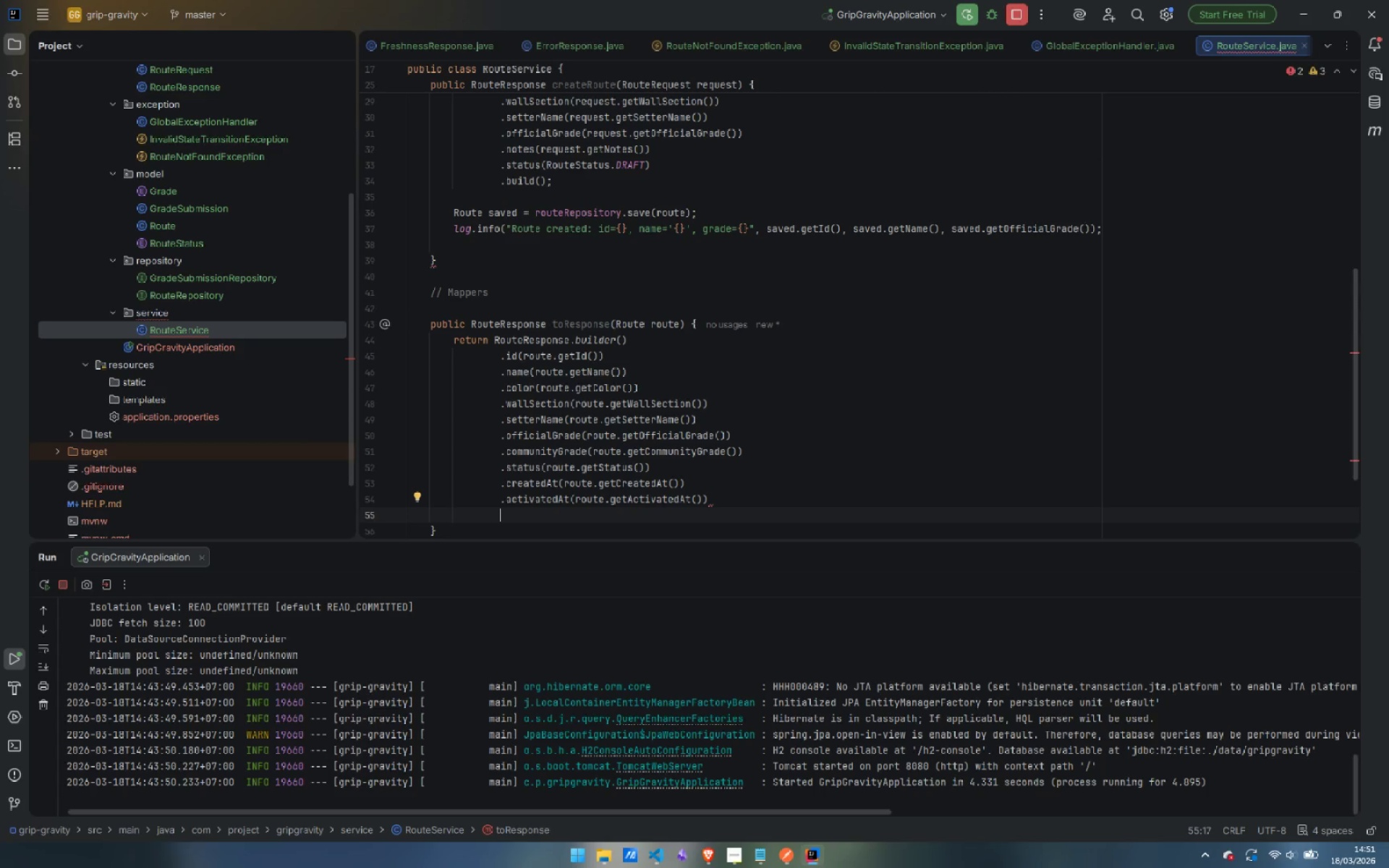 
type(.no)
 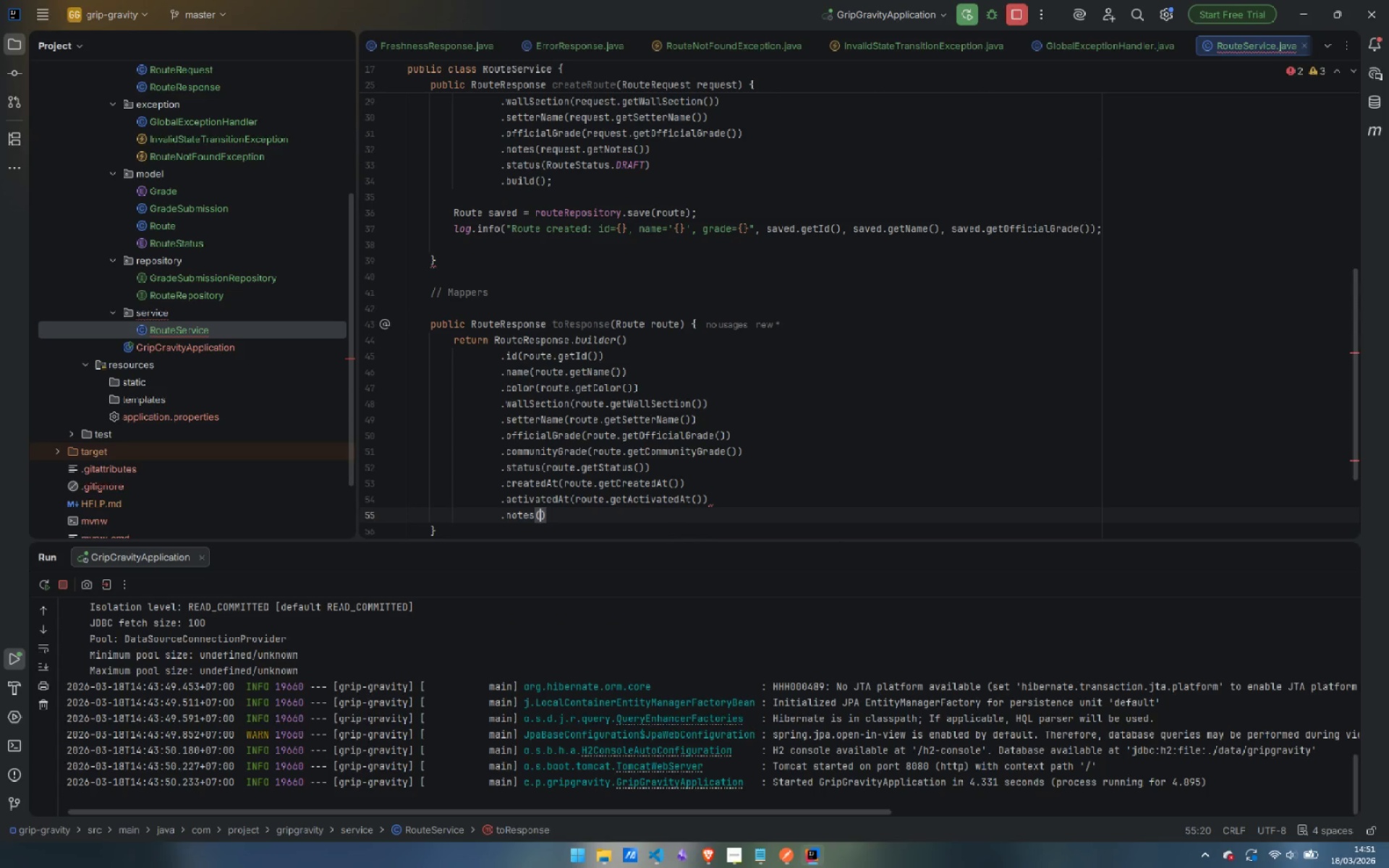 
key(Enter)
 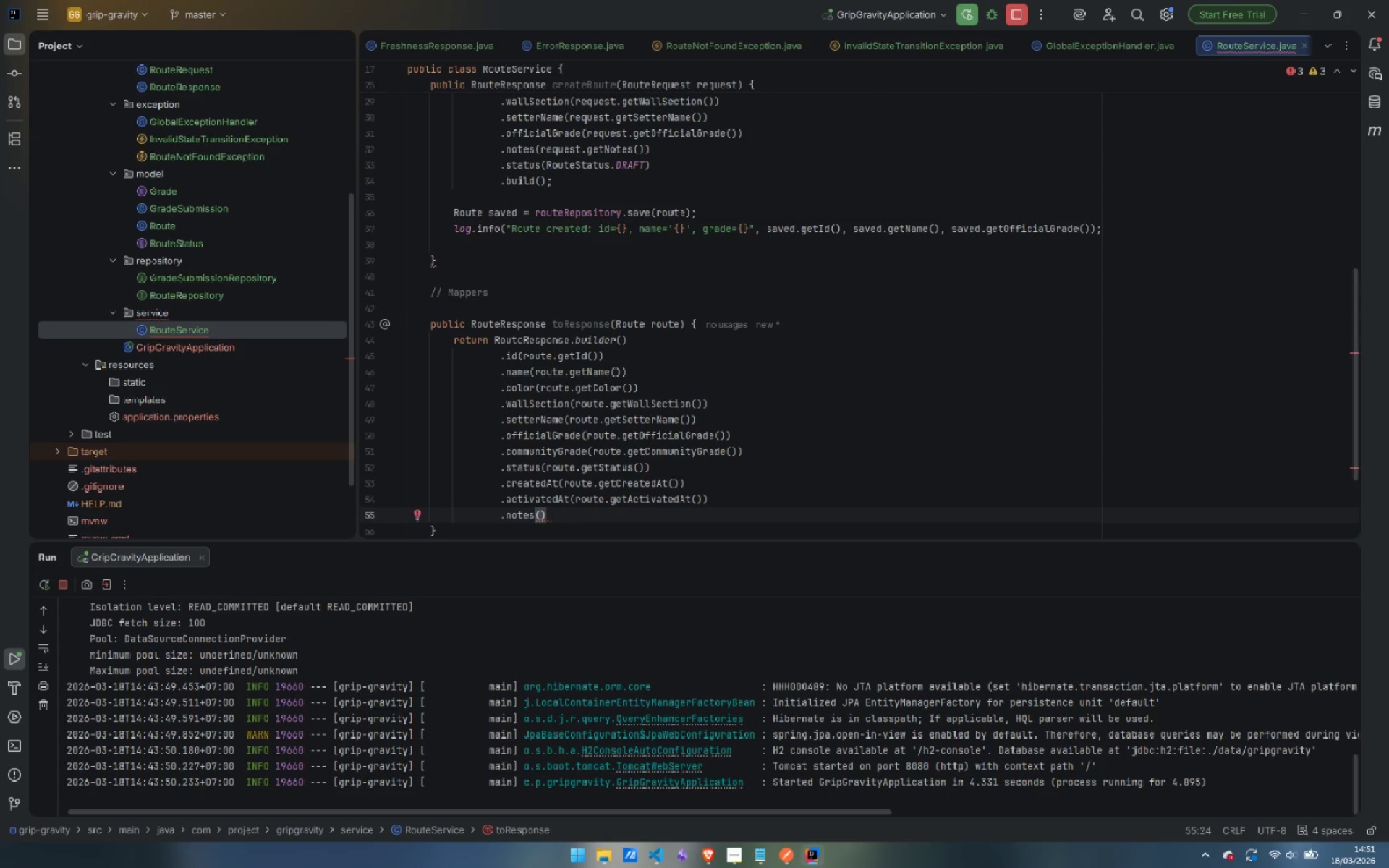 
type(rou)
 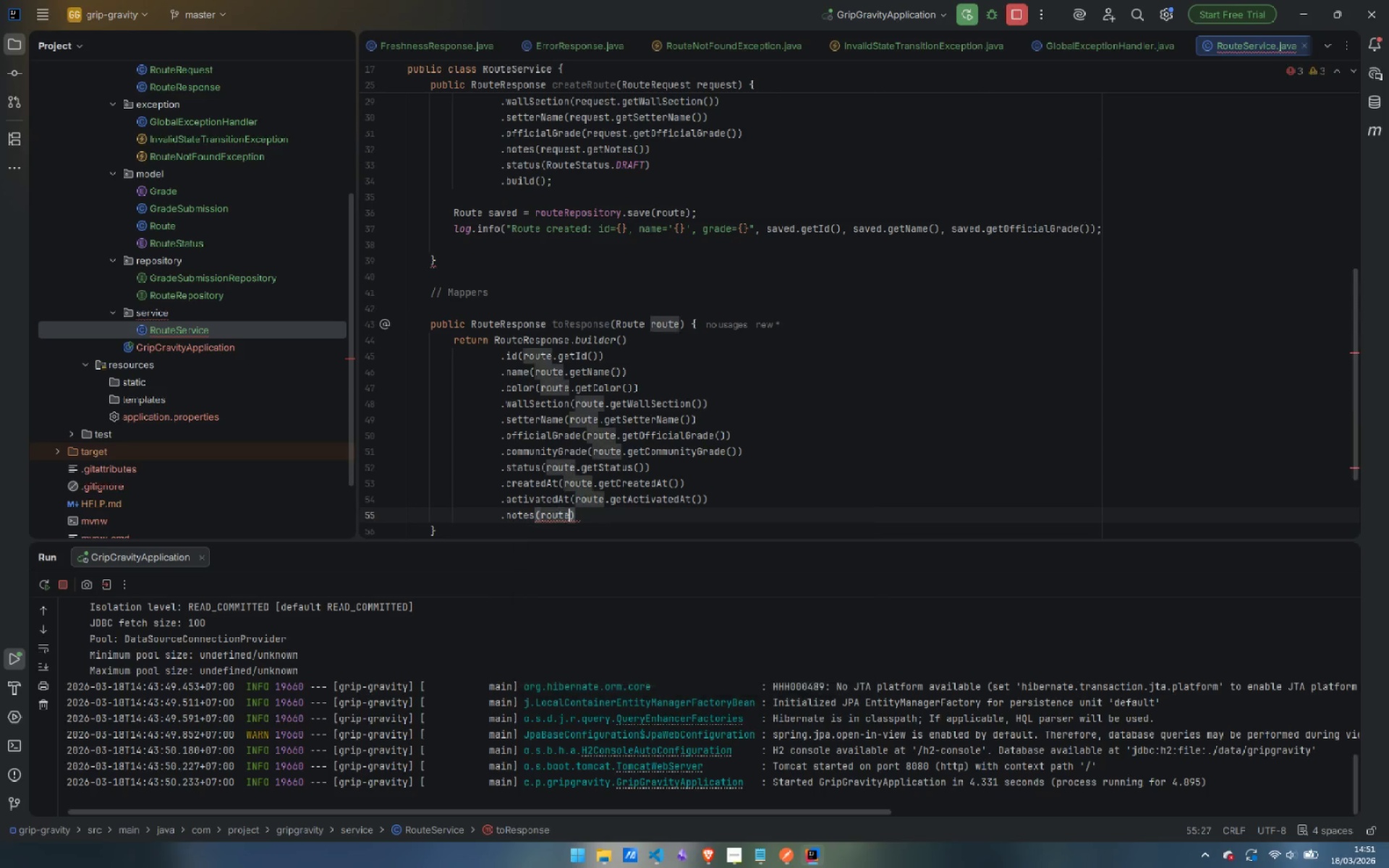 
key(Enter)
 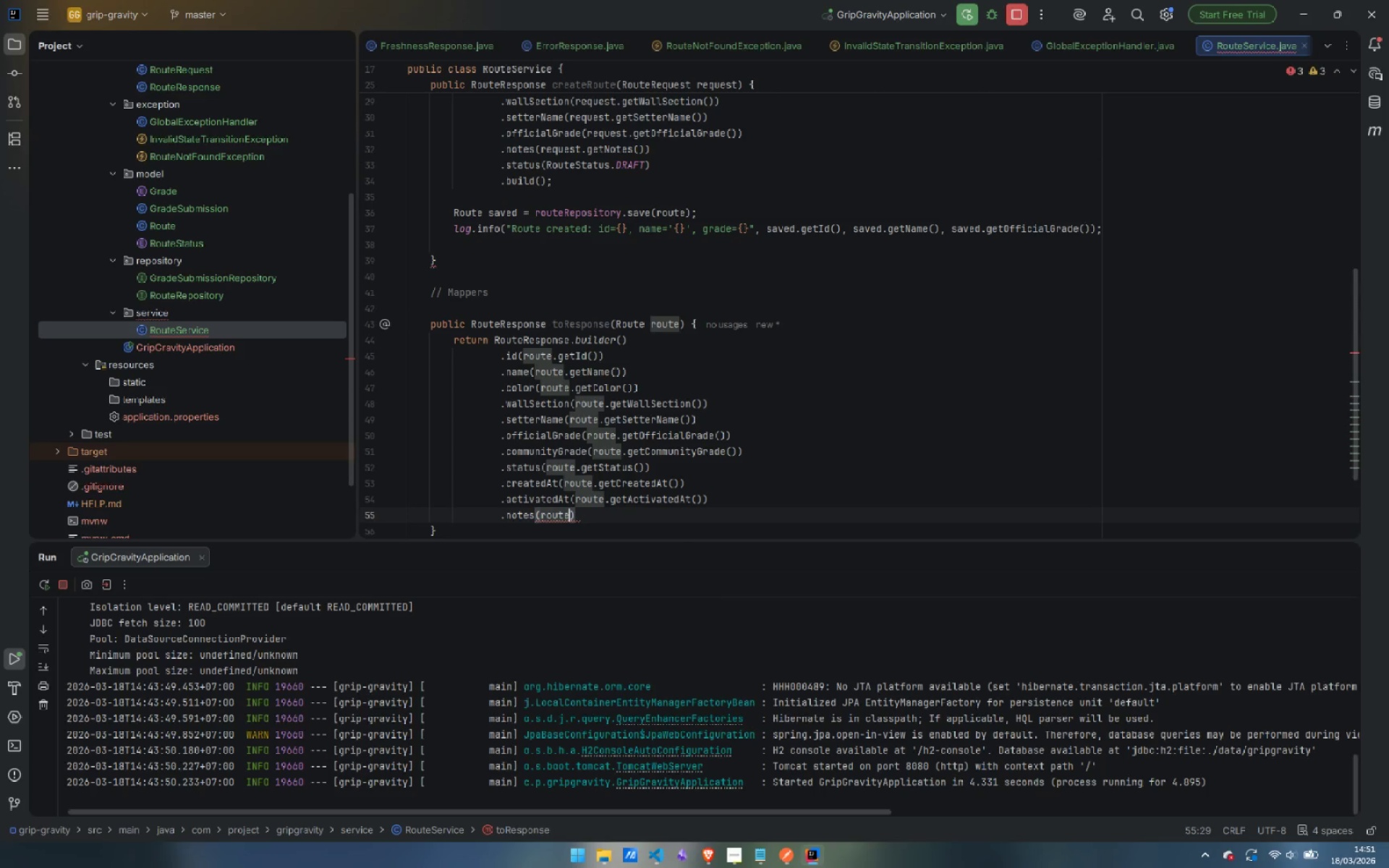 
key(Period)
 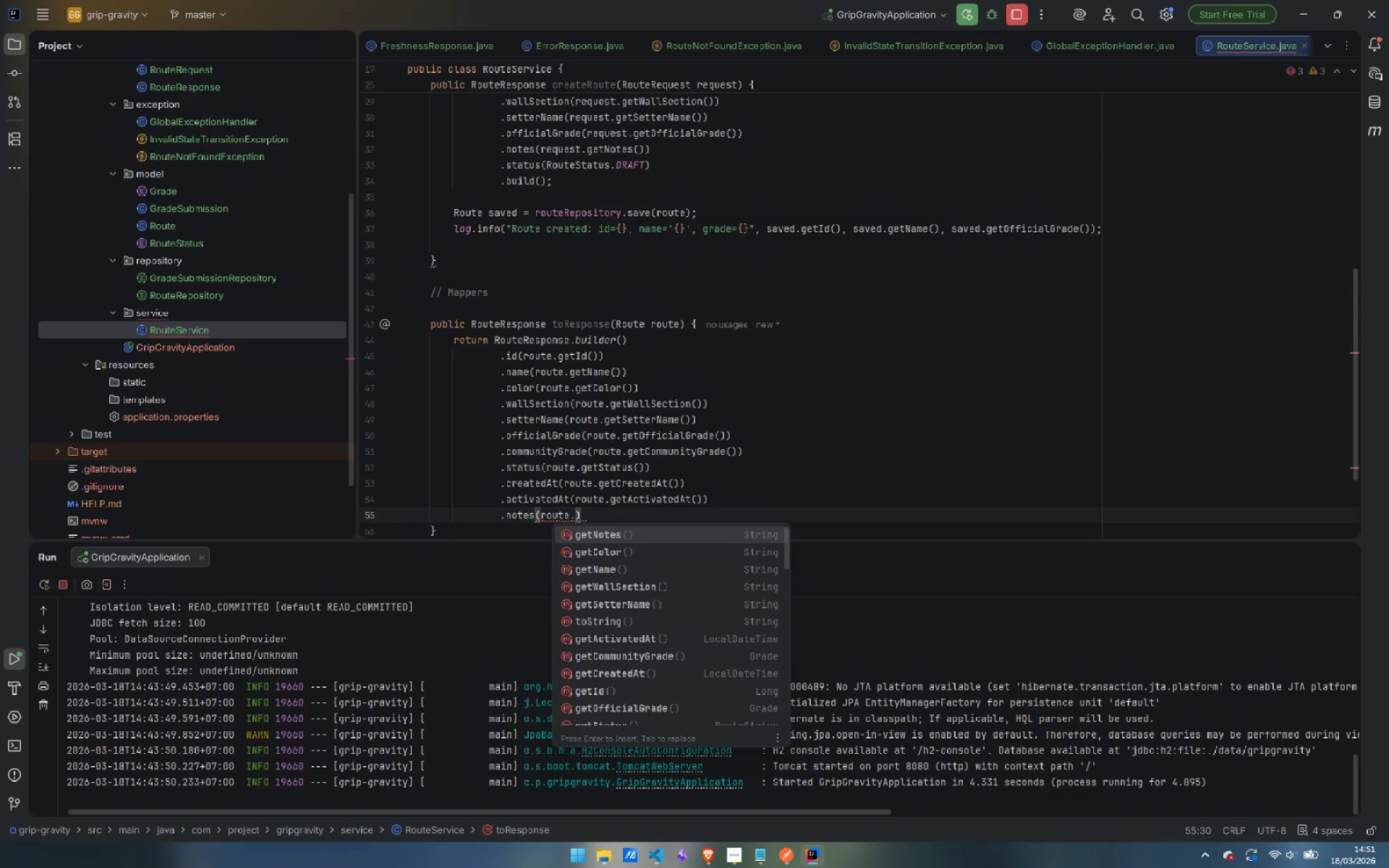 
key(Enter)
 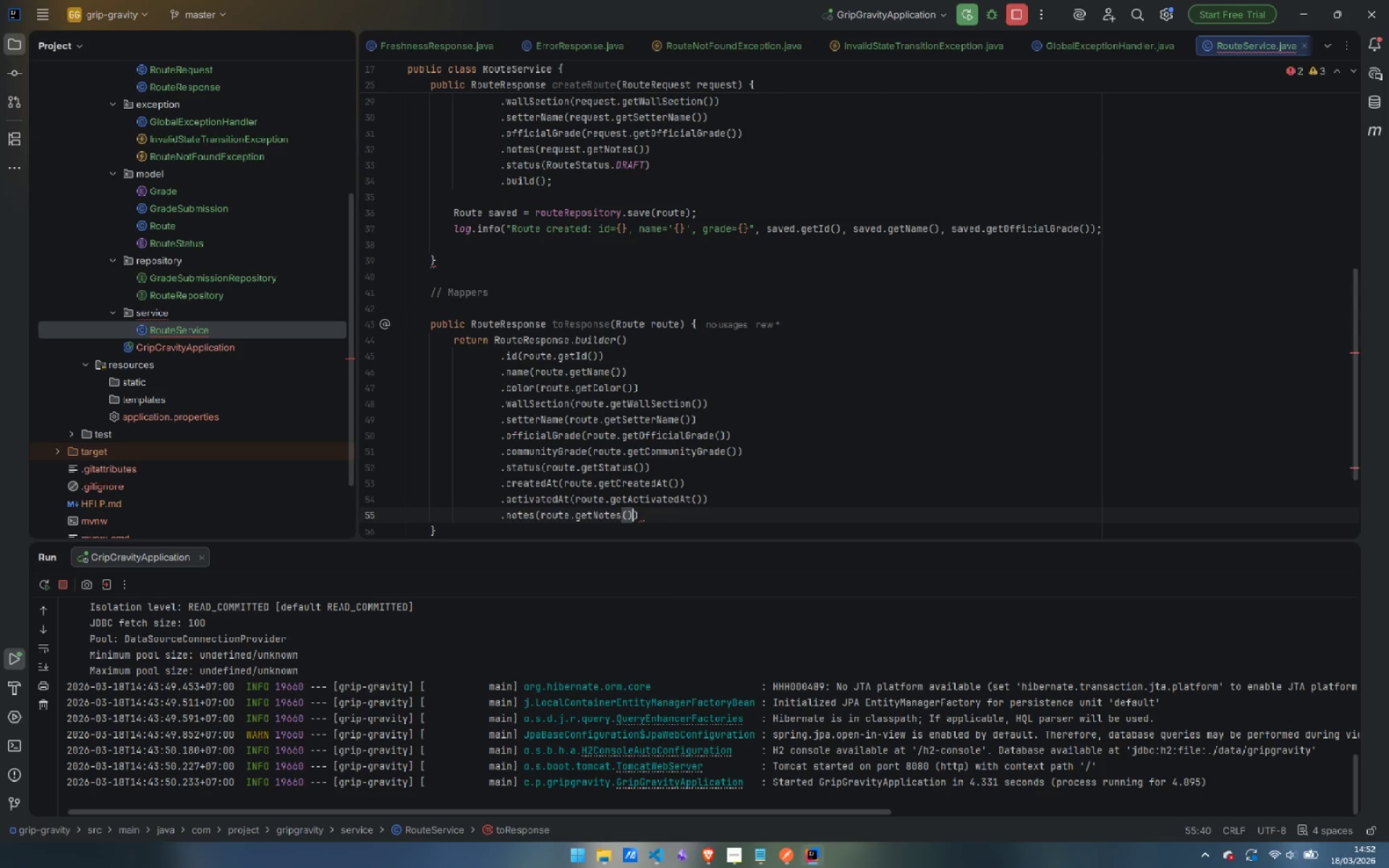 
key(ArrowRight)
 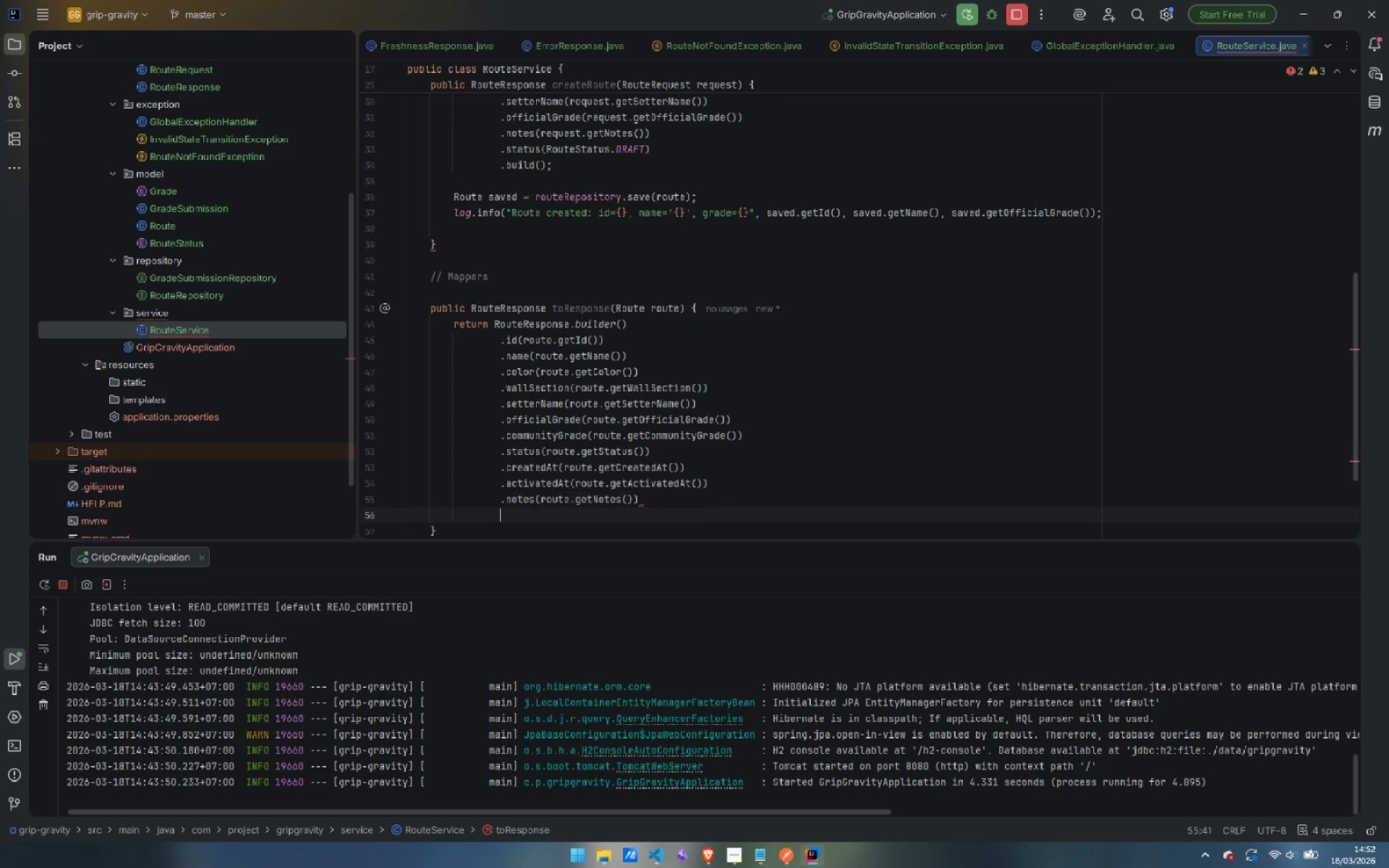 
key(Enter)
 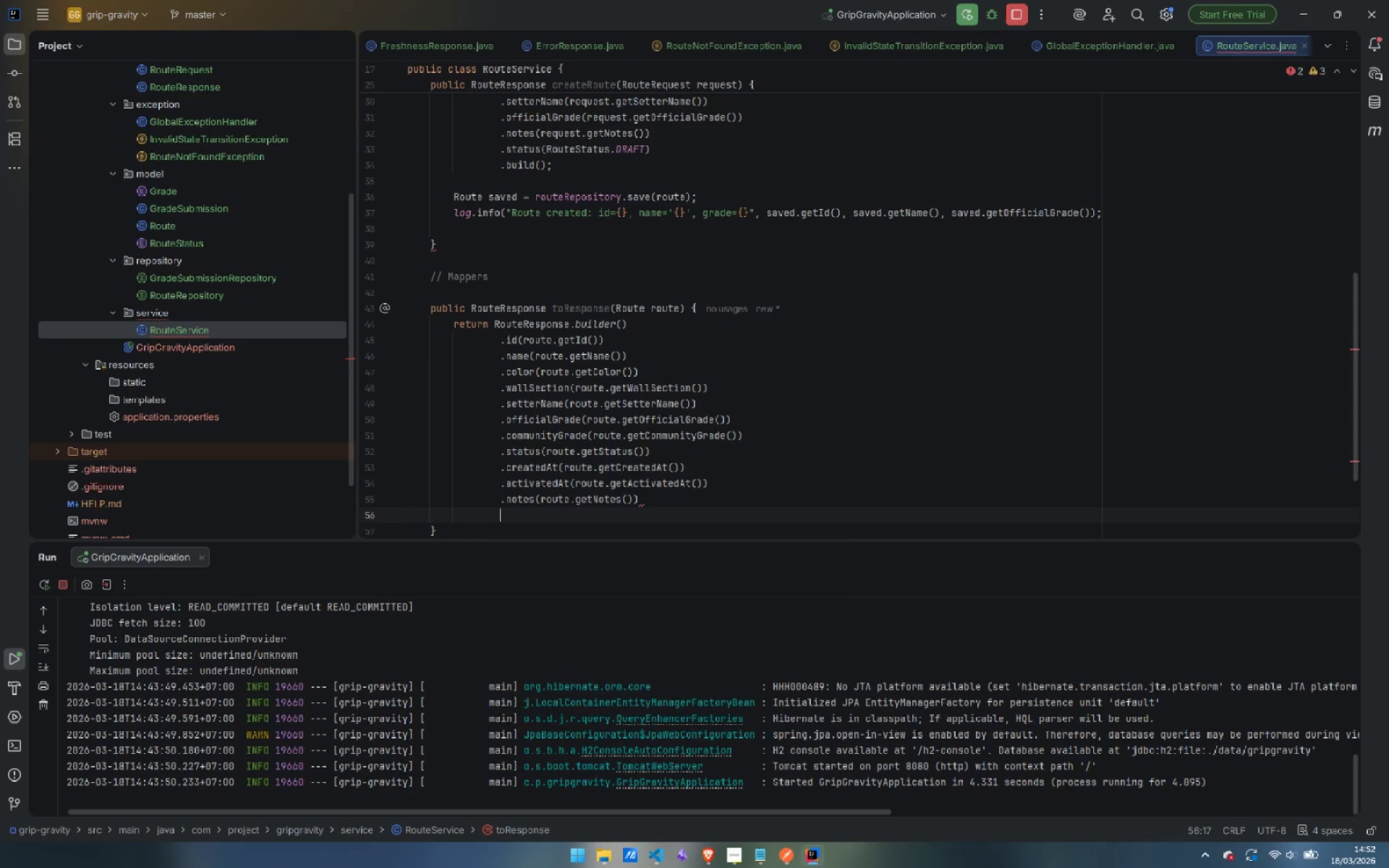 
type(.bui)
 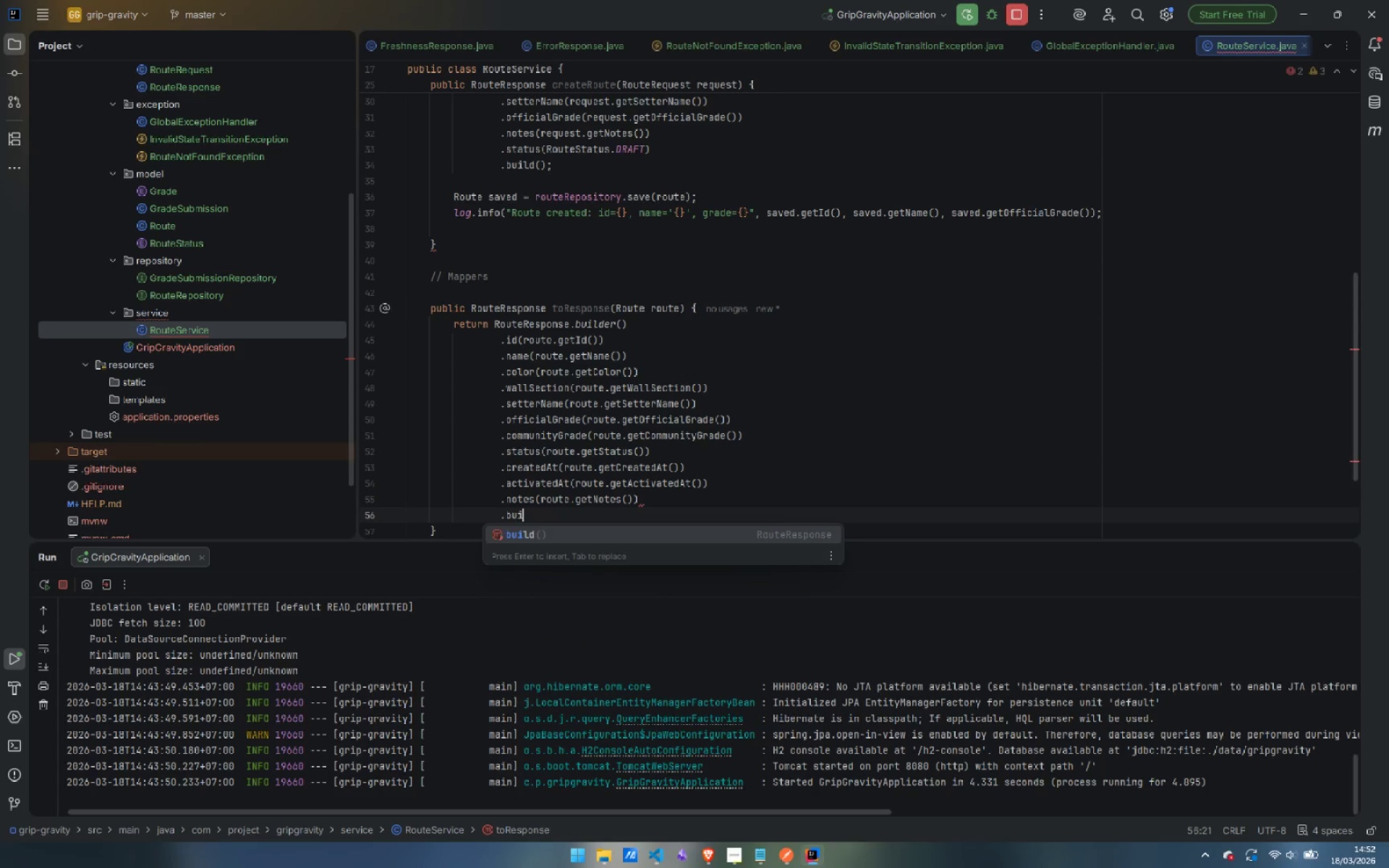 
key(Enter)
 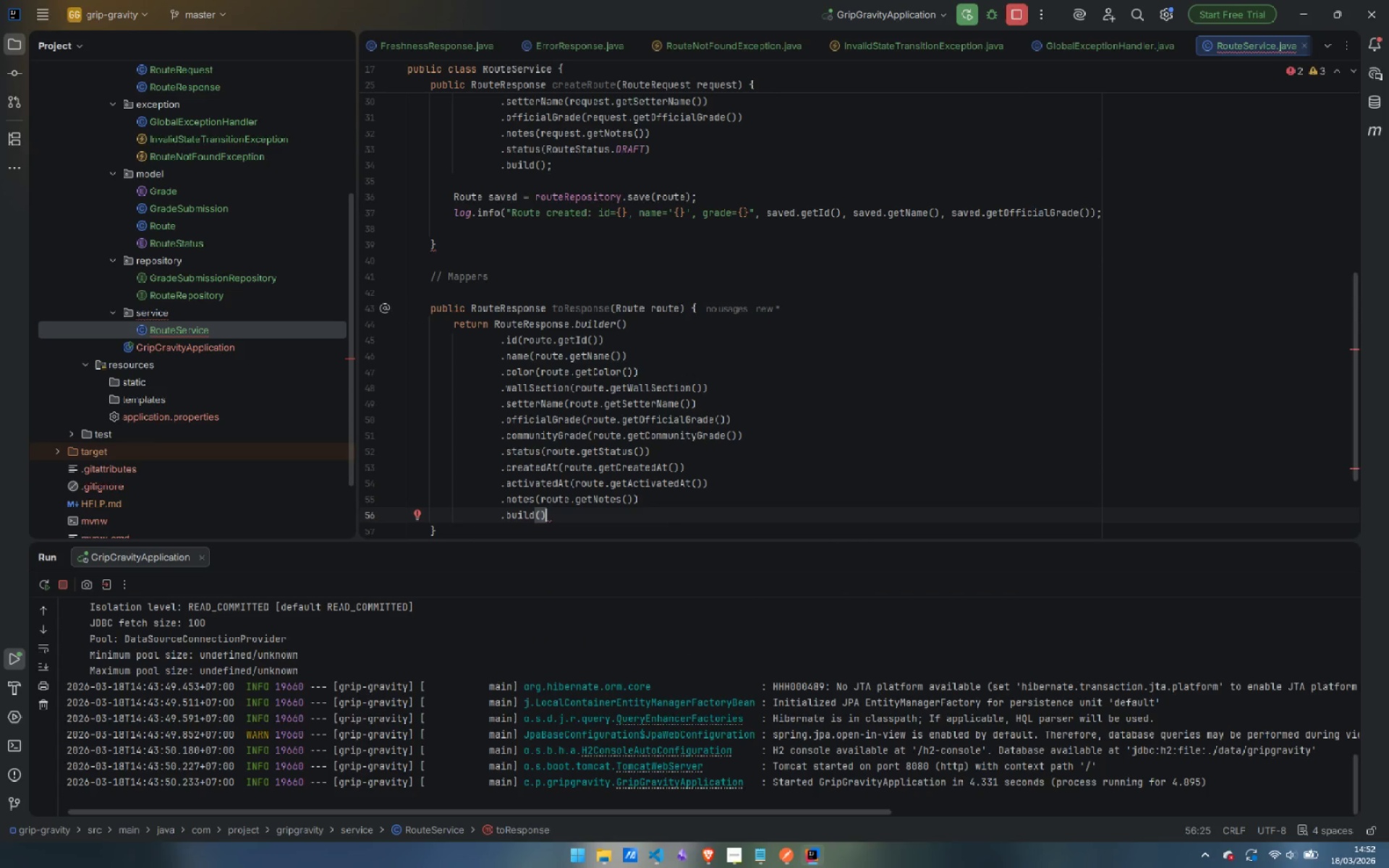 
key(Semicolon)
 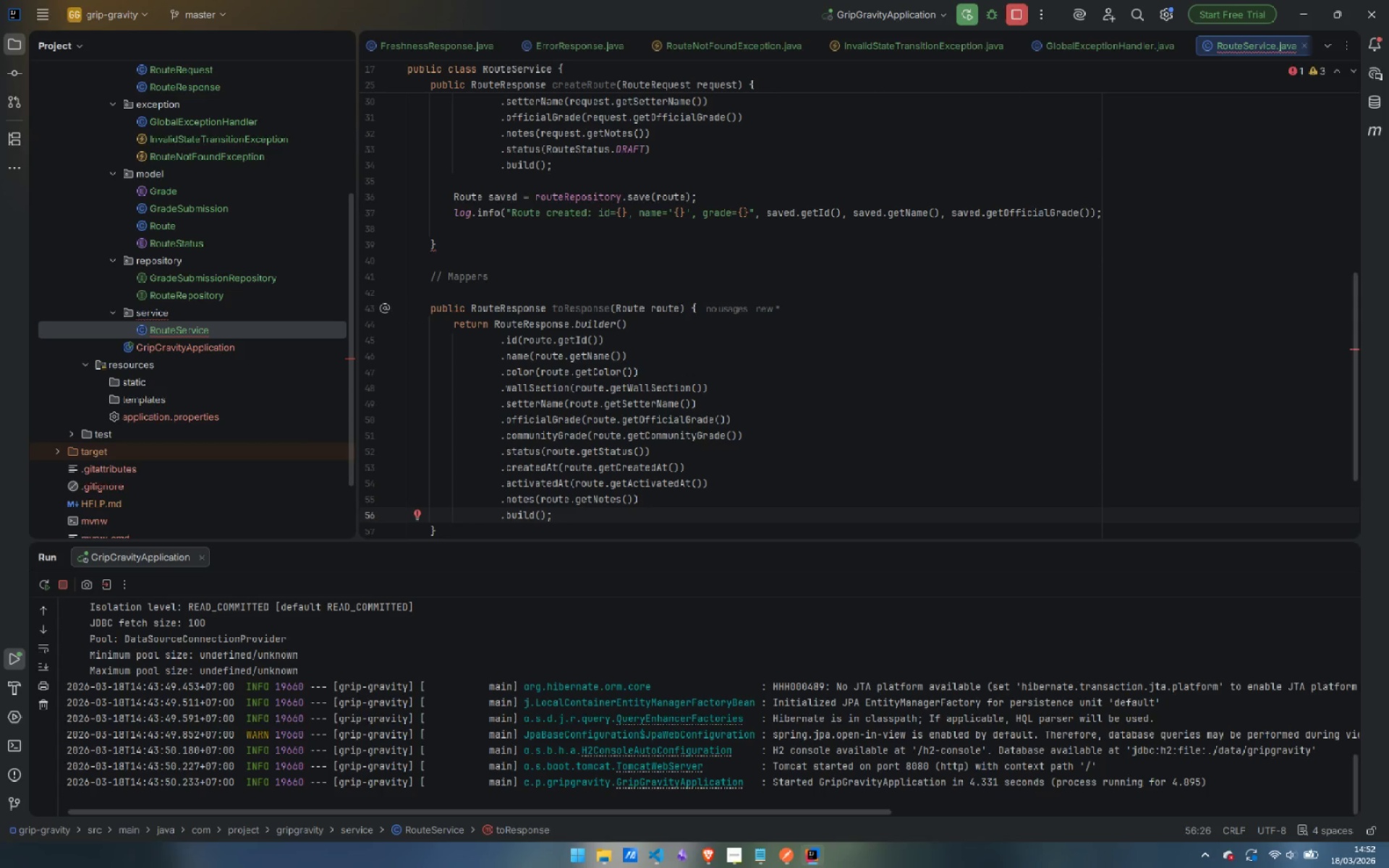 
wait(21.16)
 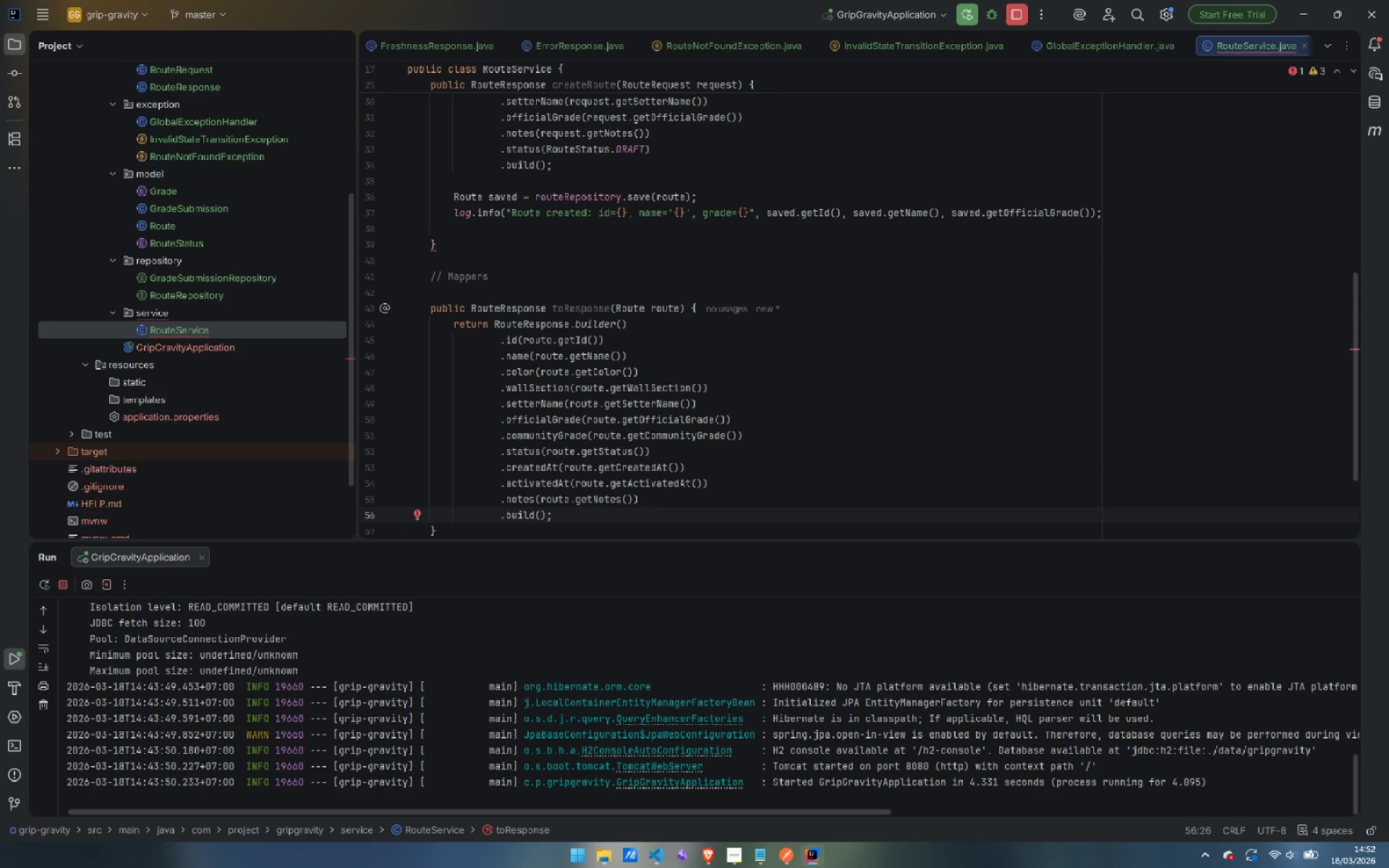 
scroll: coordinate [732, 408], scroll_direction: down, amount: 4.0
 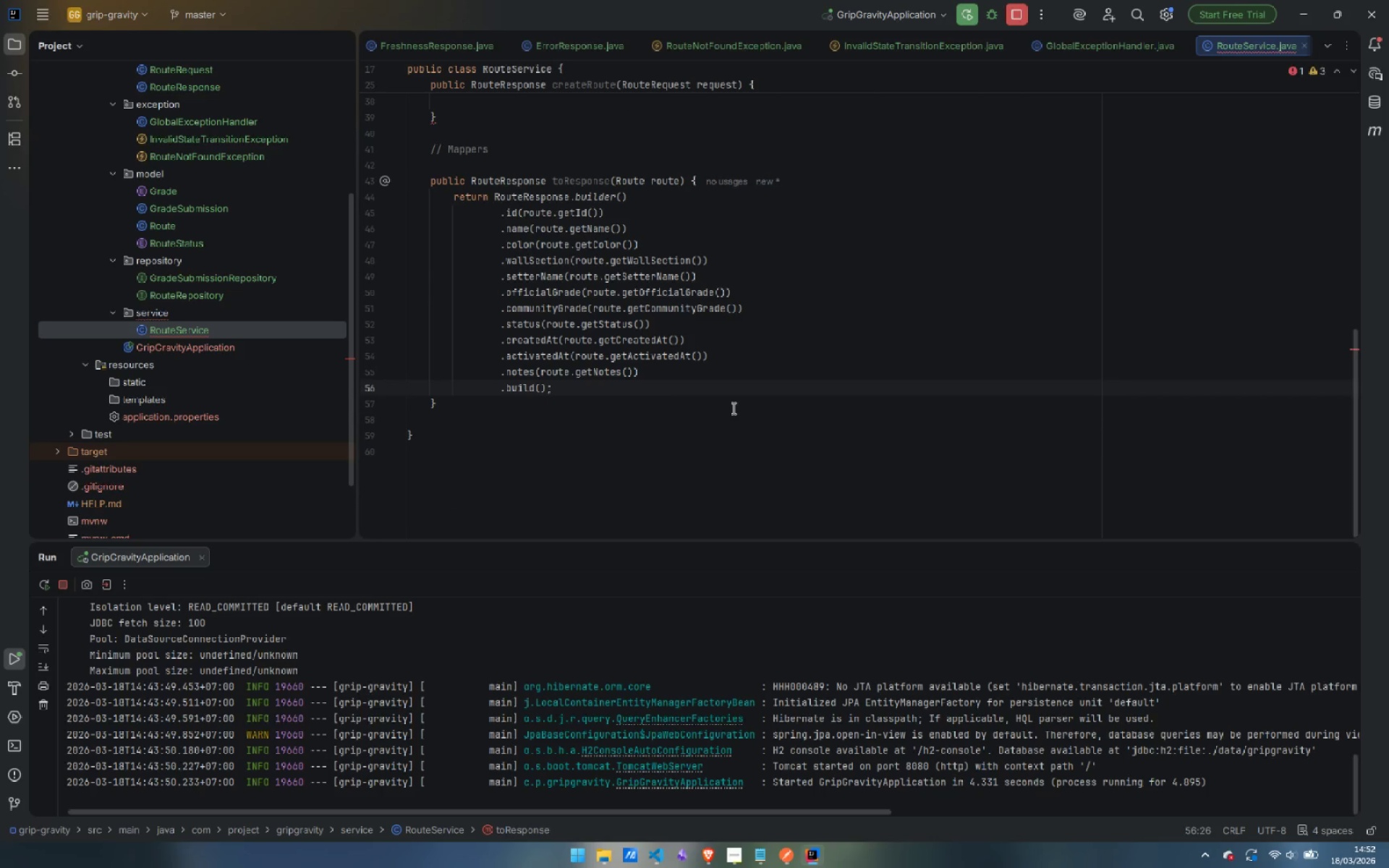 
wait(5.06)
 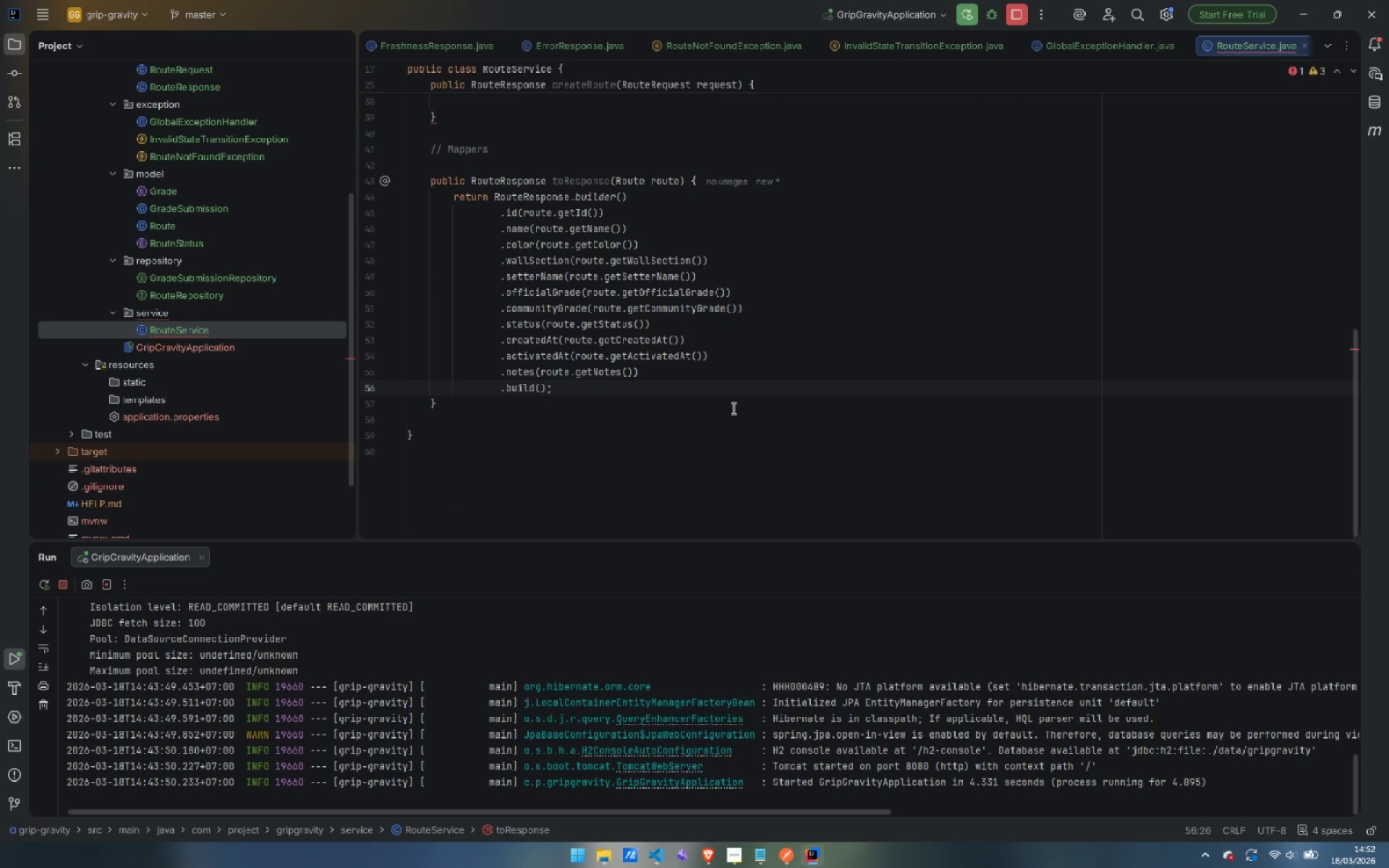 
key(ArrowDown)
 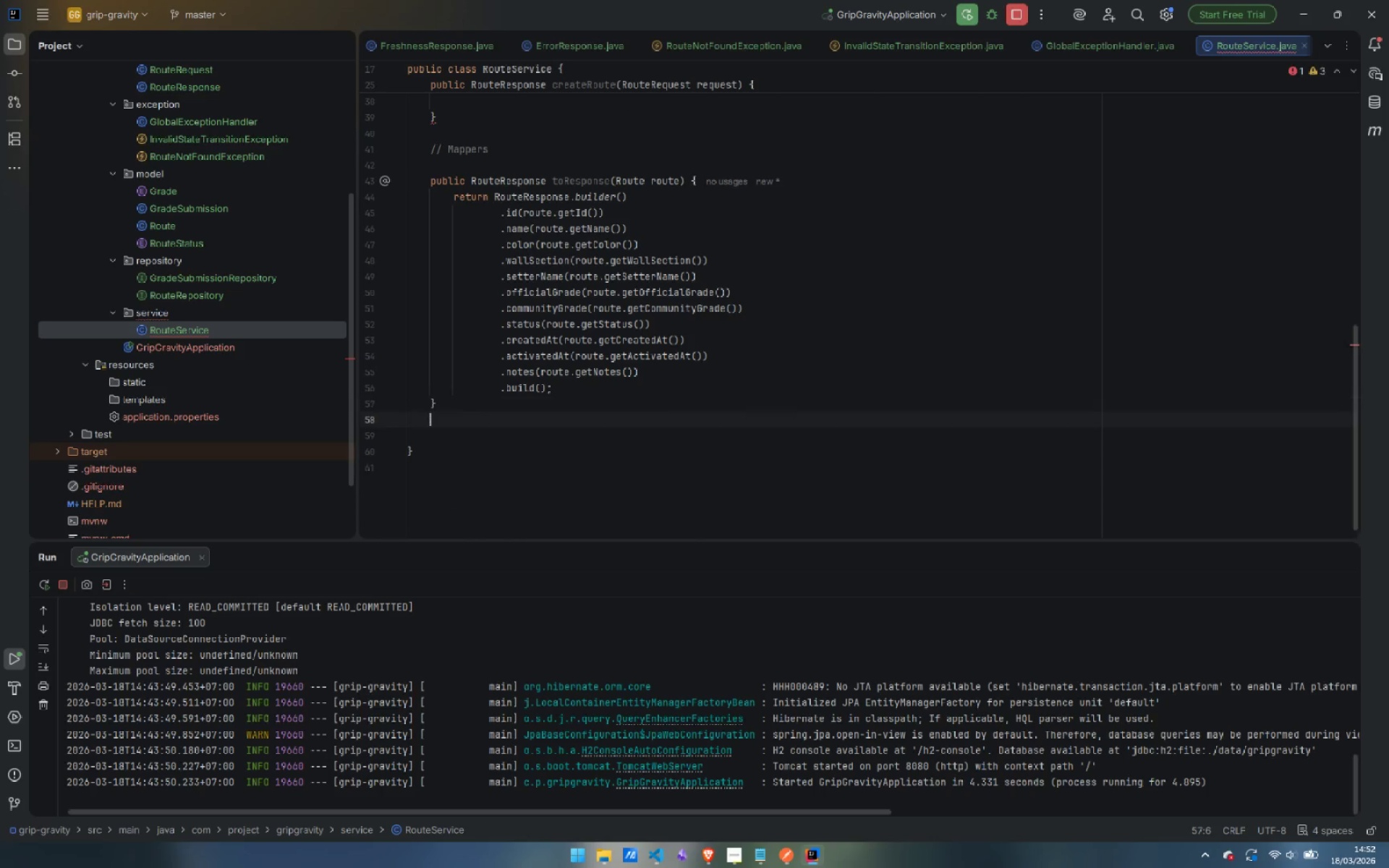 
key(Enter)
 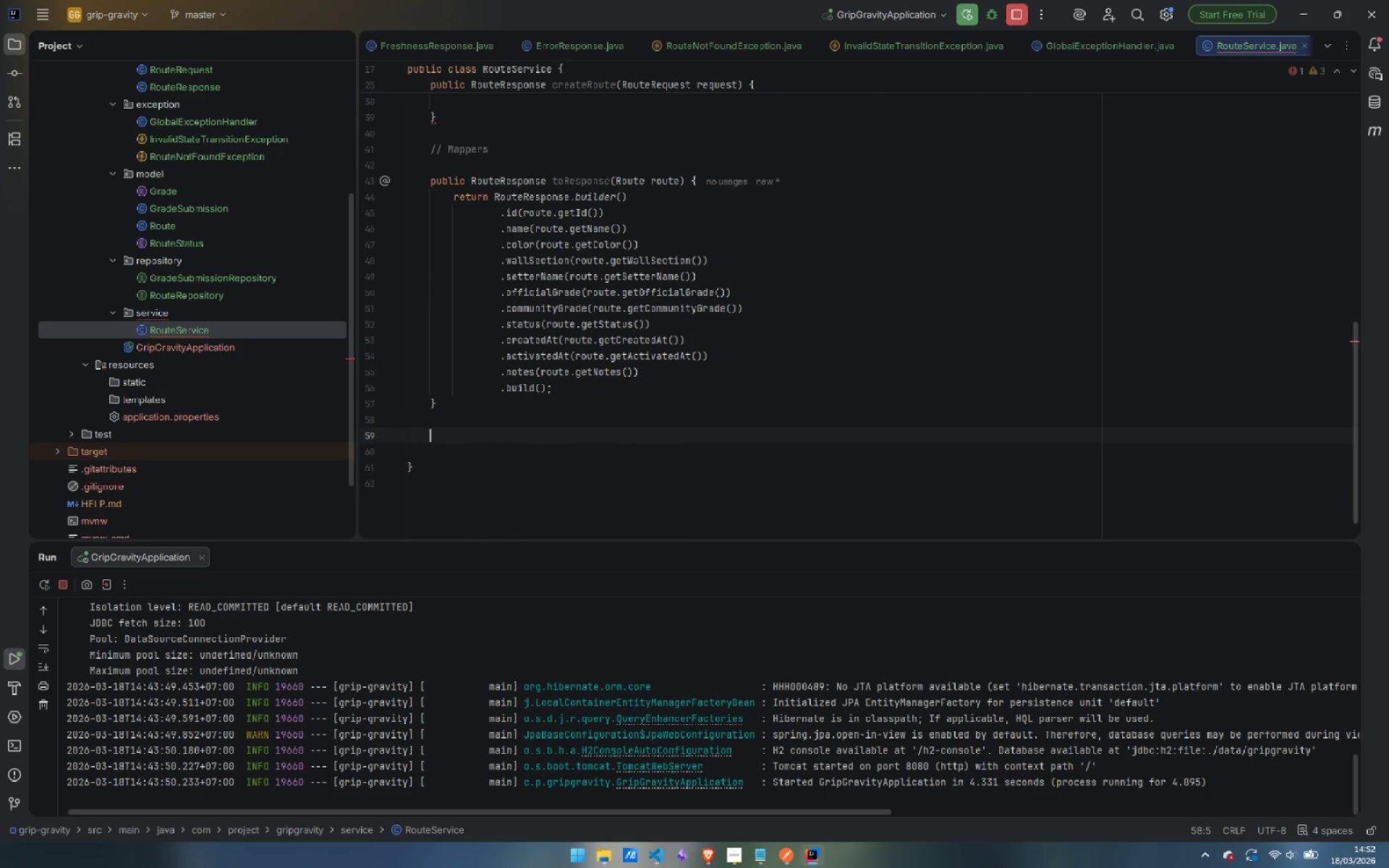 
key(Enter)
 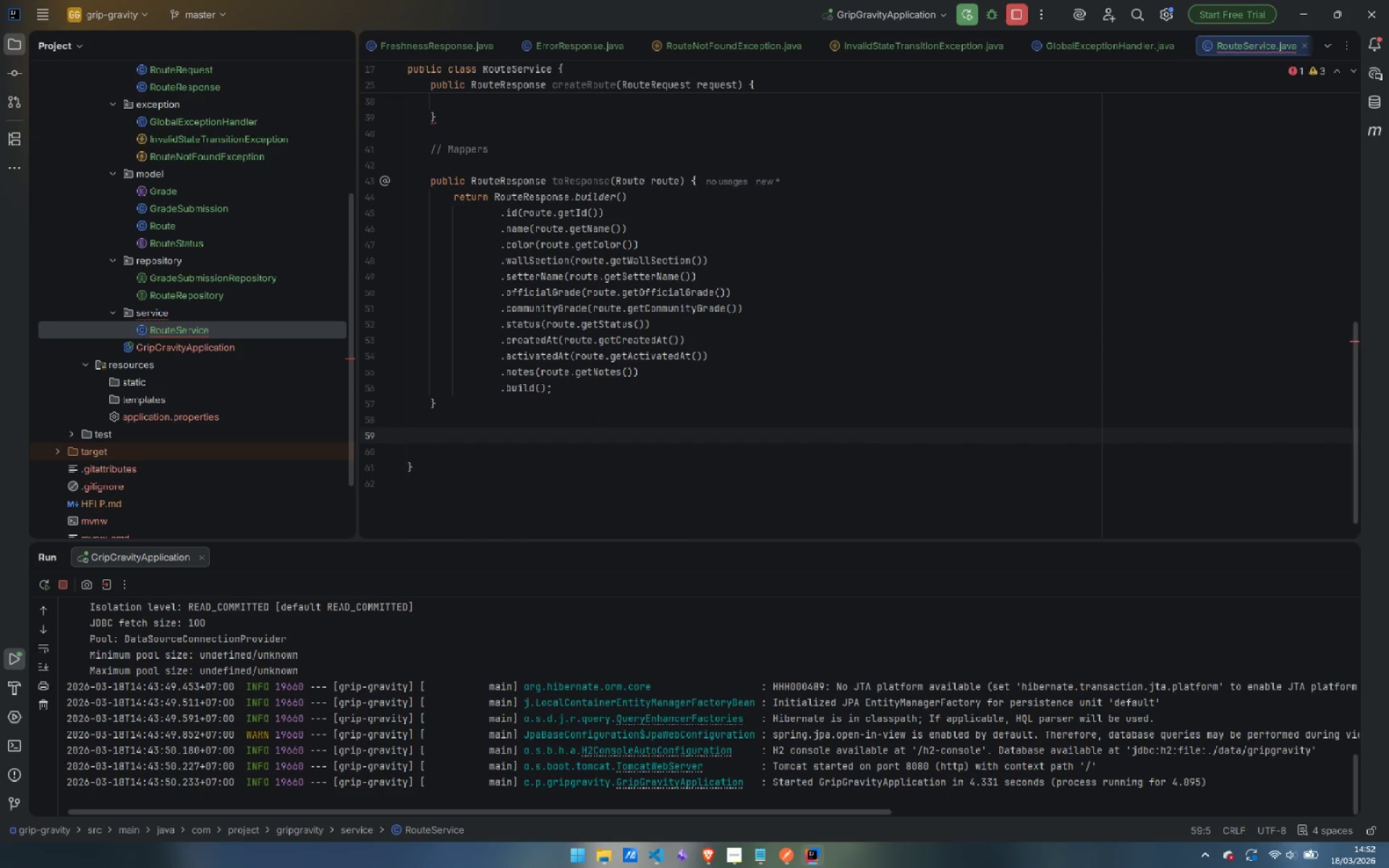 
type(public )
 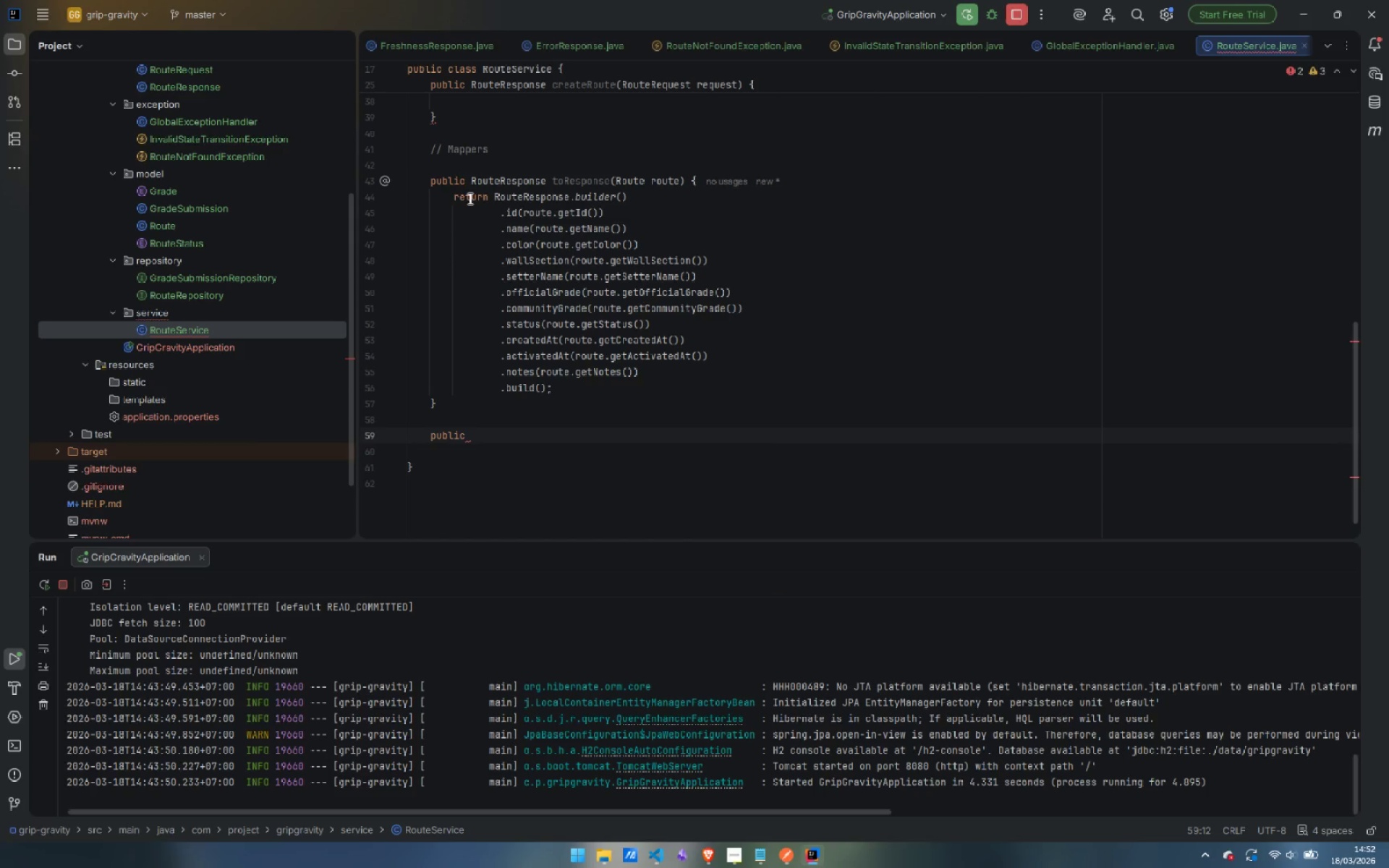 
double_click([449, 179])
 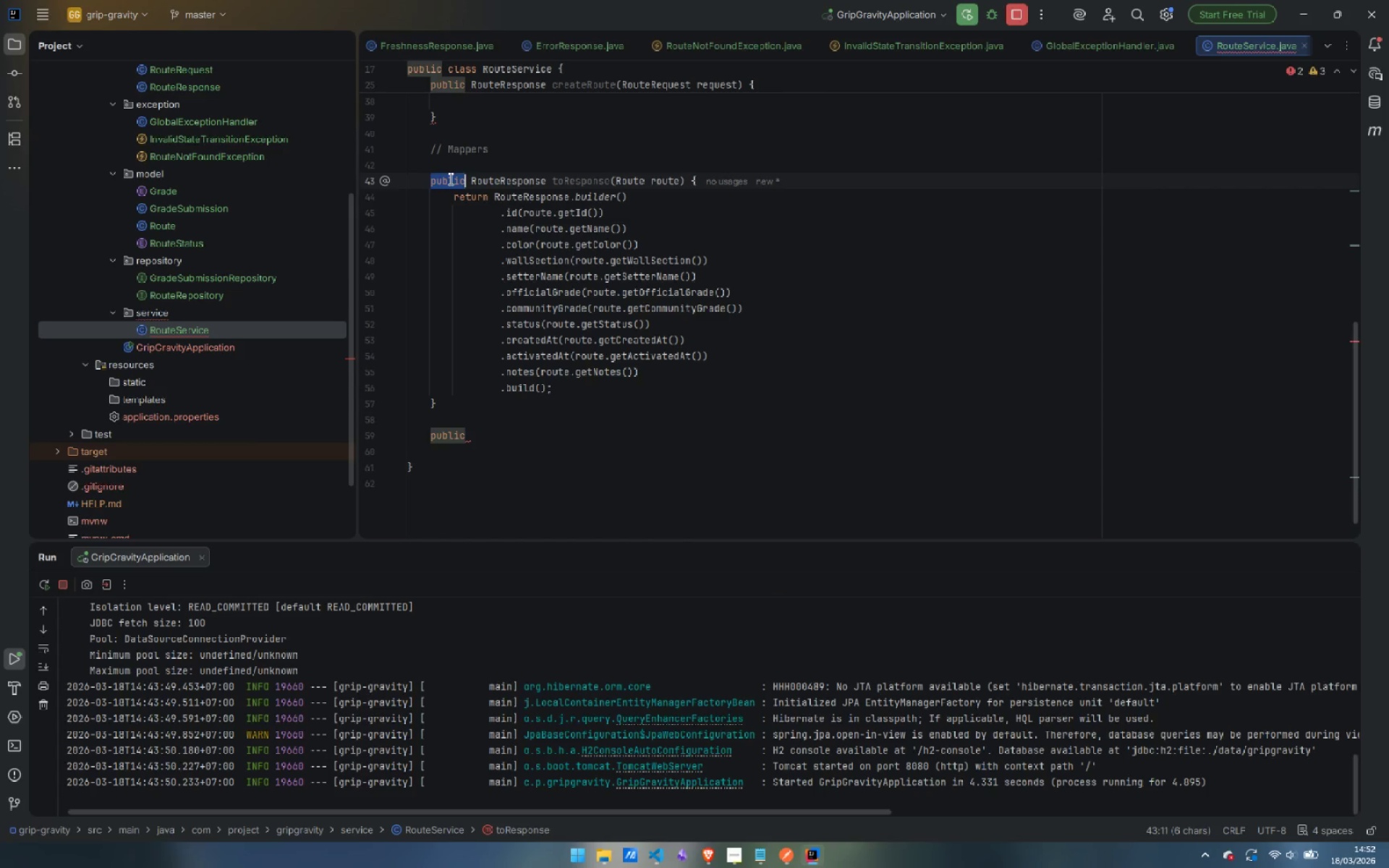 
type(private)
 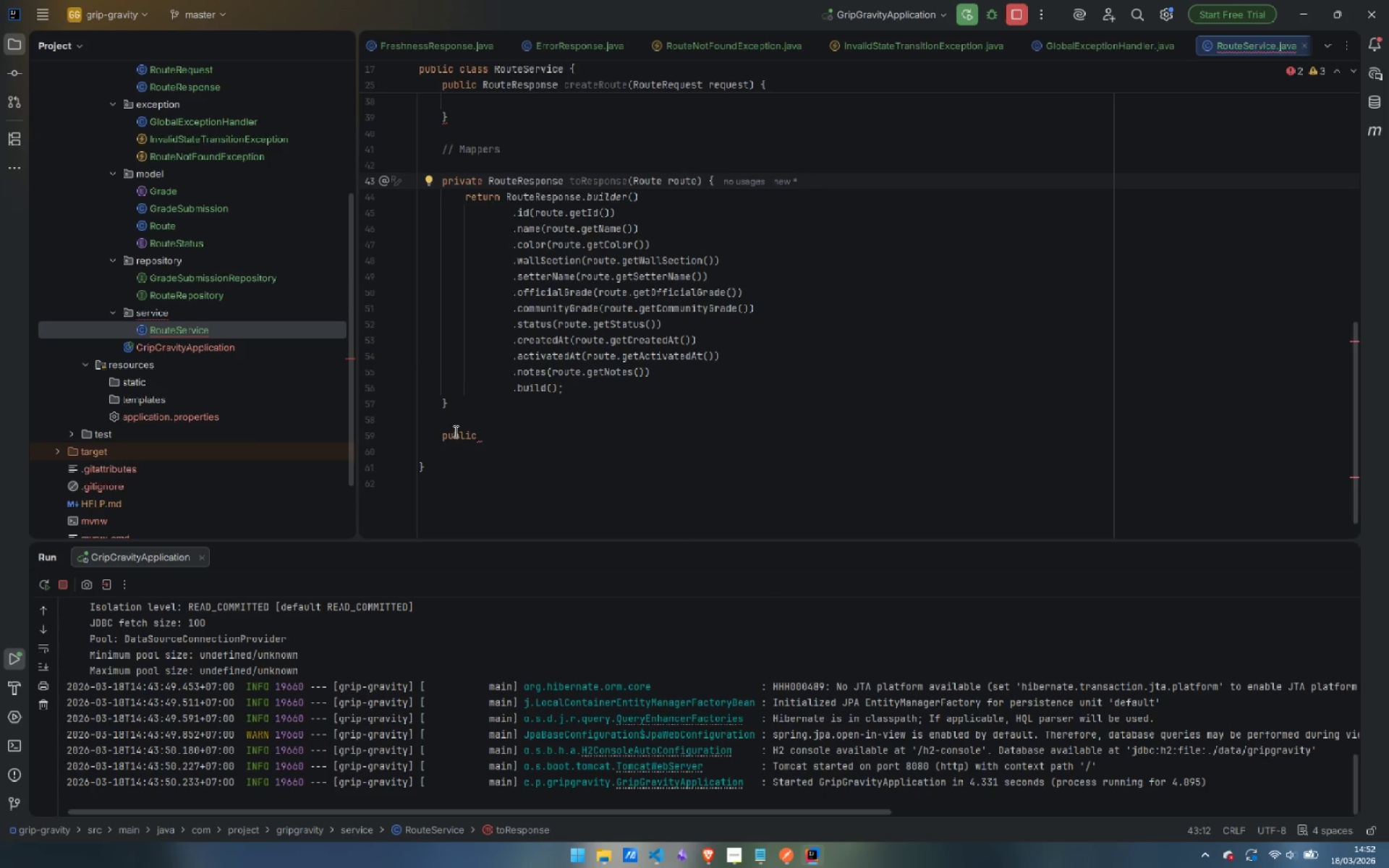 
double_click([457, 435])
 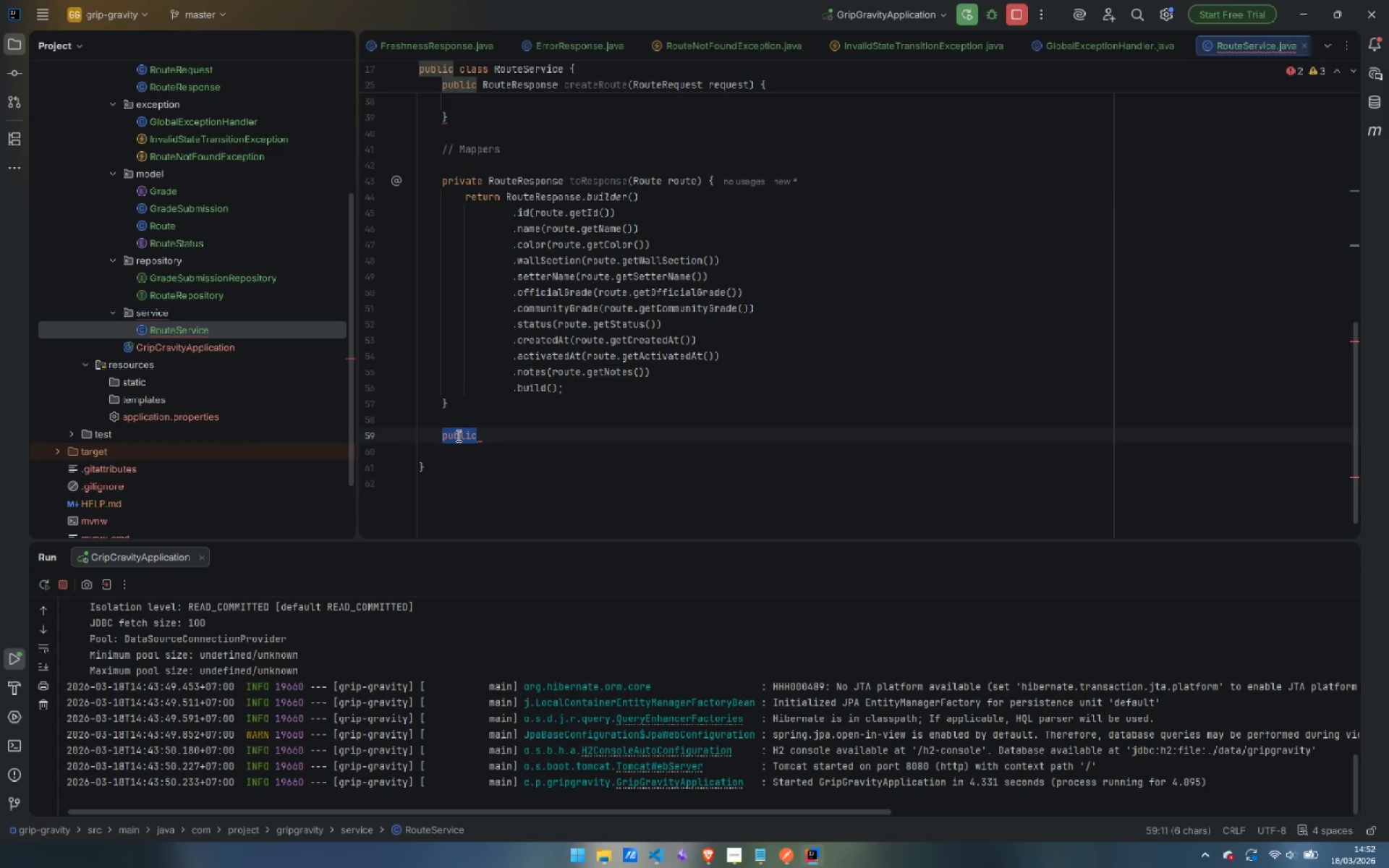 
type(private Grade)
 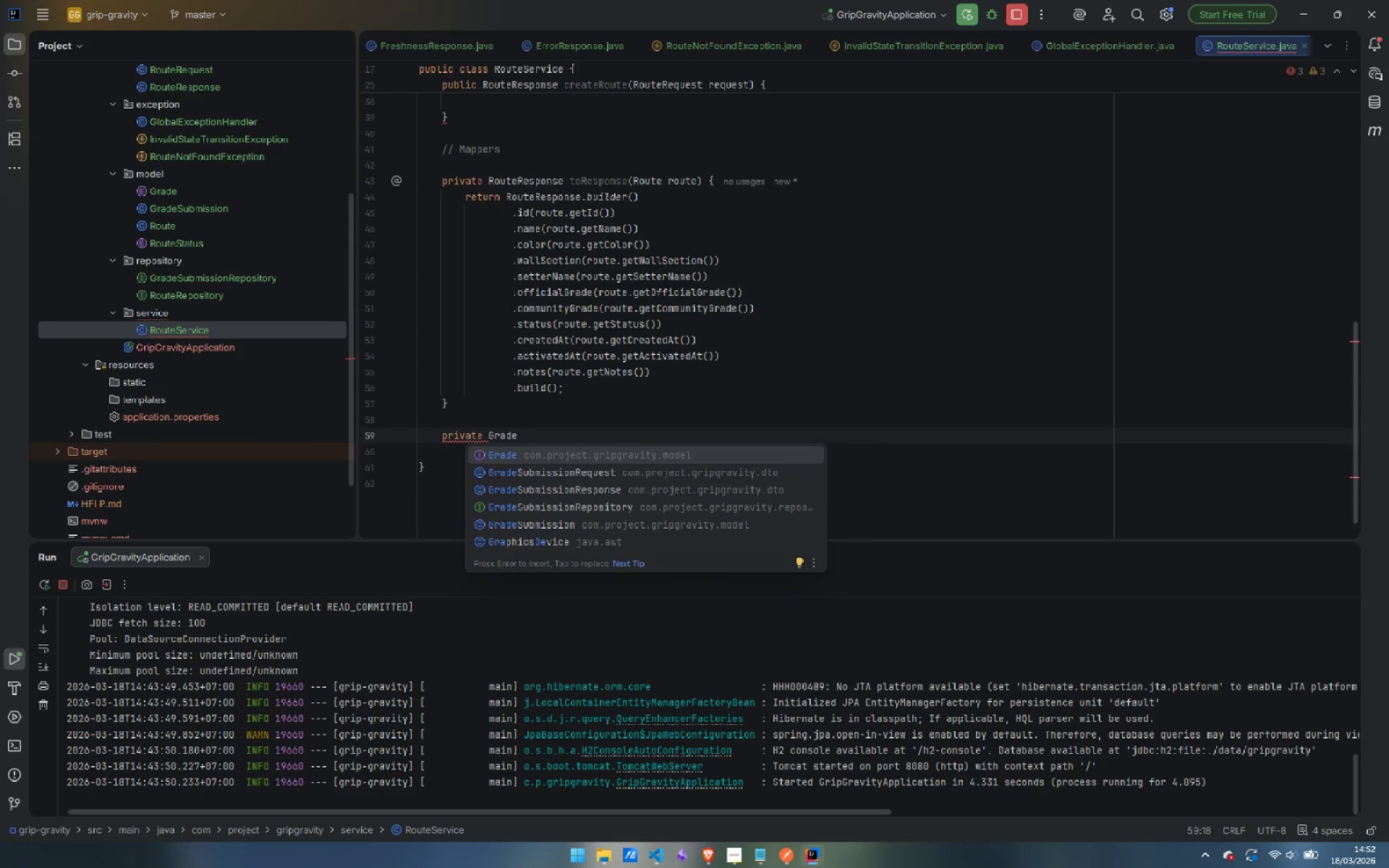 
key(ArrowDown)
 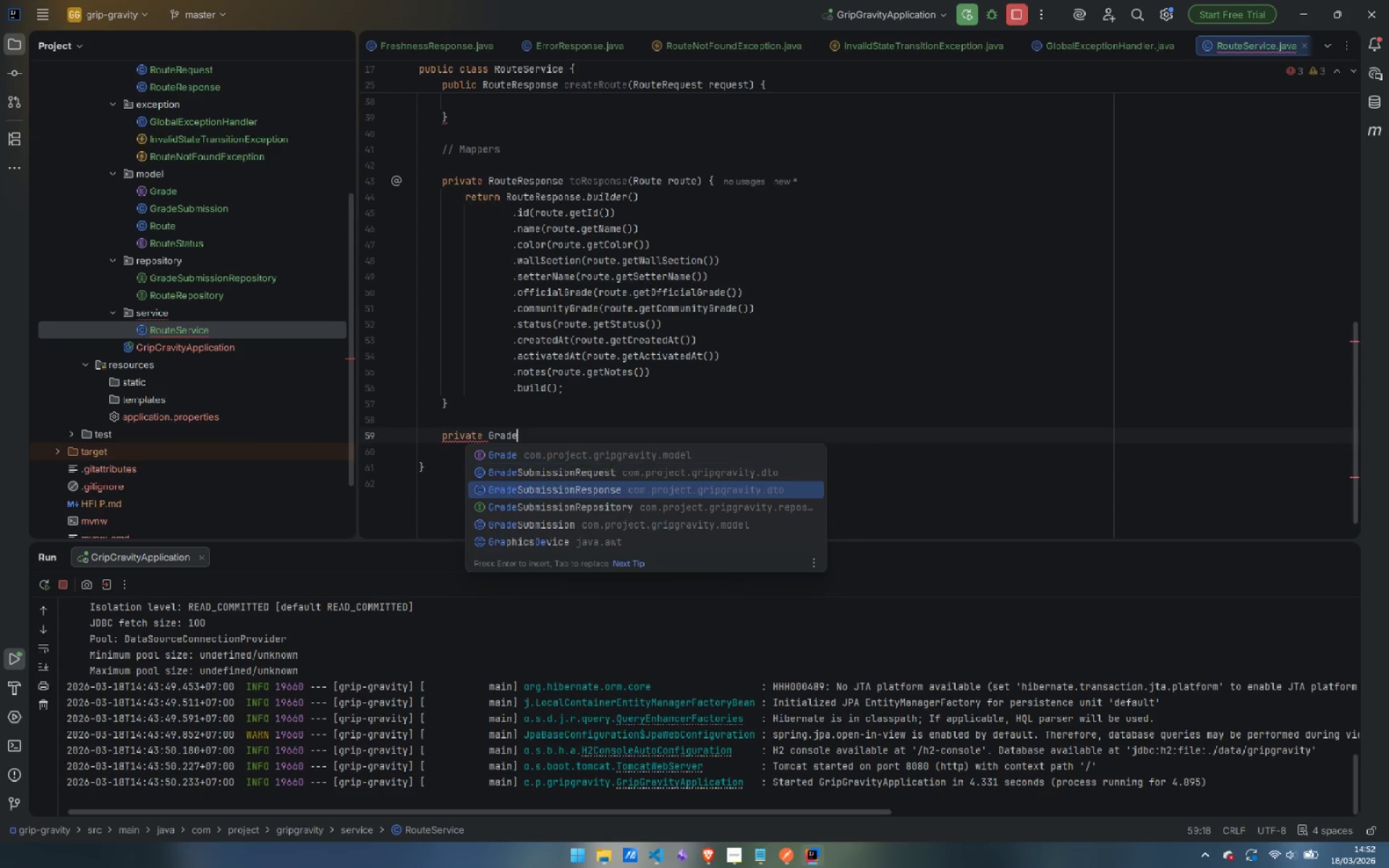 
key(ArrowDown)
 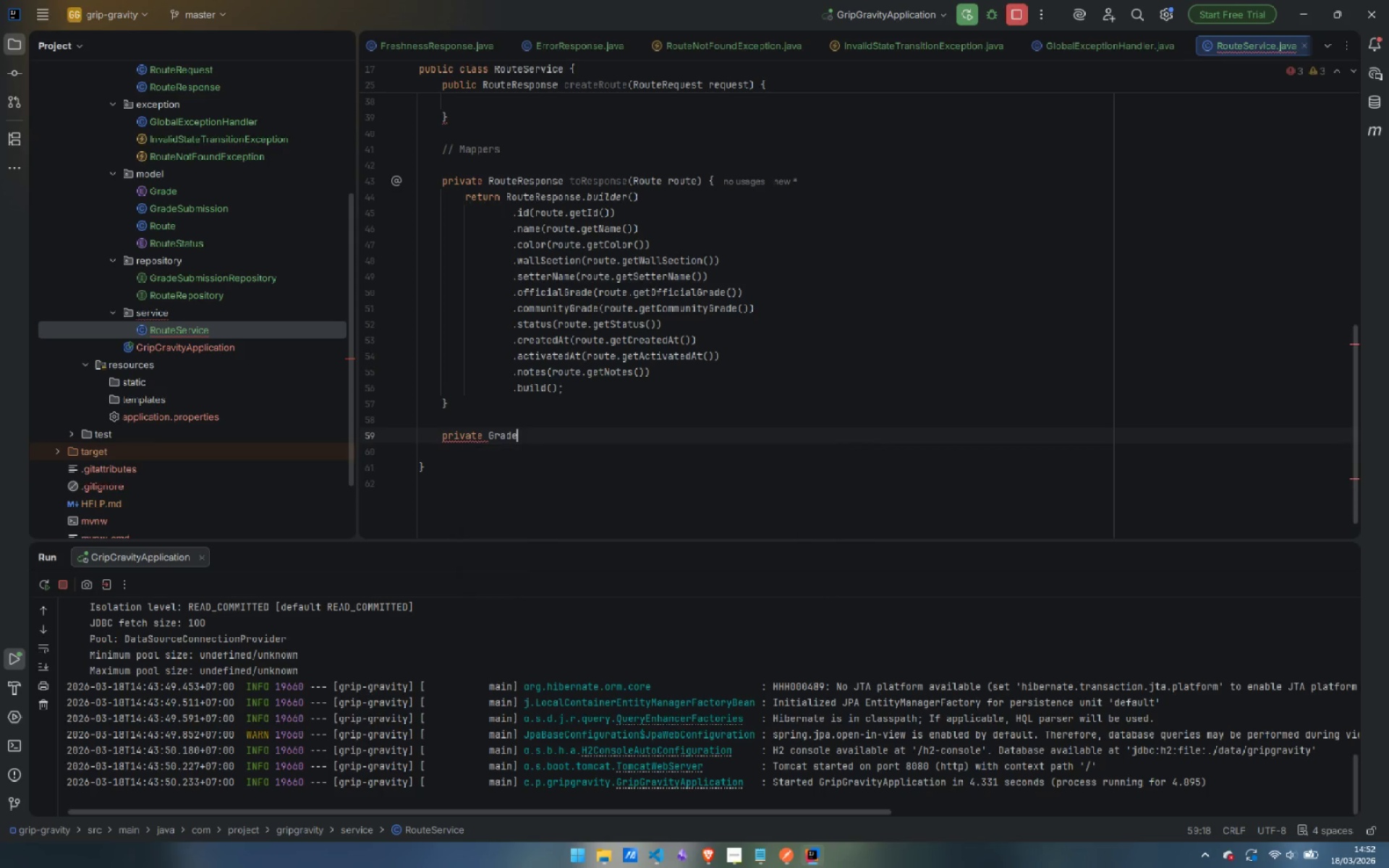 
key(Enter)
 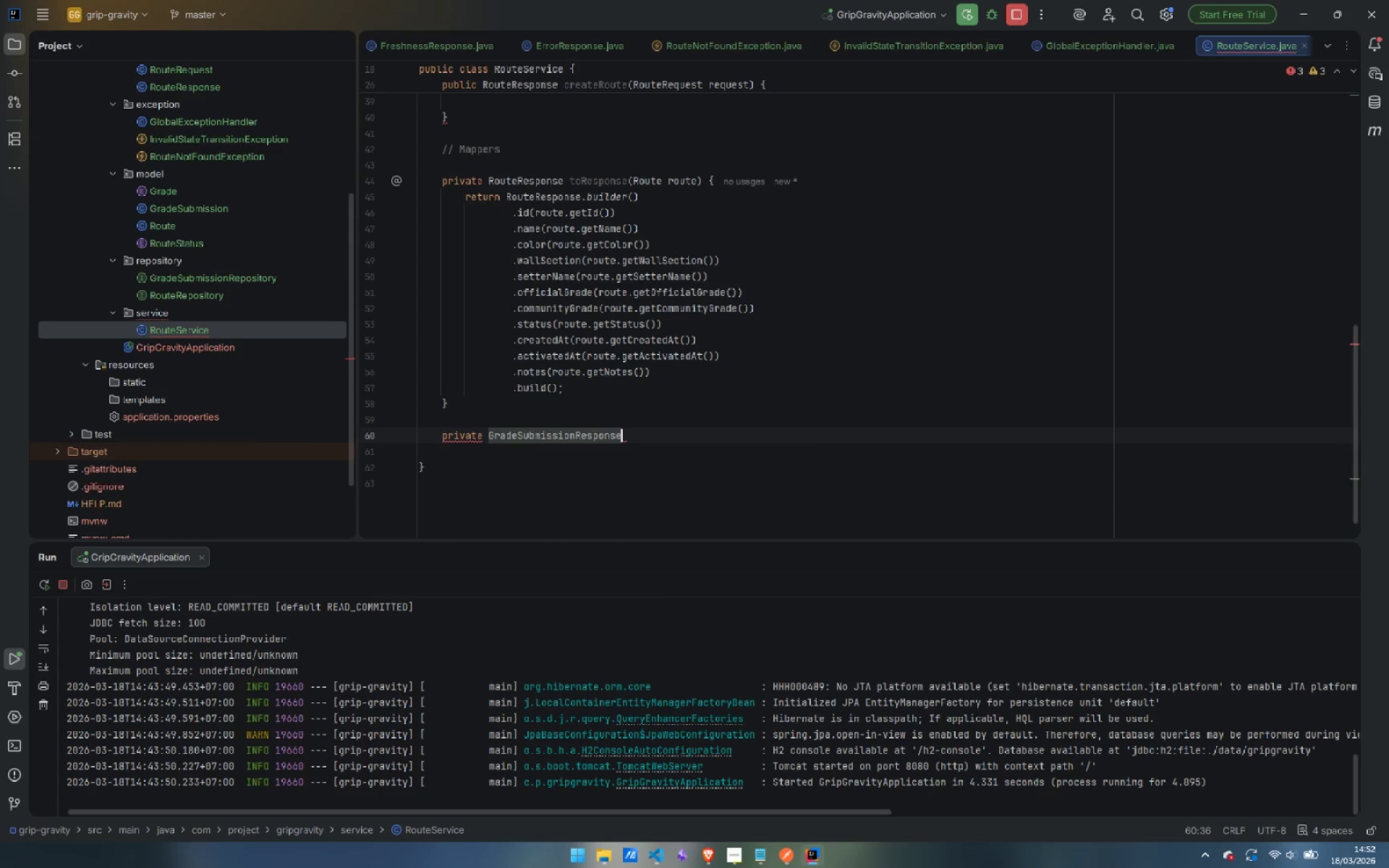 
type( toSubmissionResponse(Grade)
 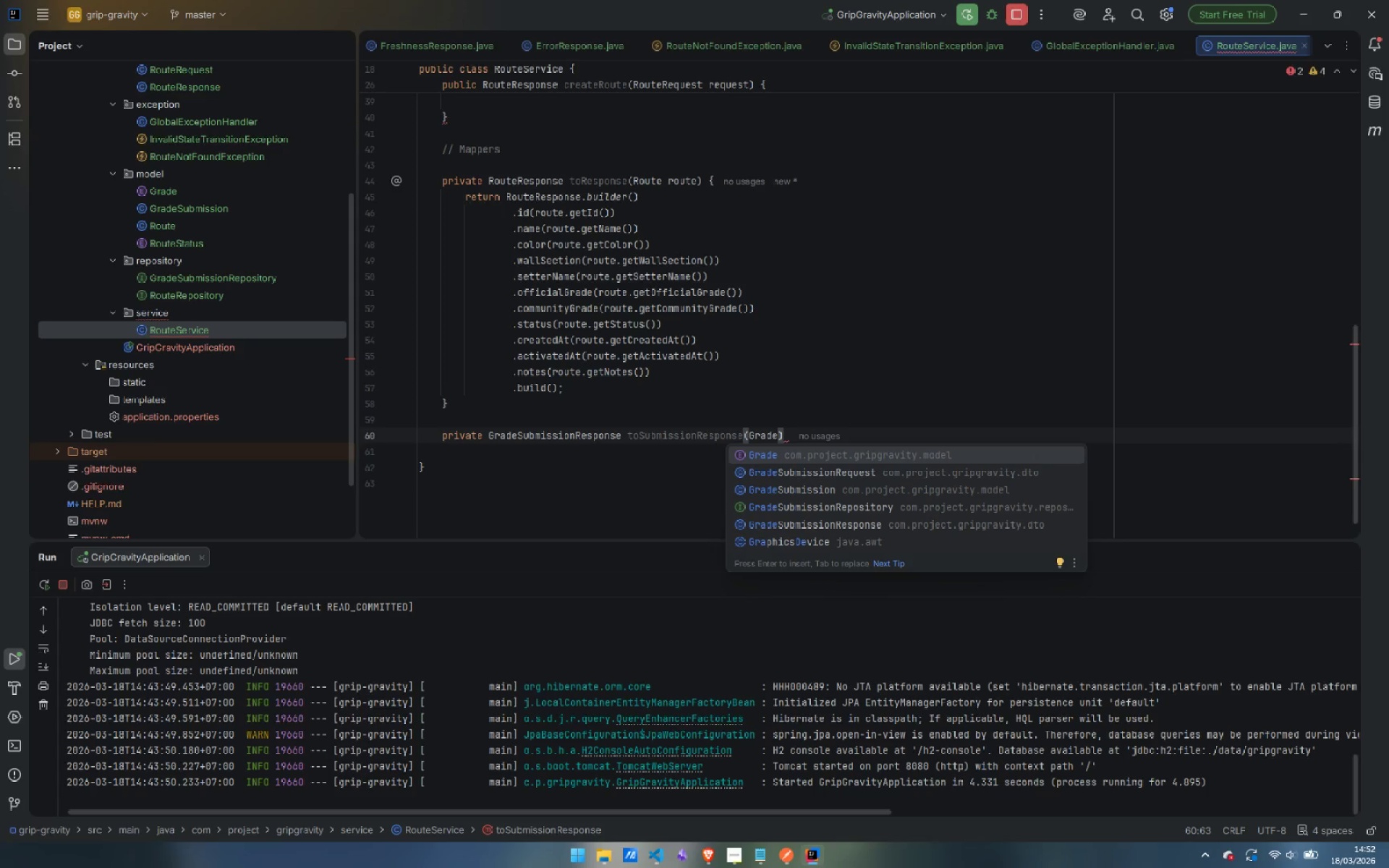 
key(ArrowDown)
 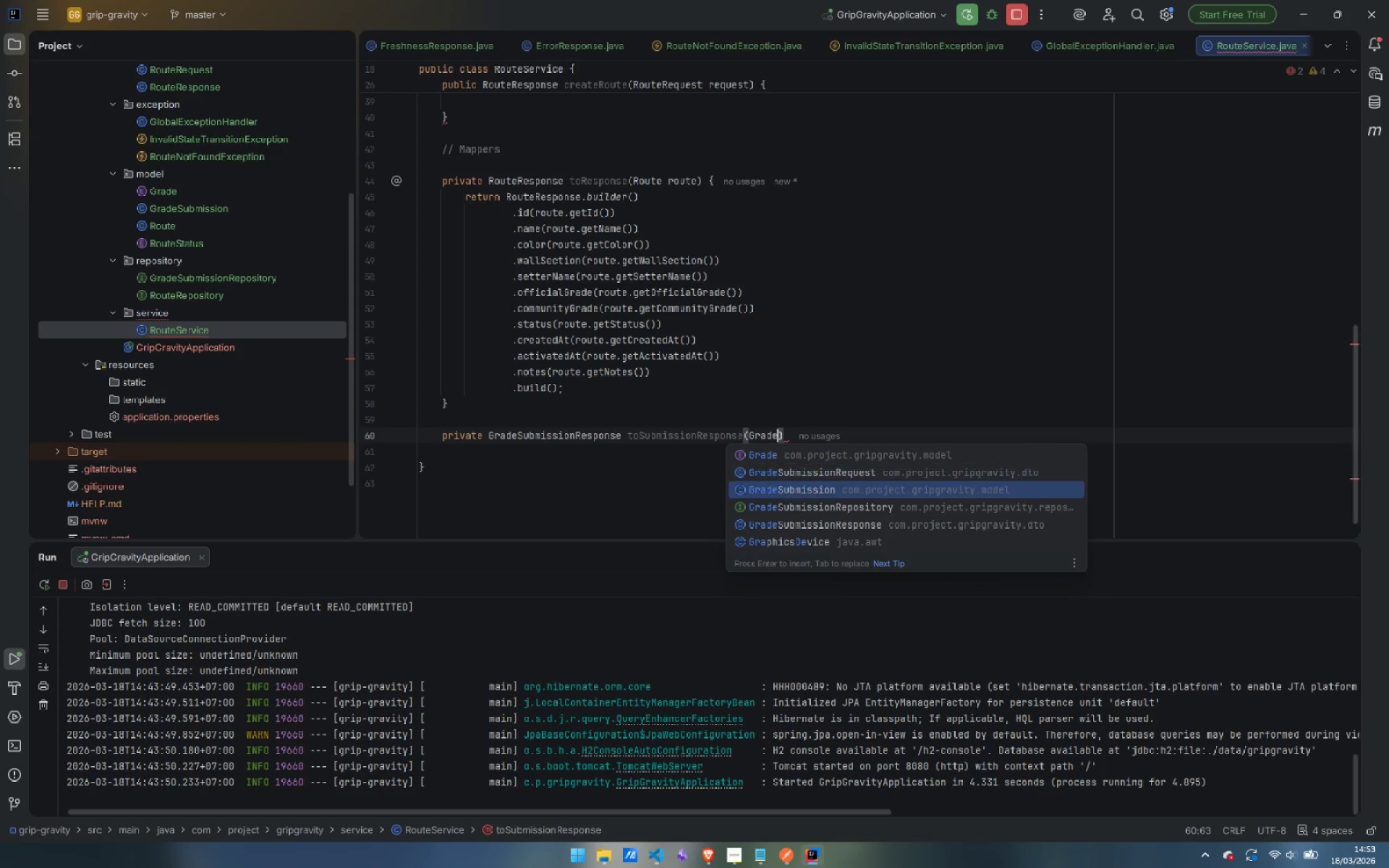 
key(ArrowDown)
 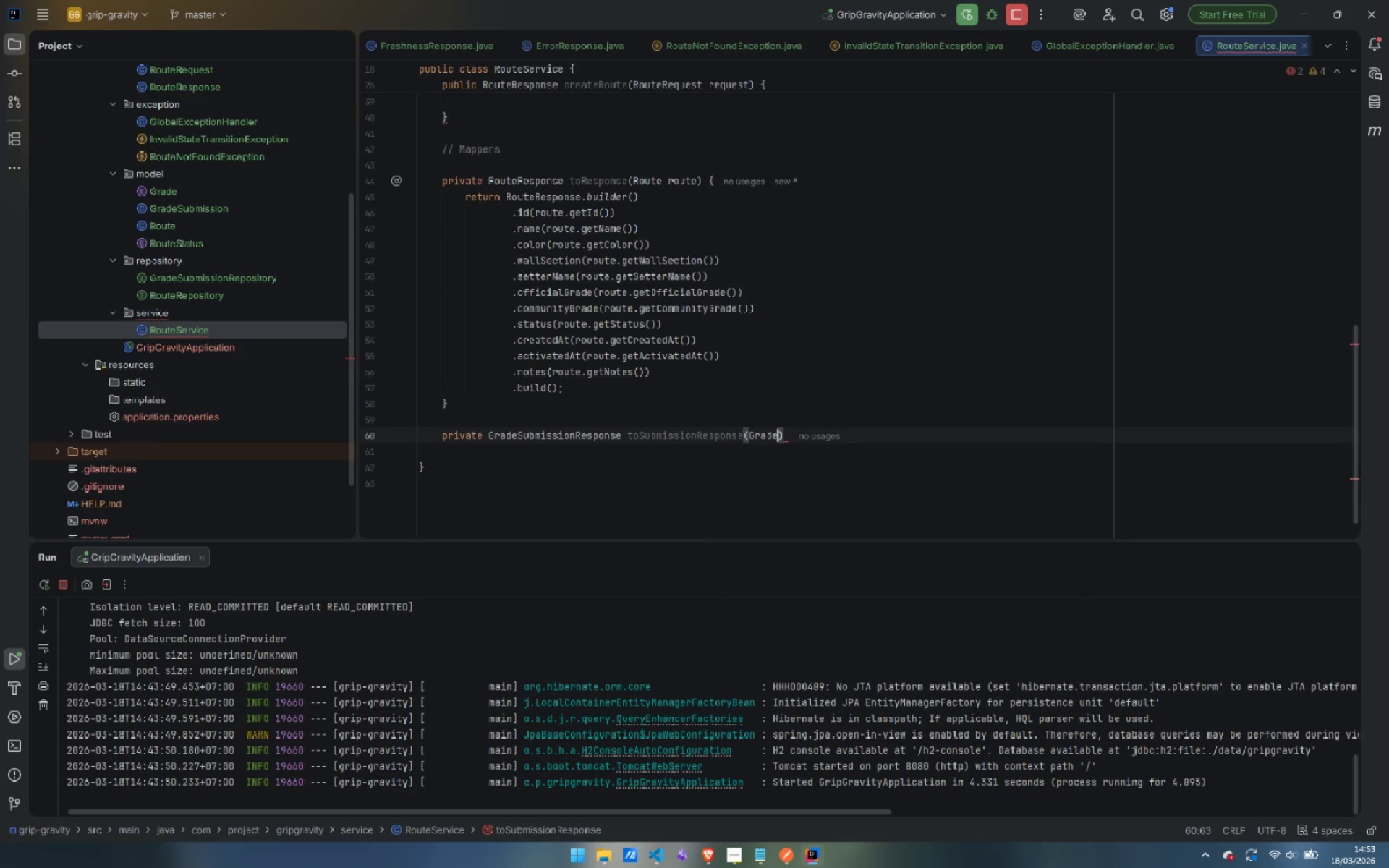 
key(Enter)
 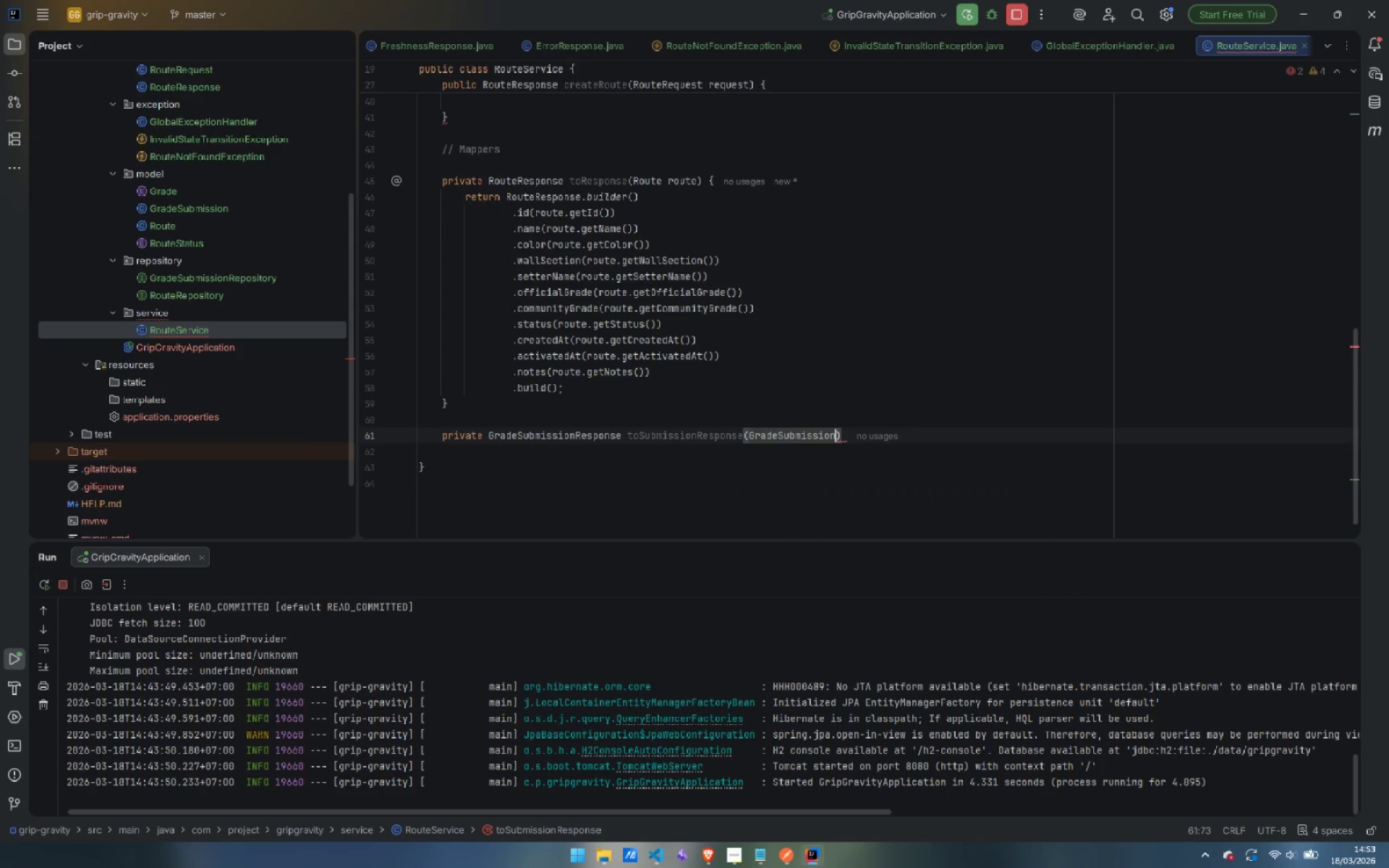 
type( submis)
 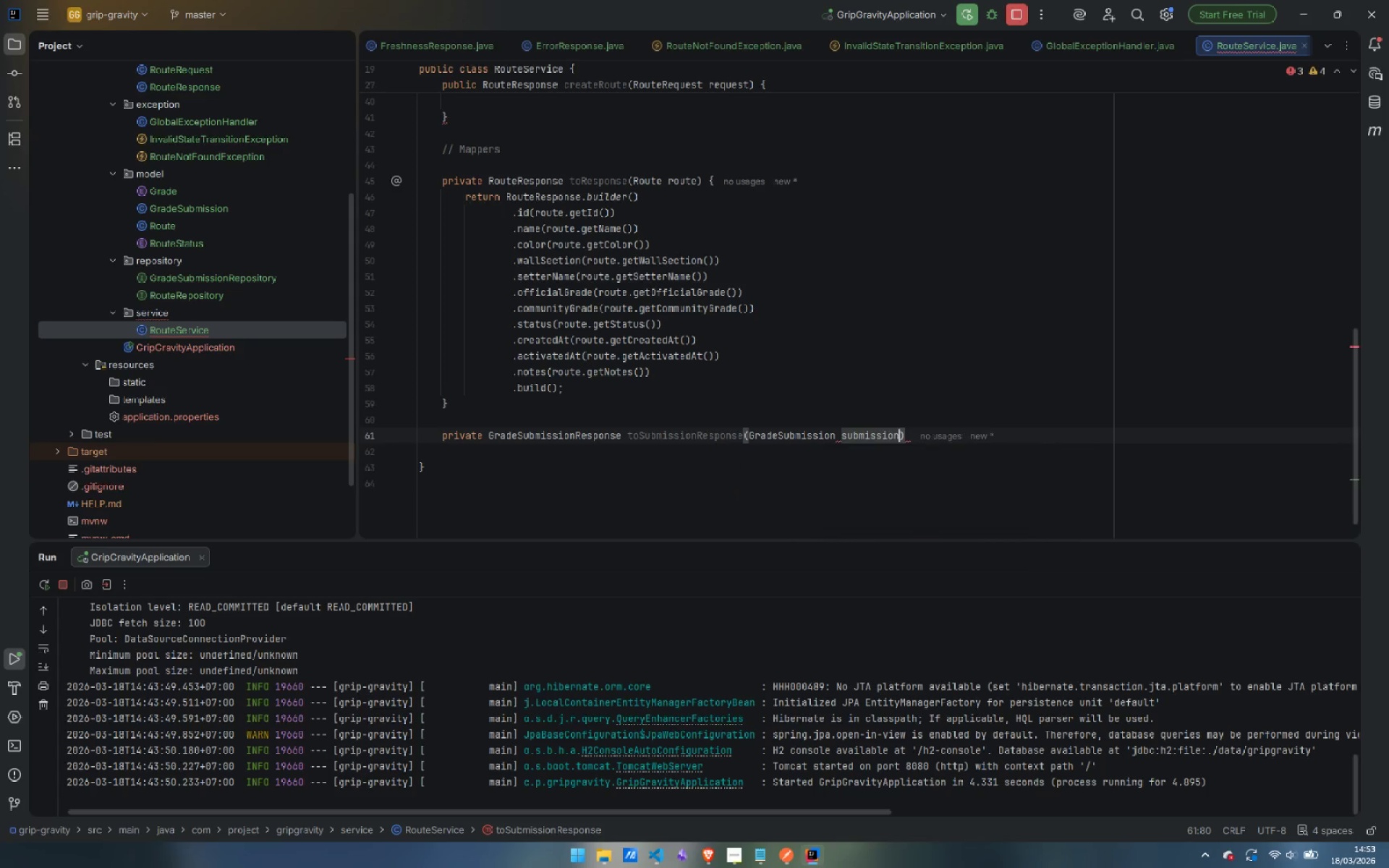 
key(Enter)
 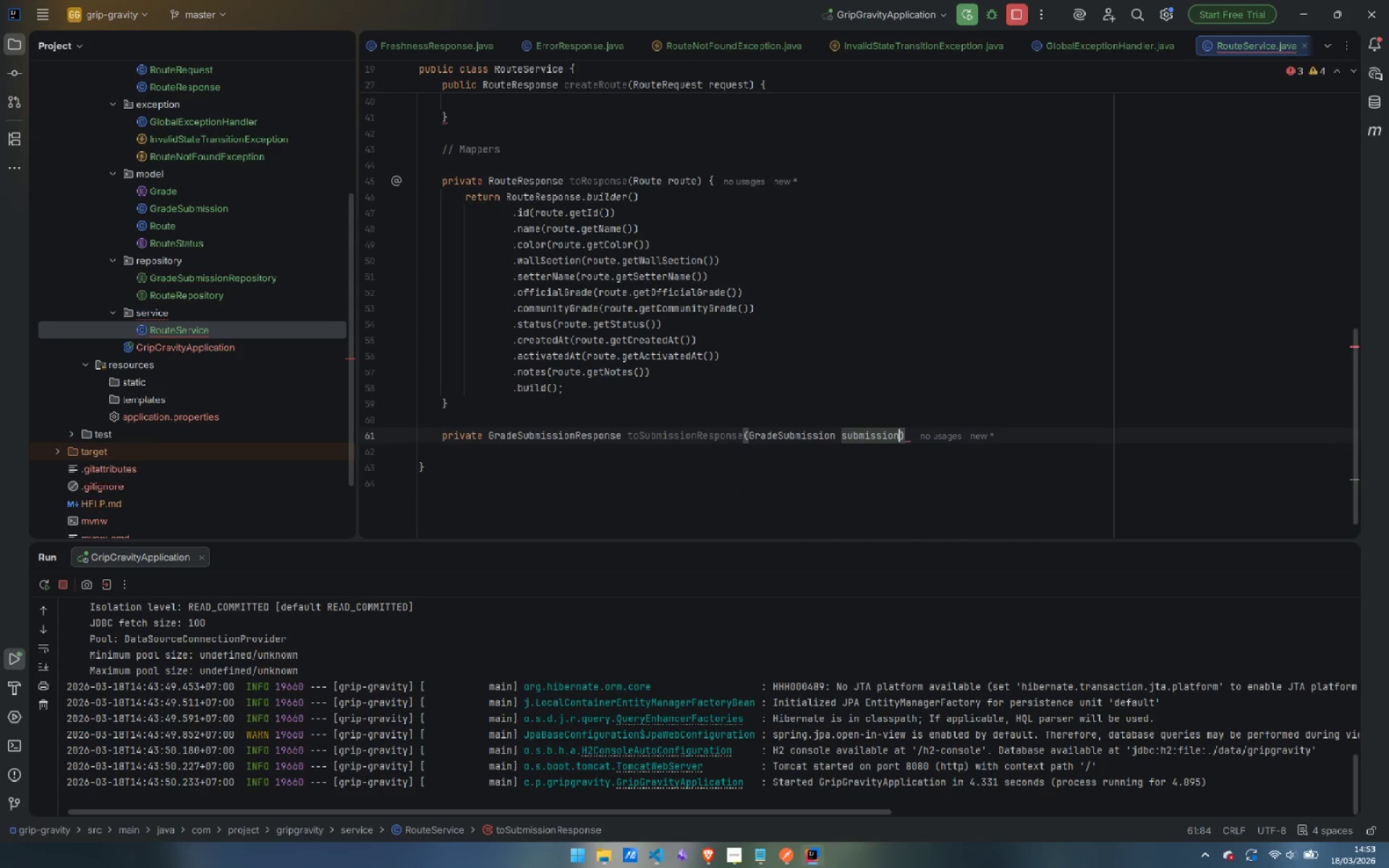 
key(ArrowRight)
 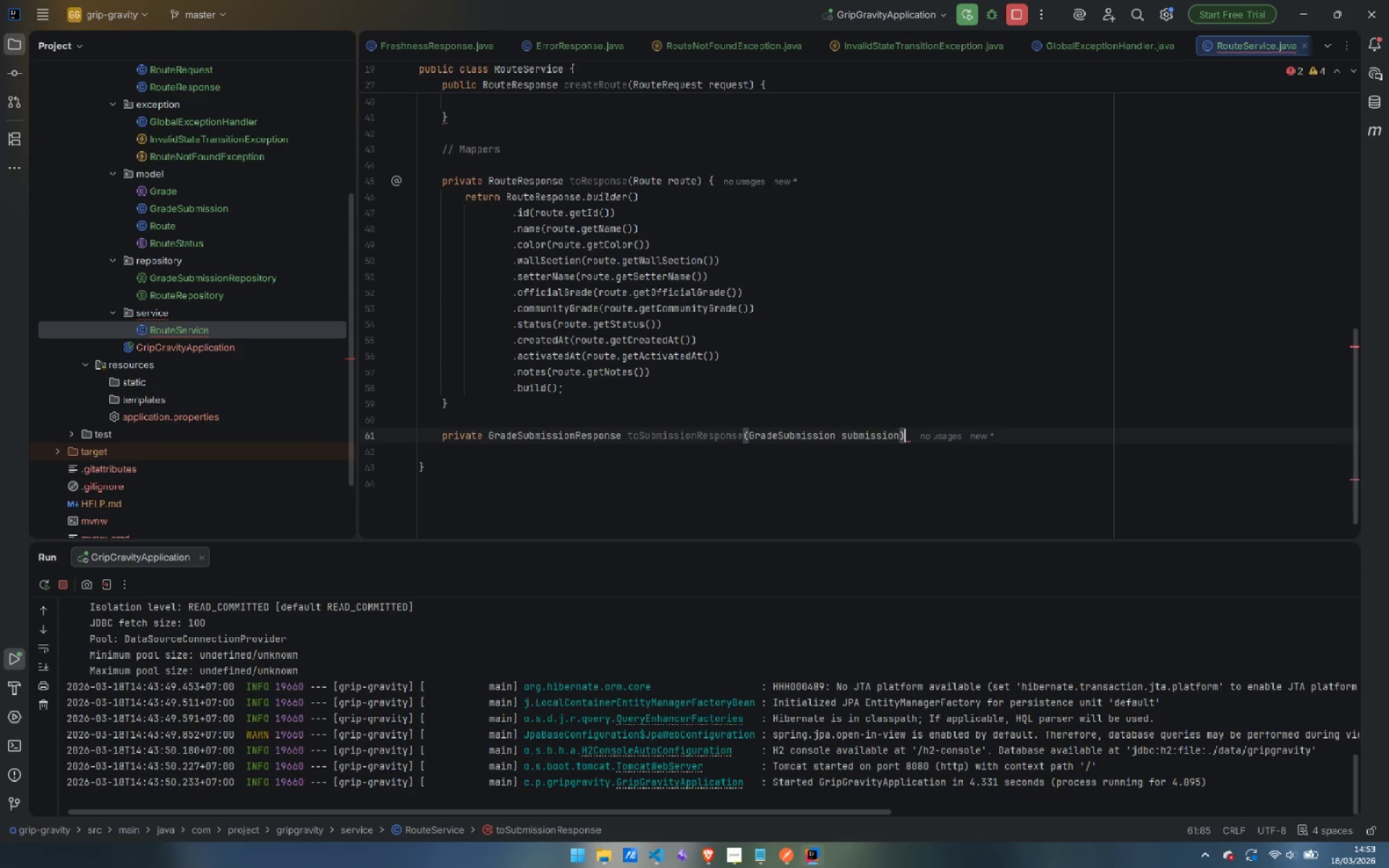 
key(Space)
 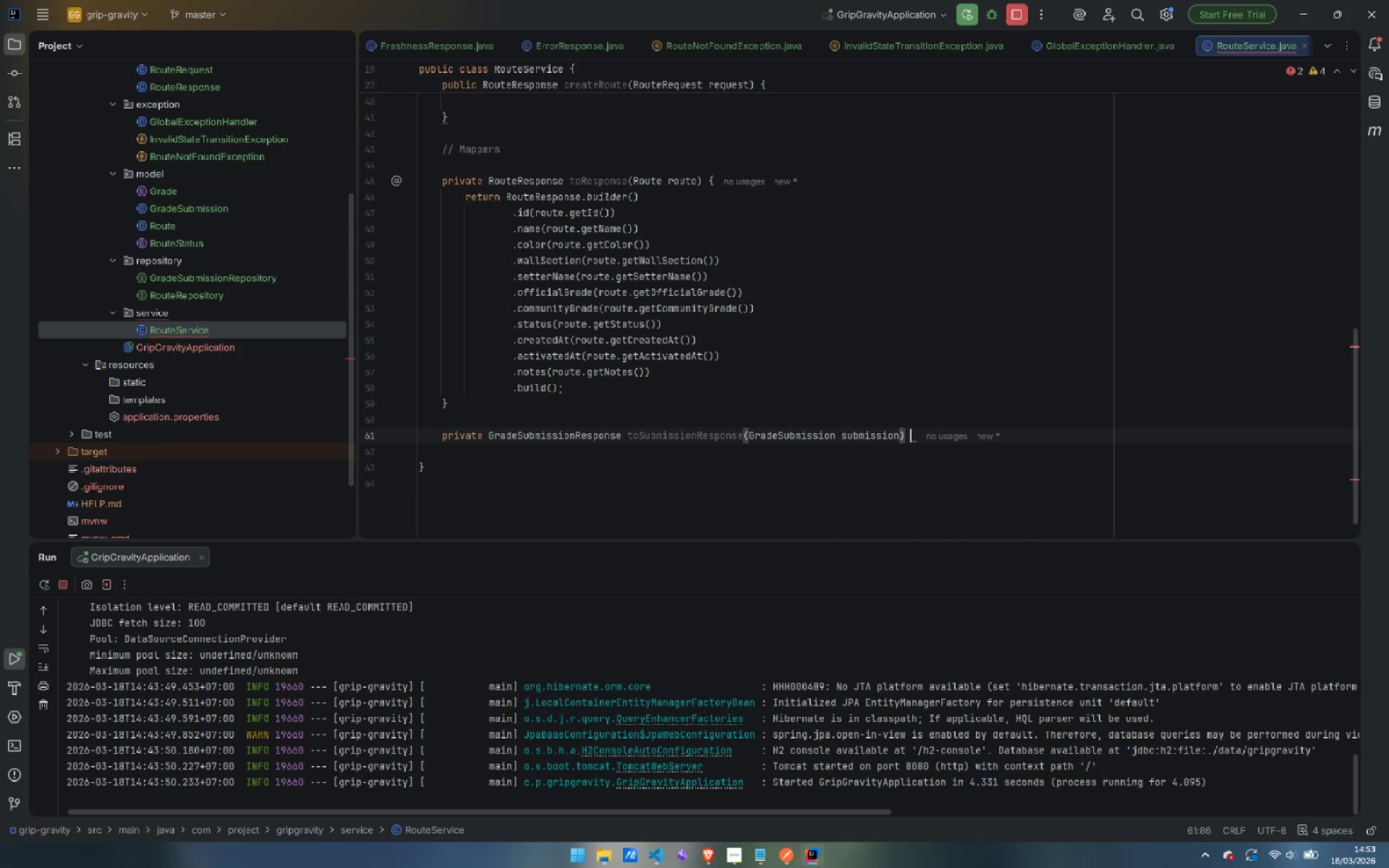 
key(Shift+BracketLeft)
 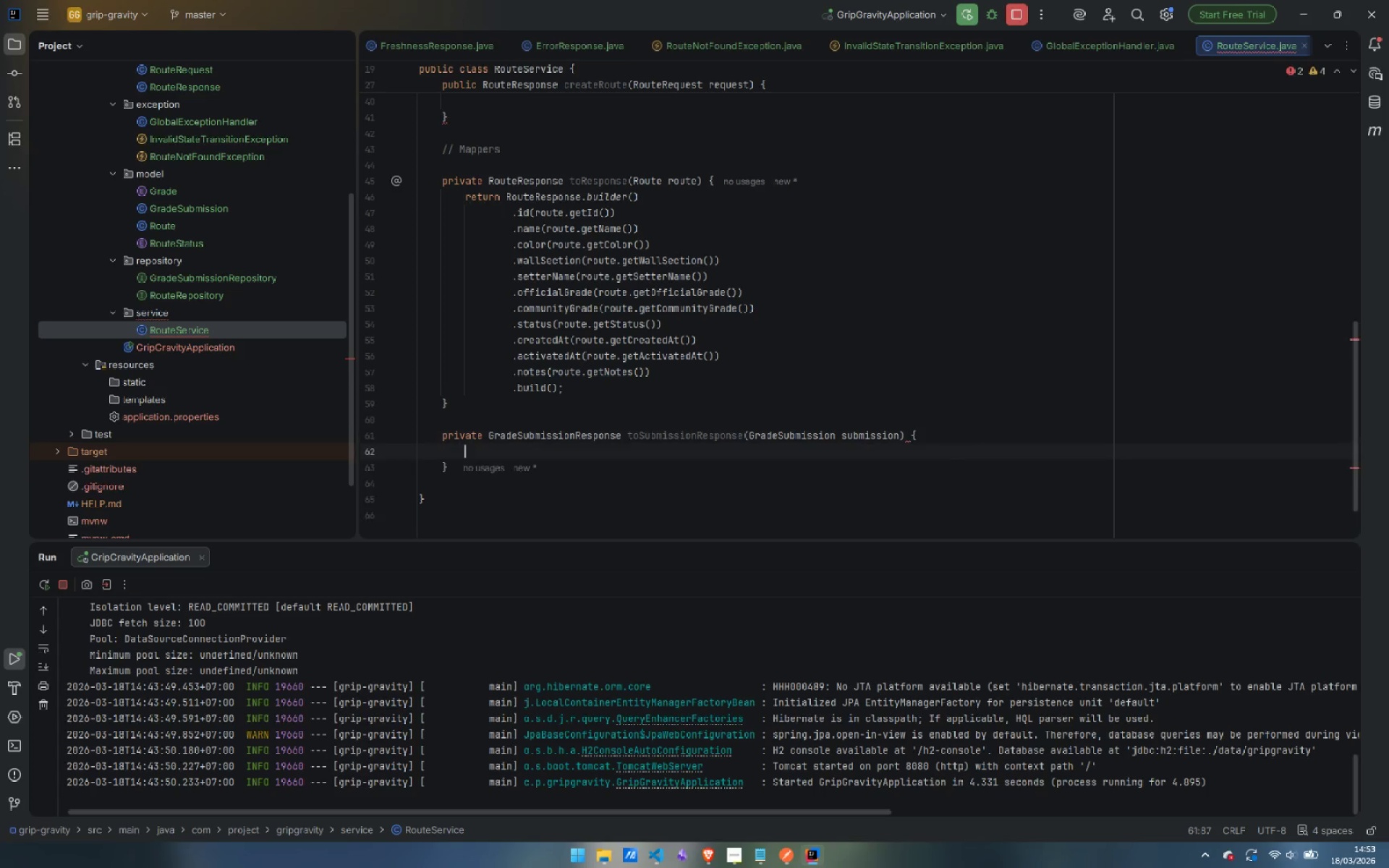 
key(Enter)
 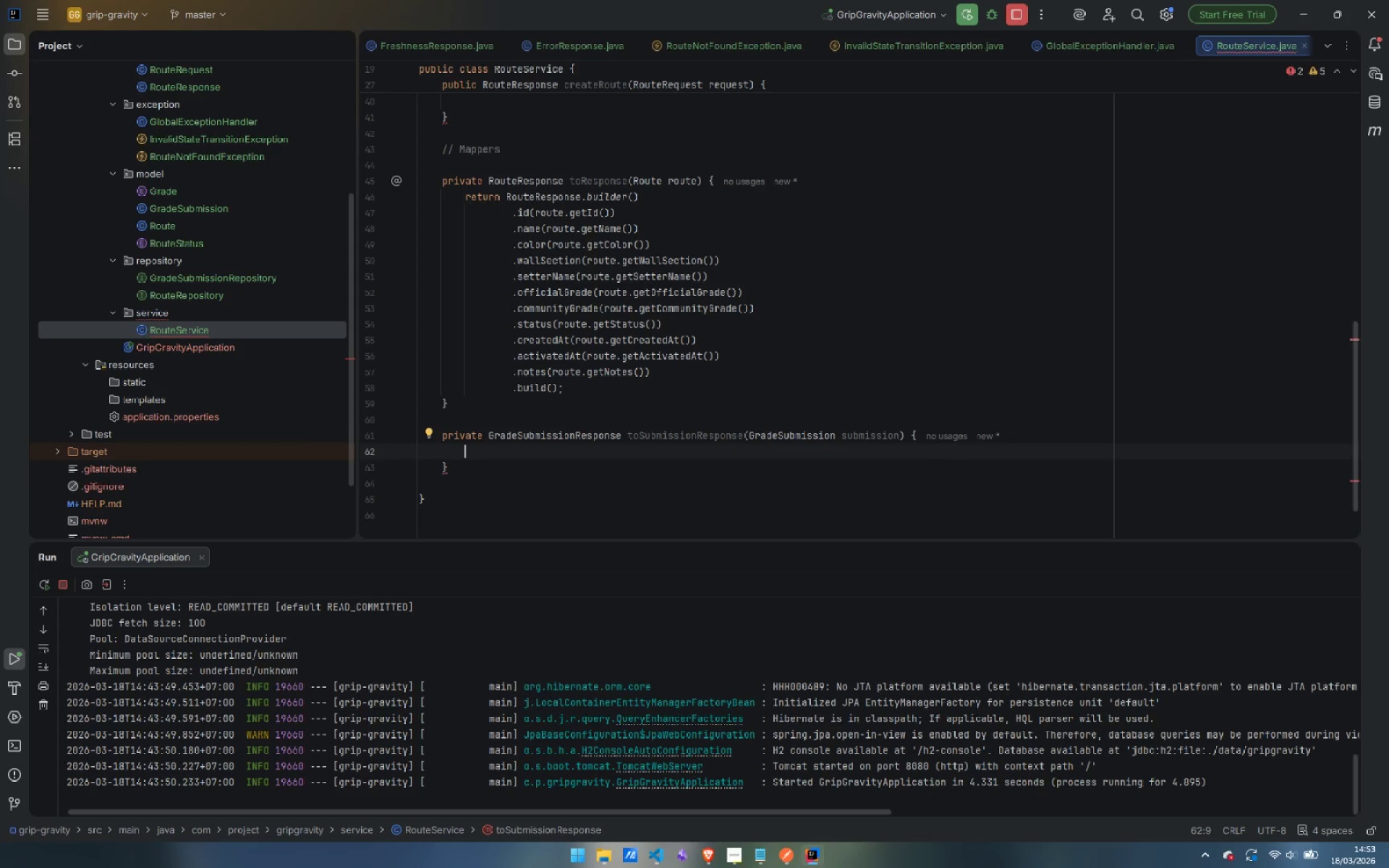 
type(re)
 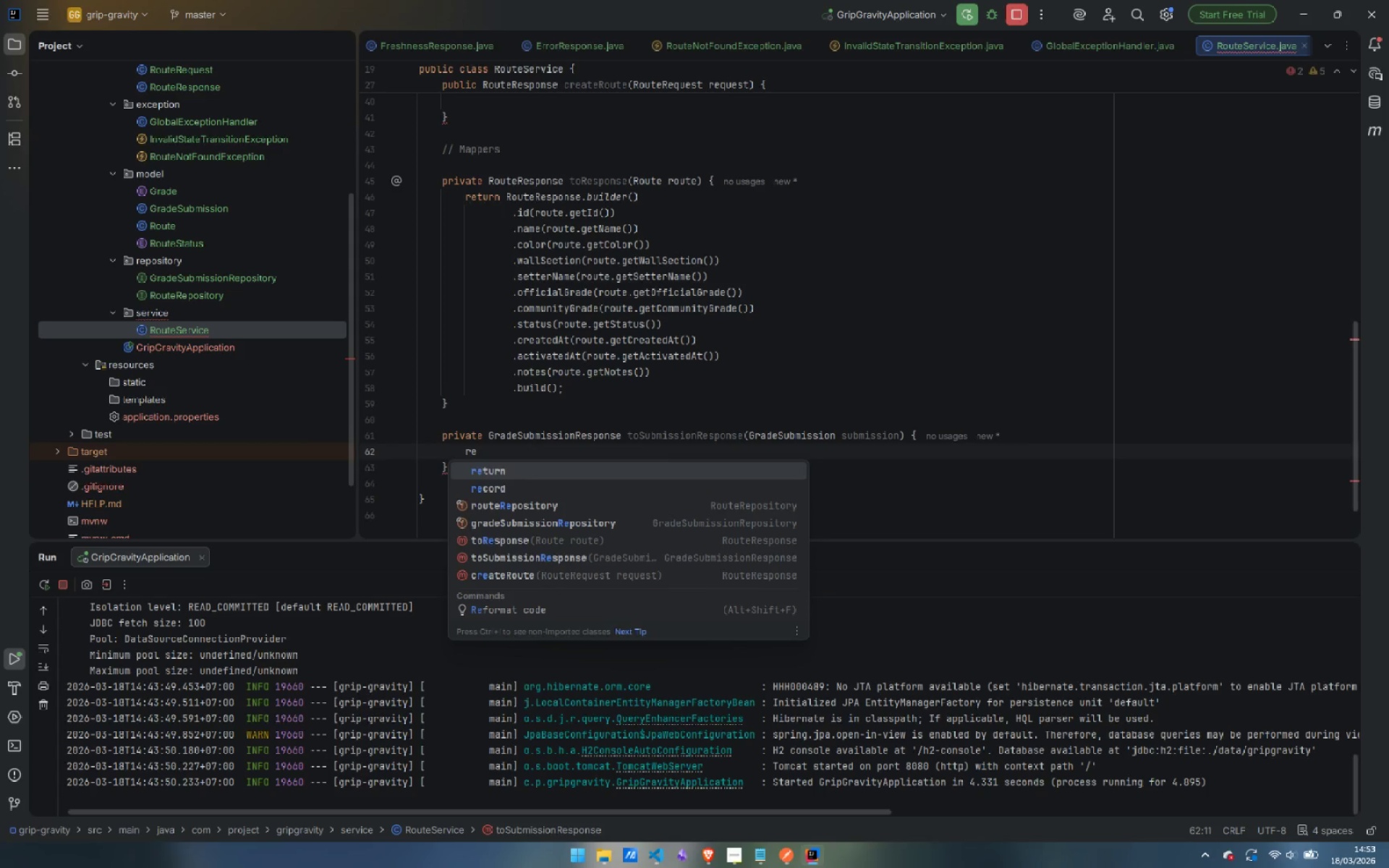 
key(Enter)
 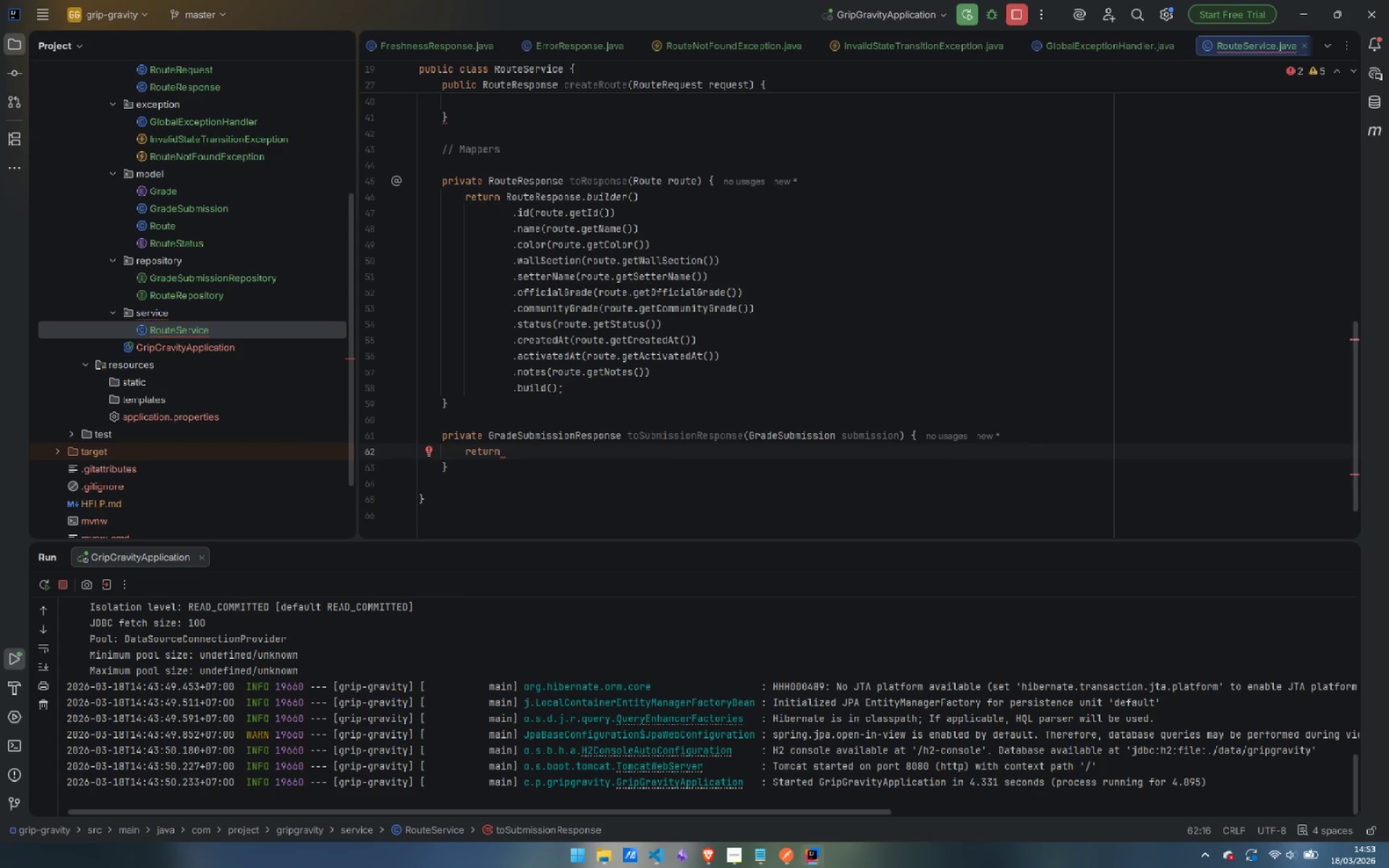 
type(Grade)
 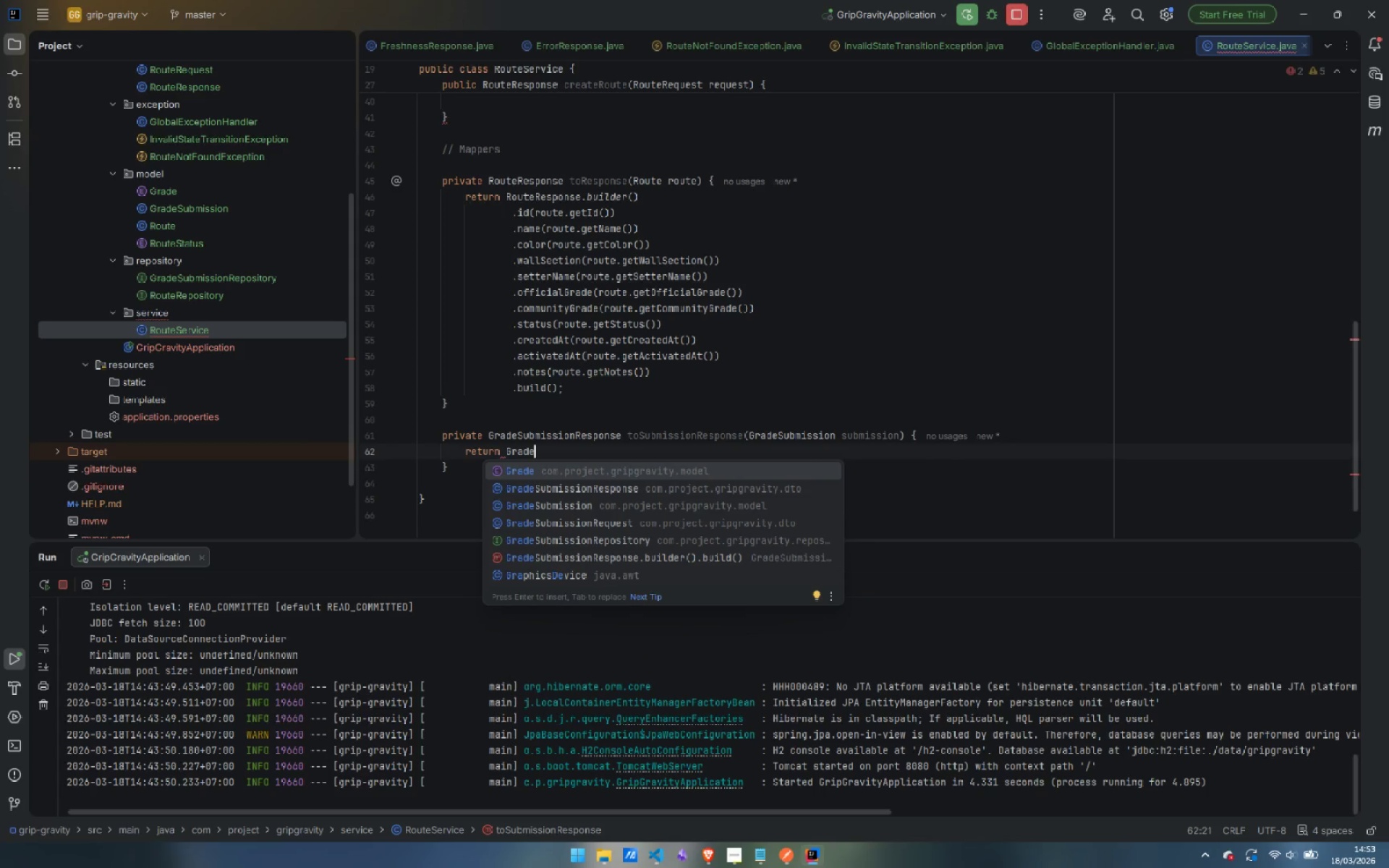 
key(ArrowDown)
 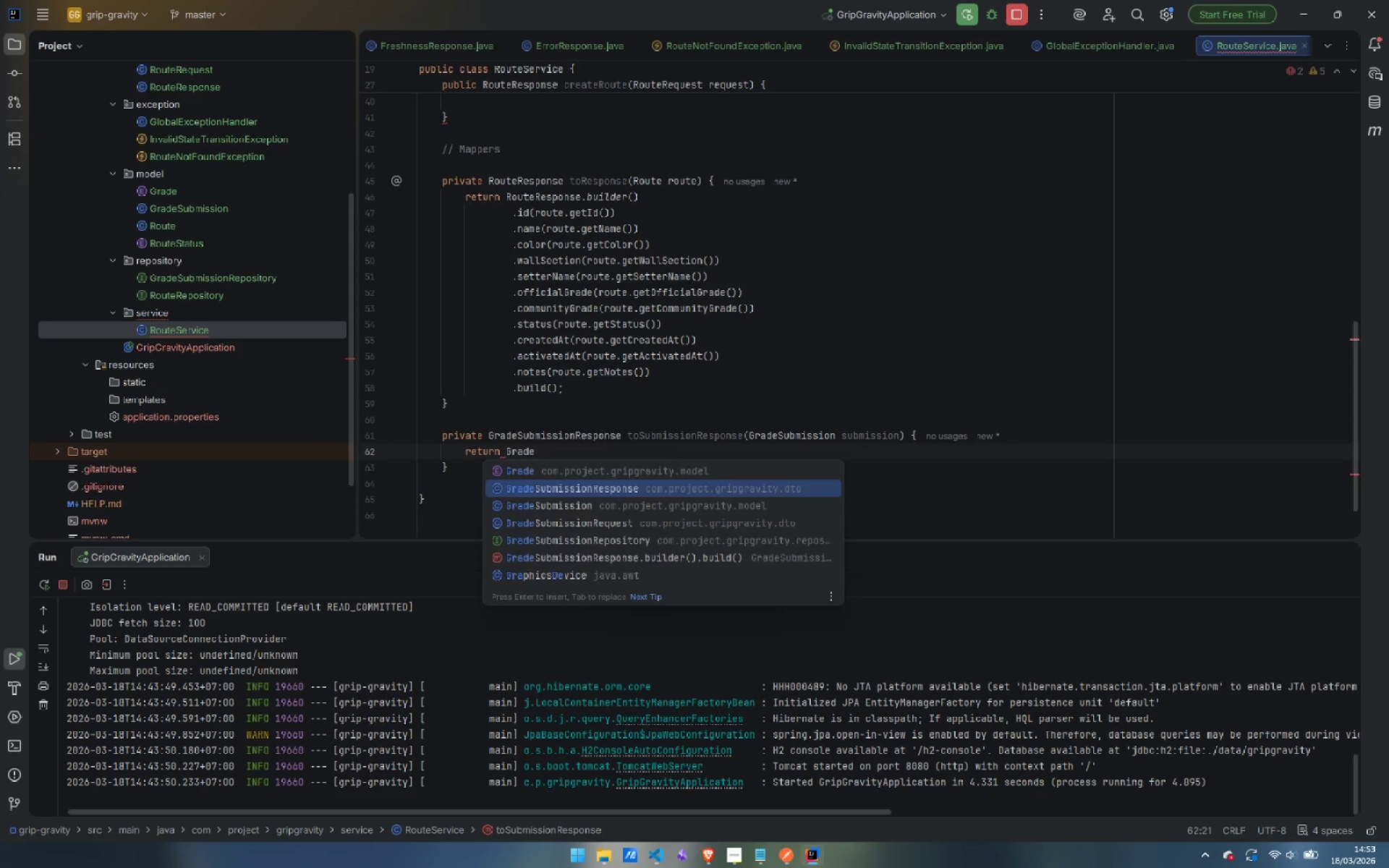 
key(Enter)
 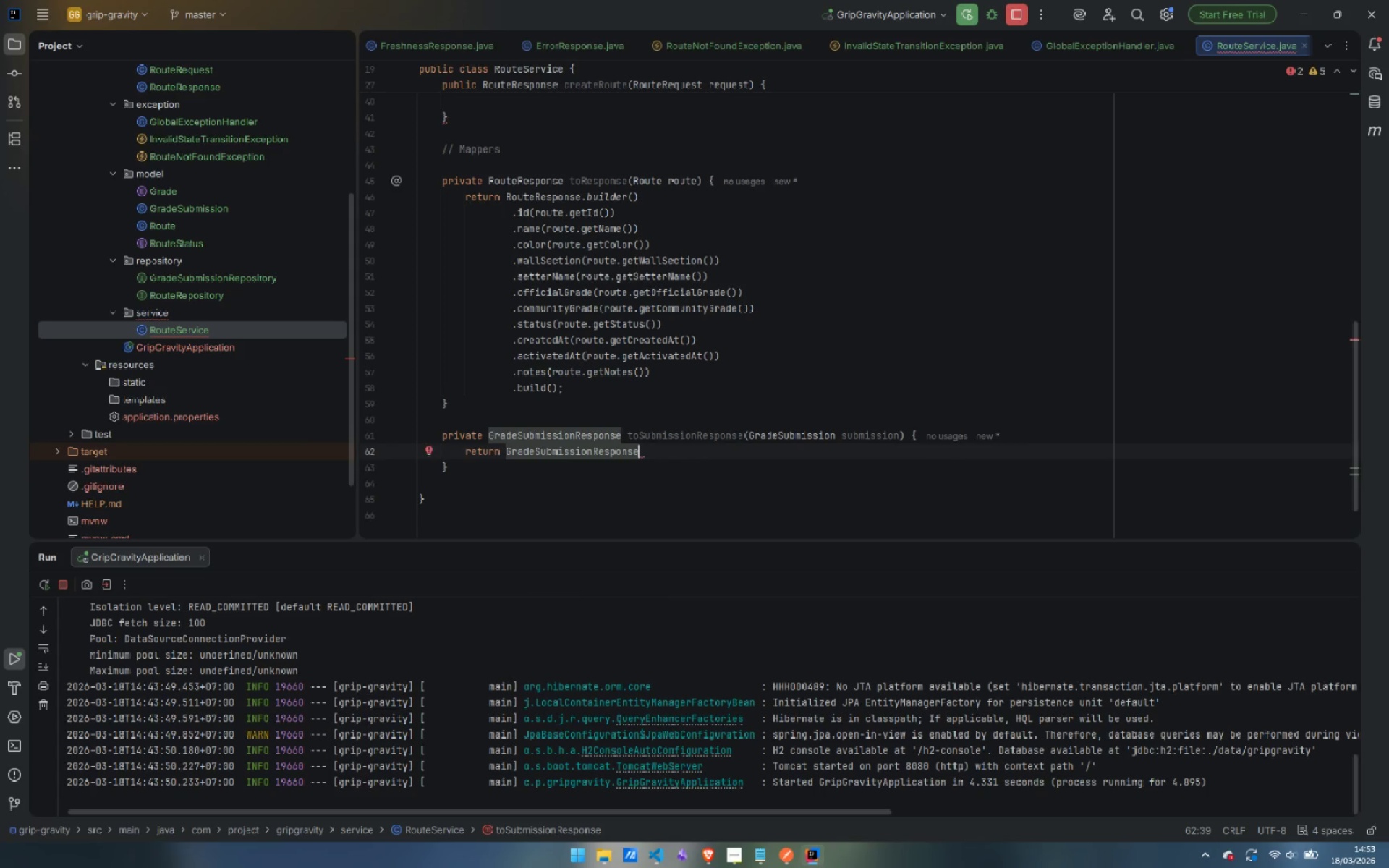 
key(Space)
 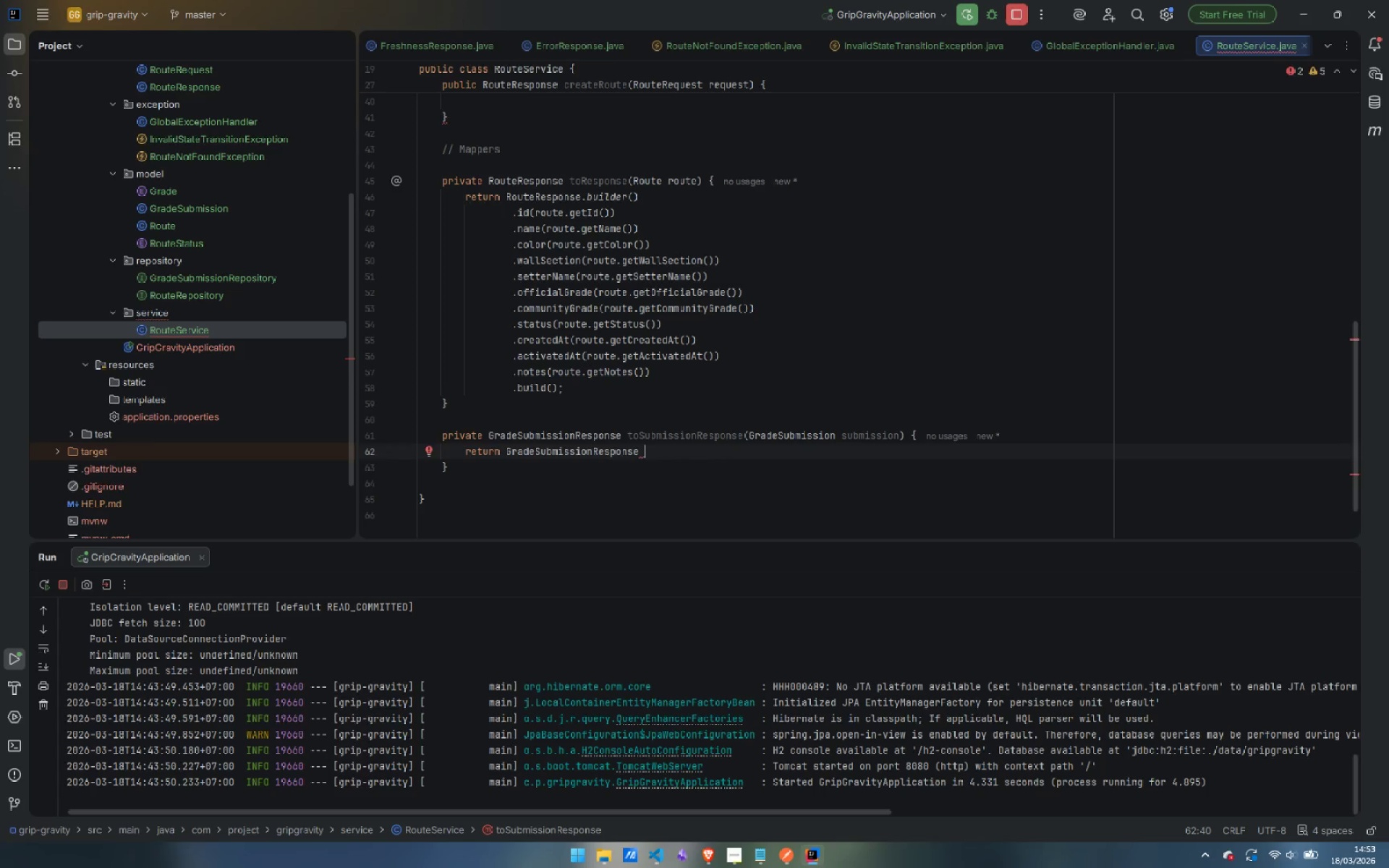 
key(Backspace)
 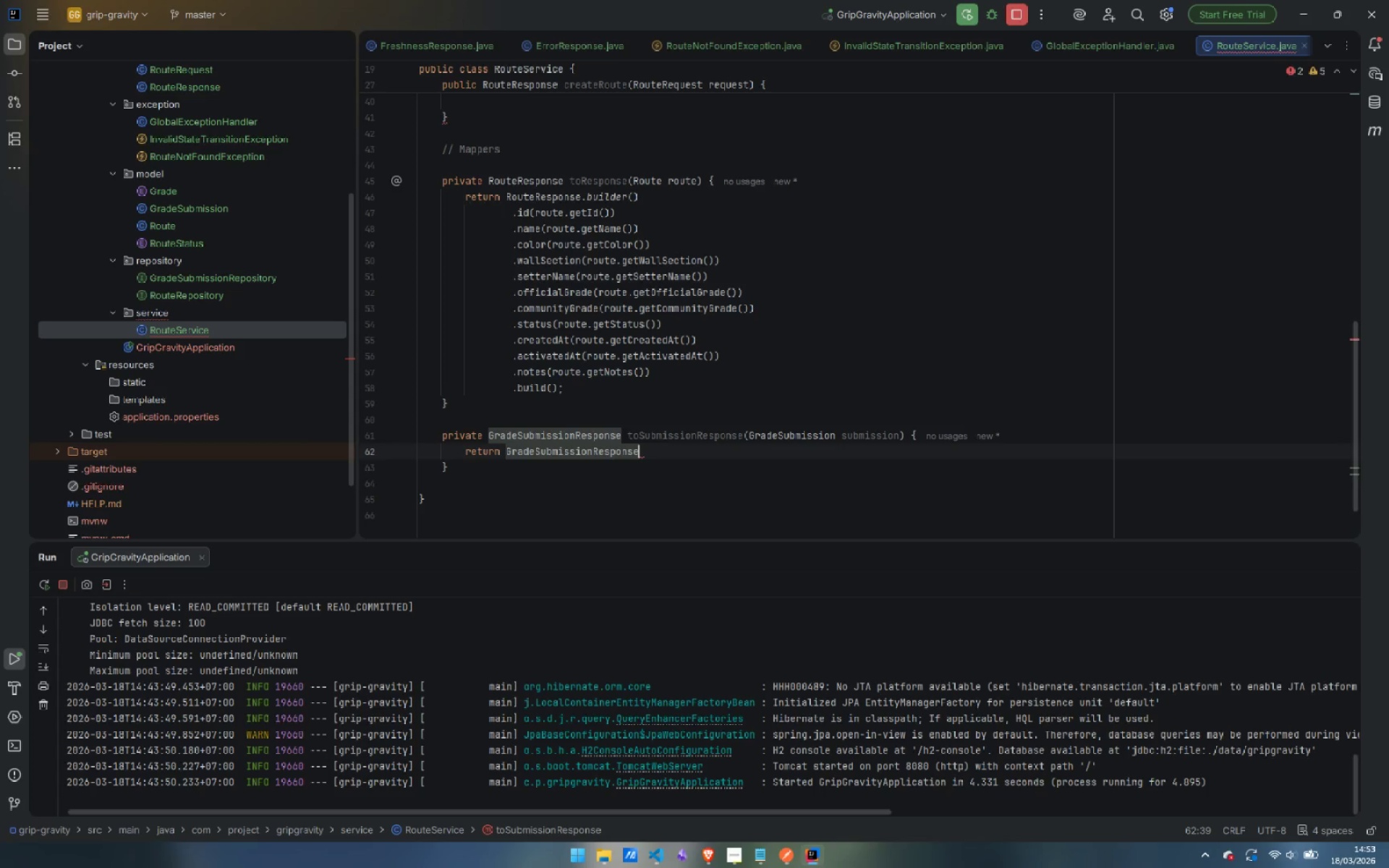 
key(Period)
 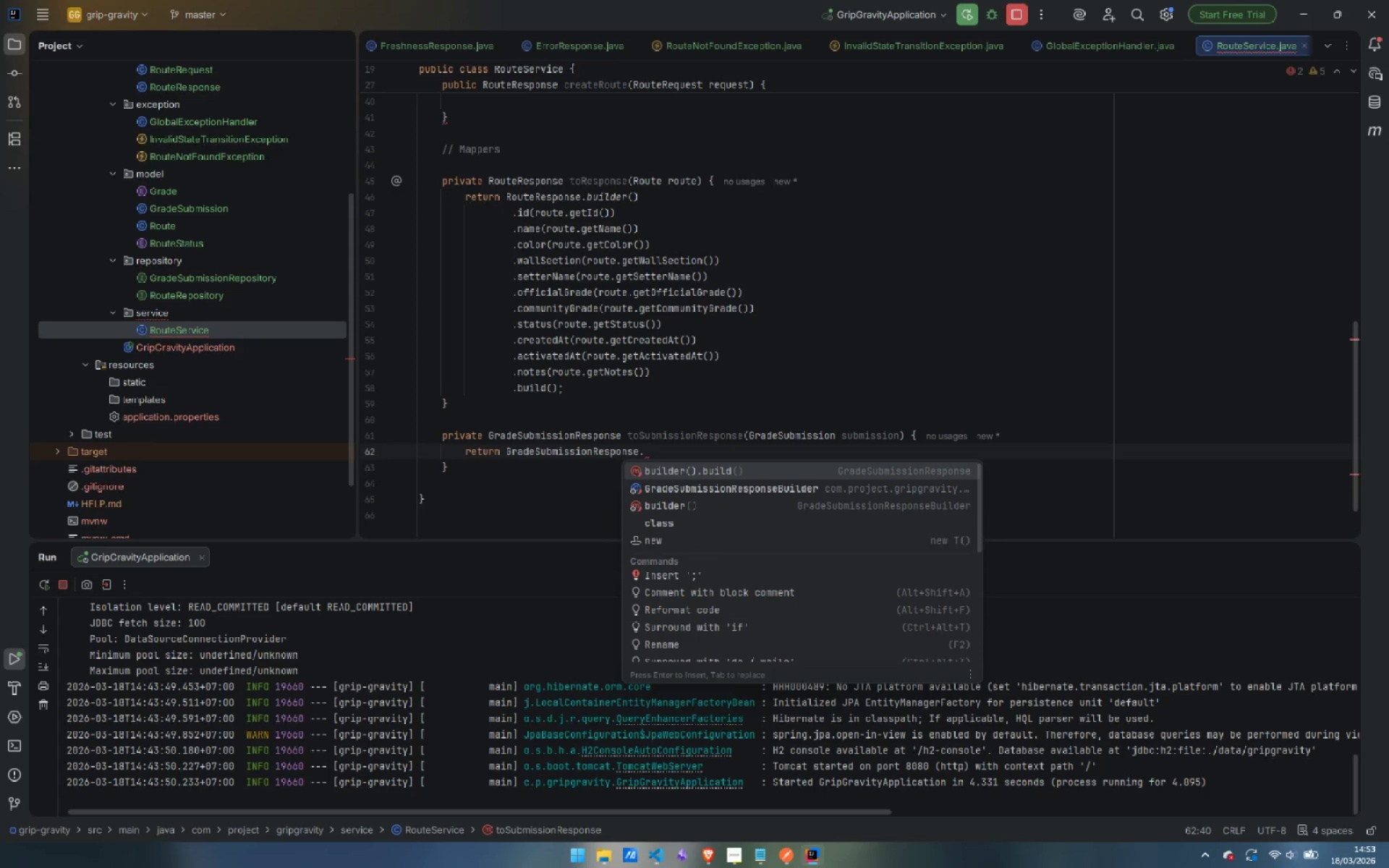 
key(ArrowDown)
 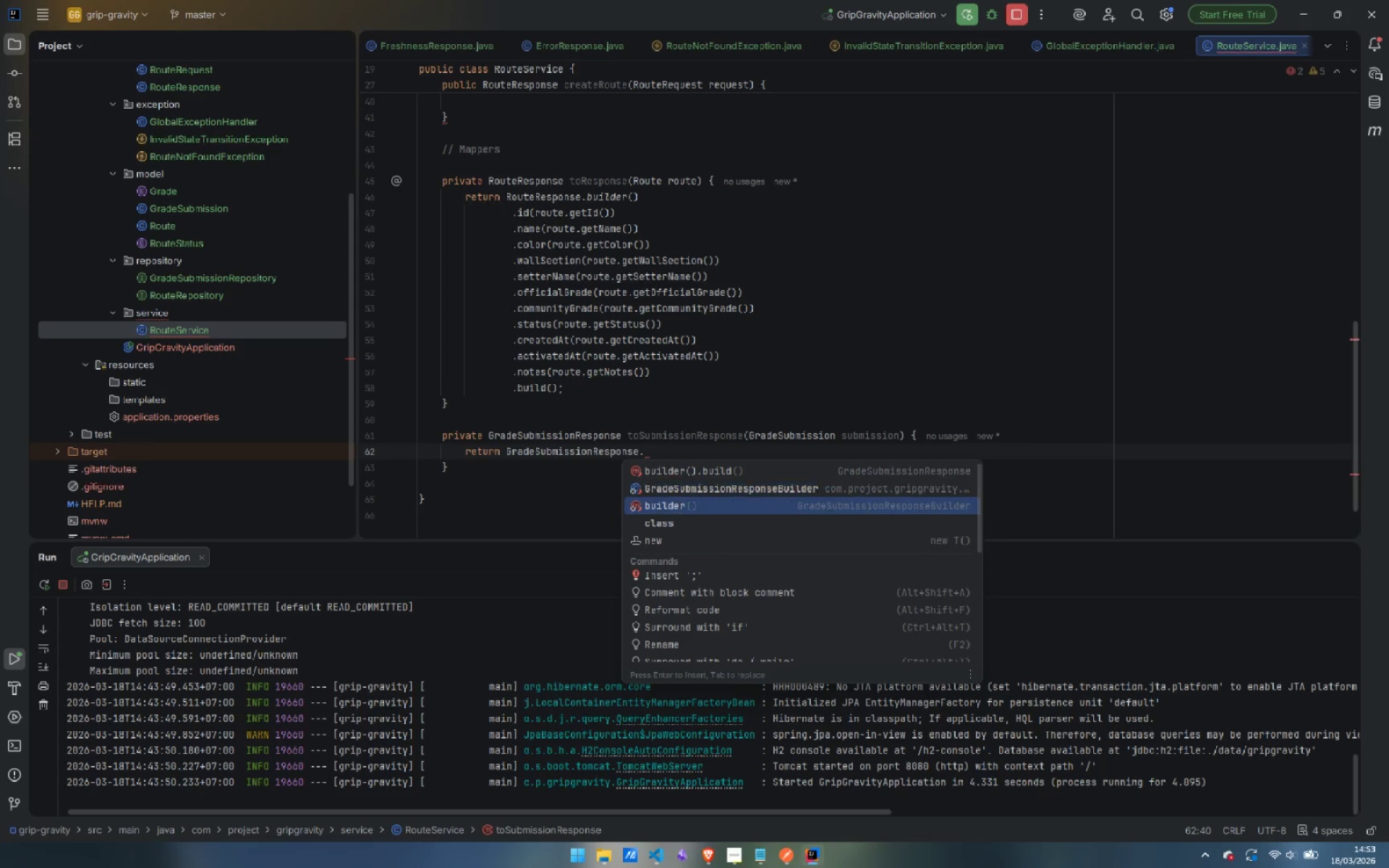 
key(ArrowDown)
 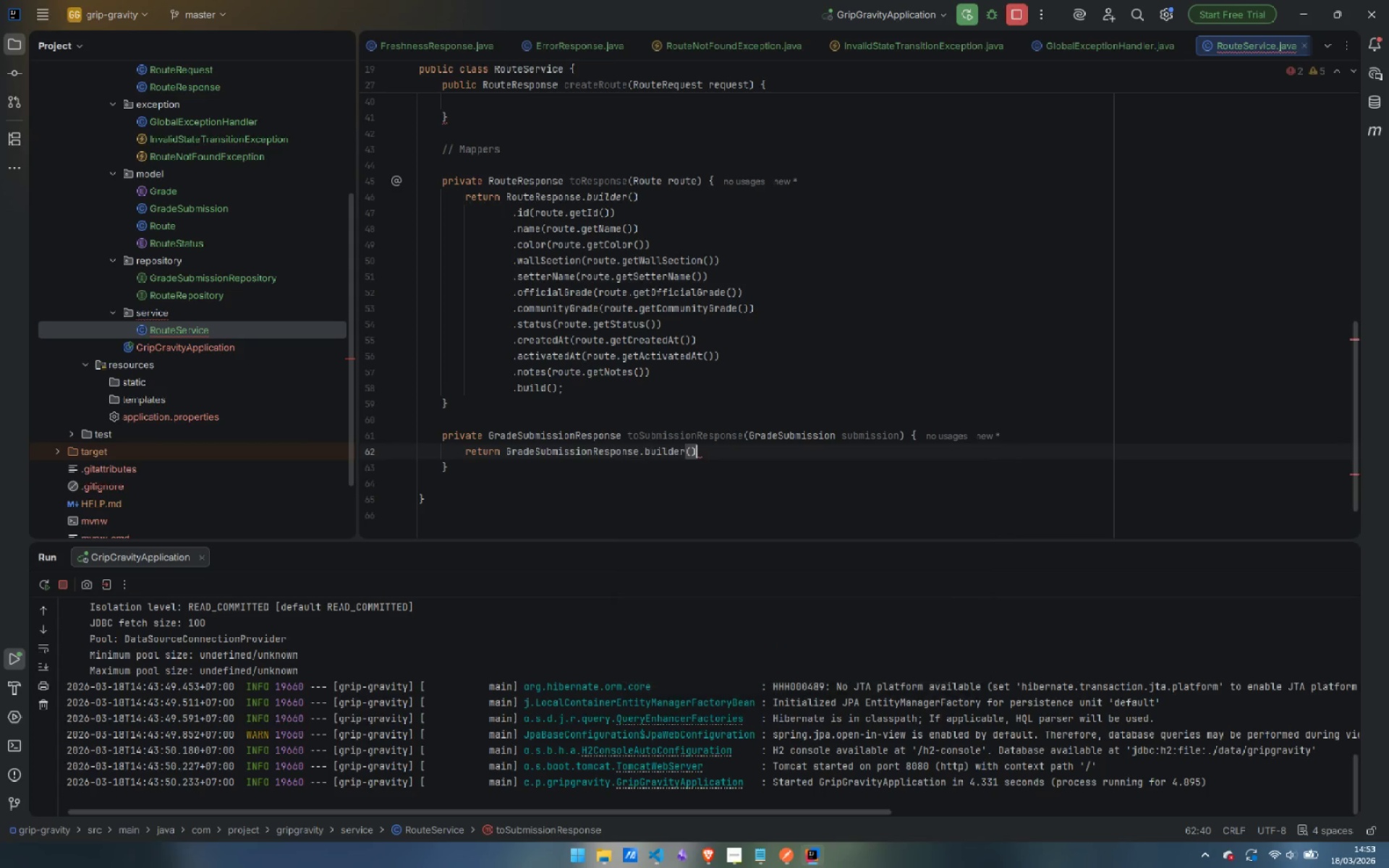 
key(Enter)
 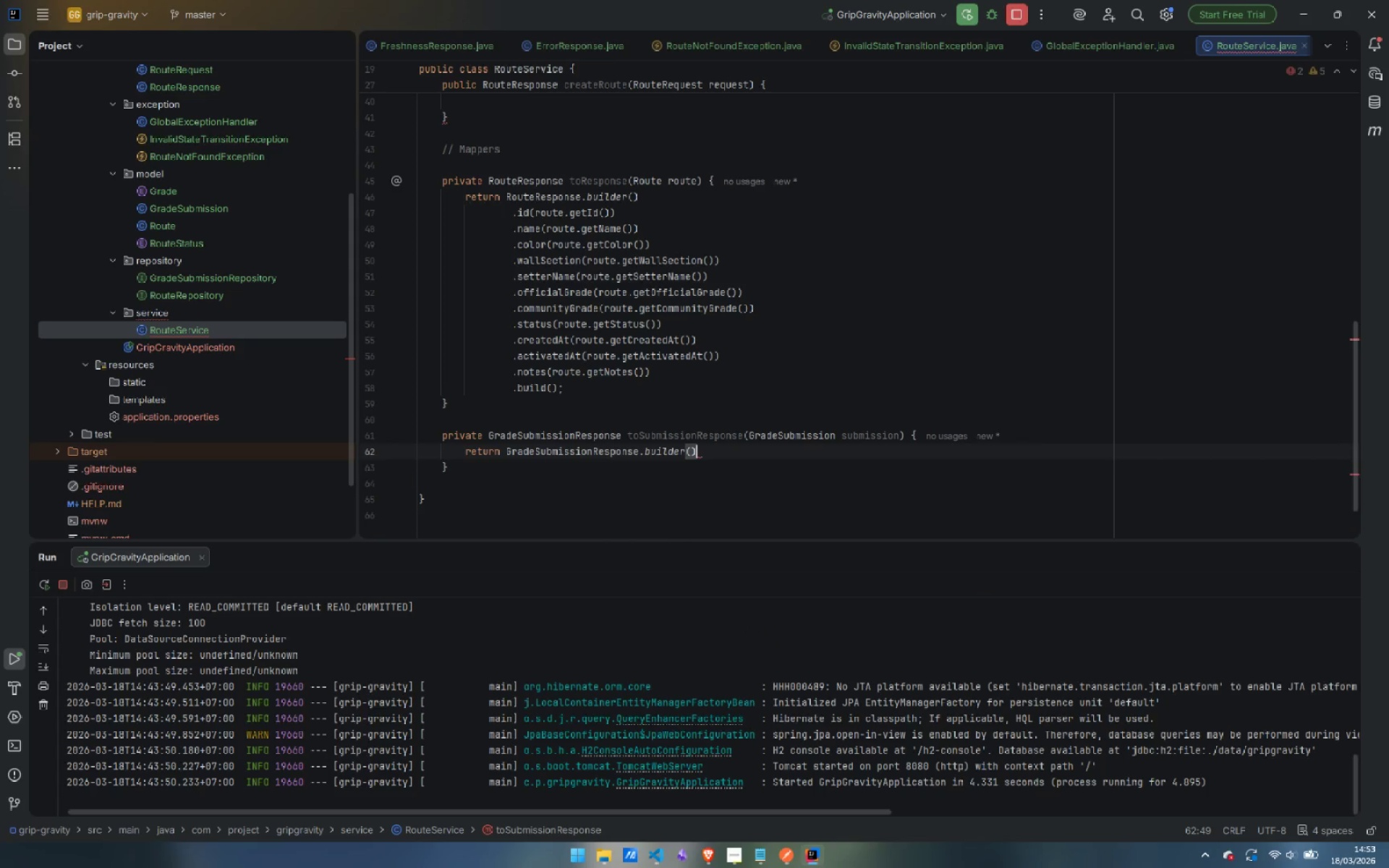 
key(Enter)
 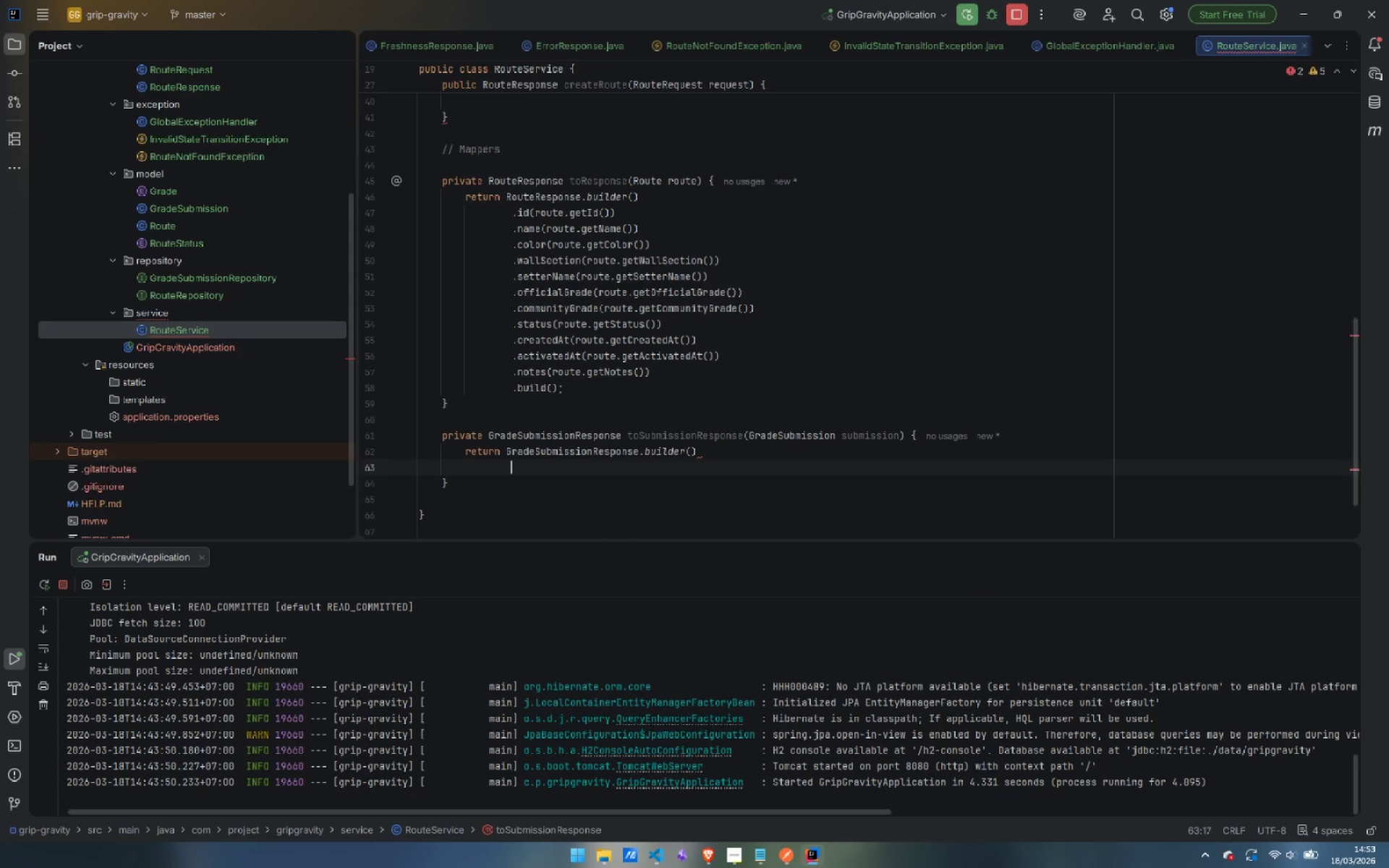 
type(.id)
 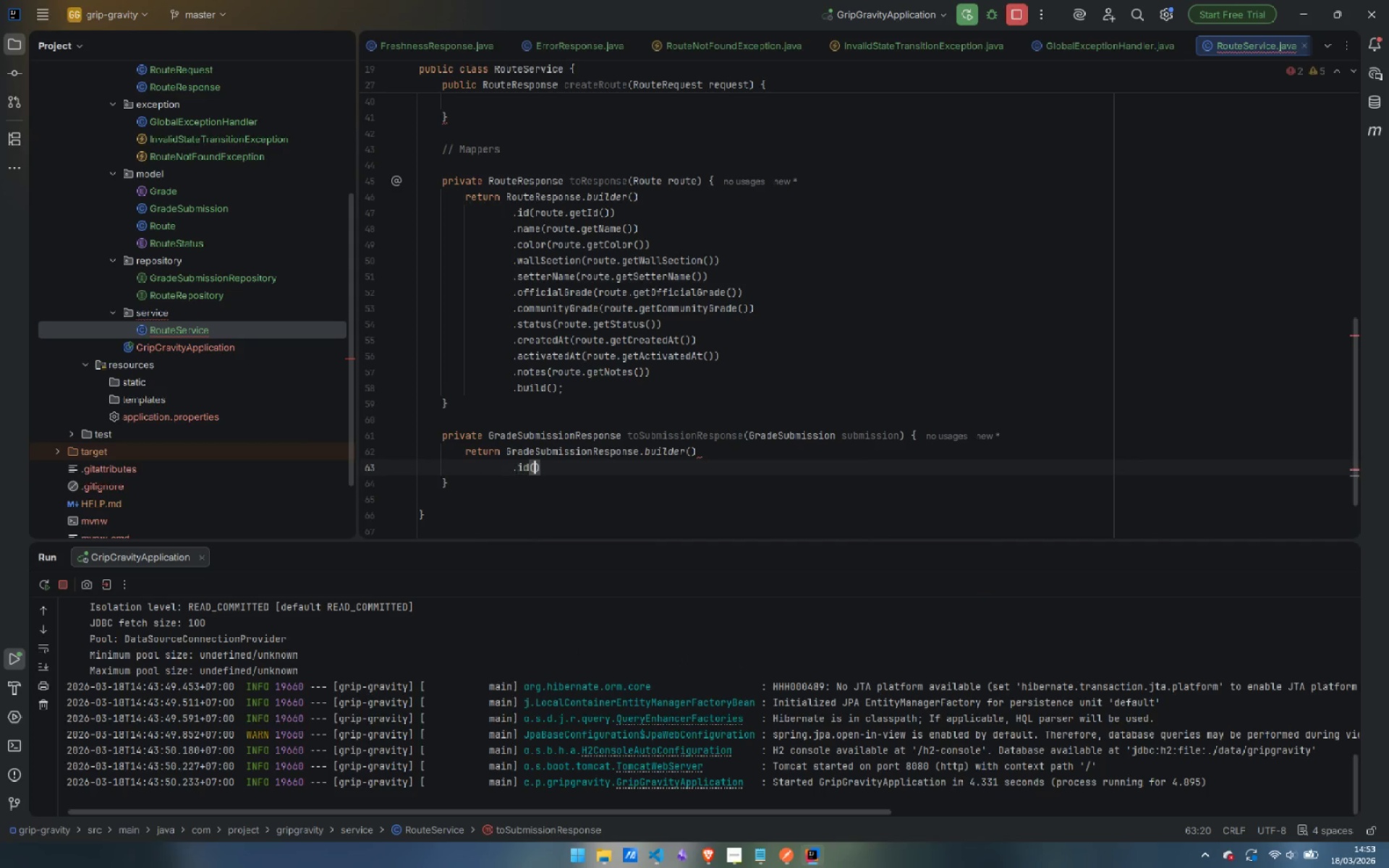 
key(Enter)
 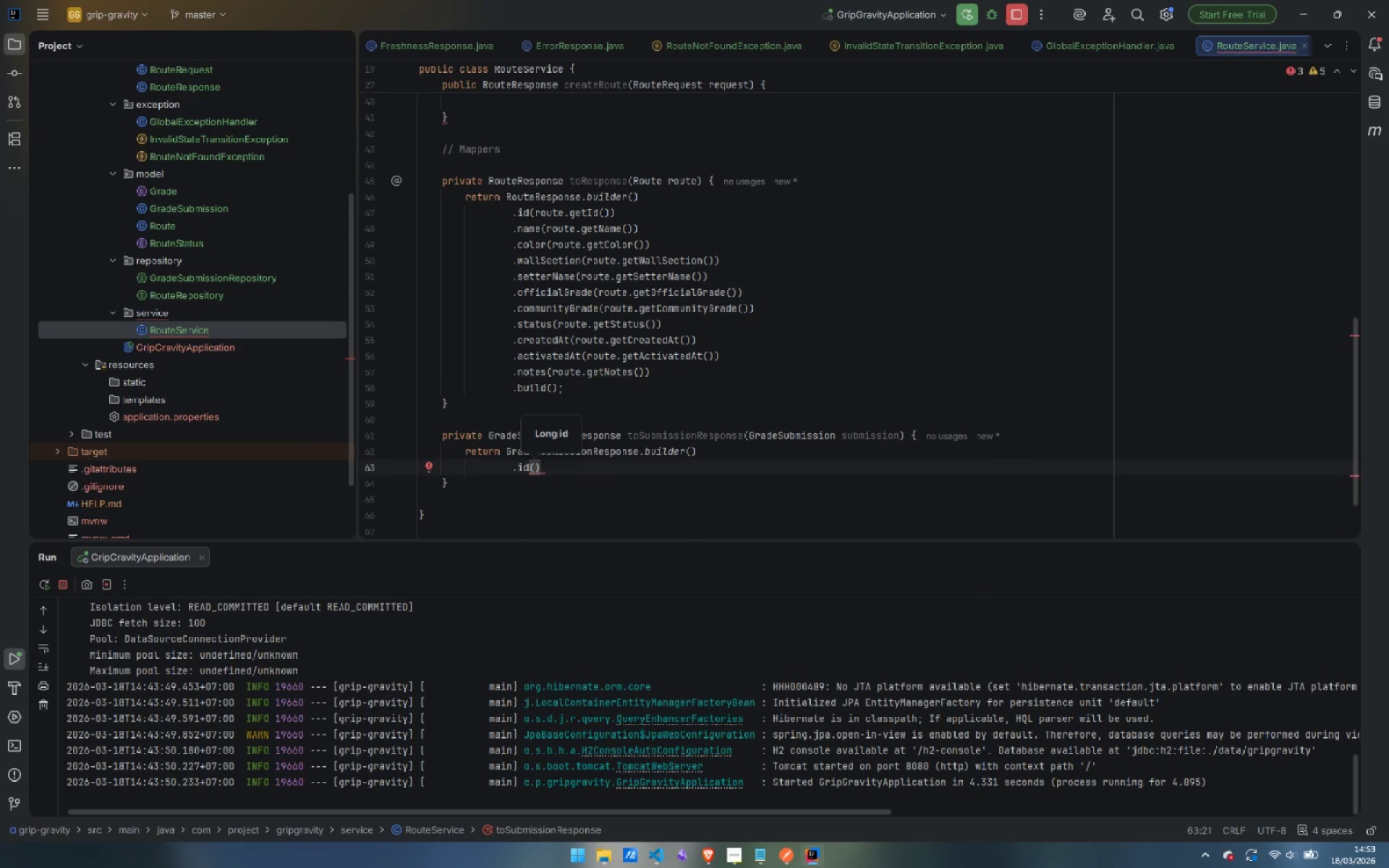 
type(sub)
 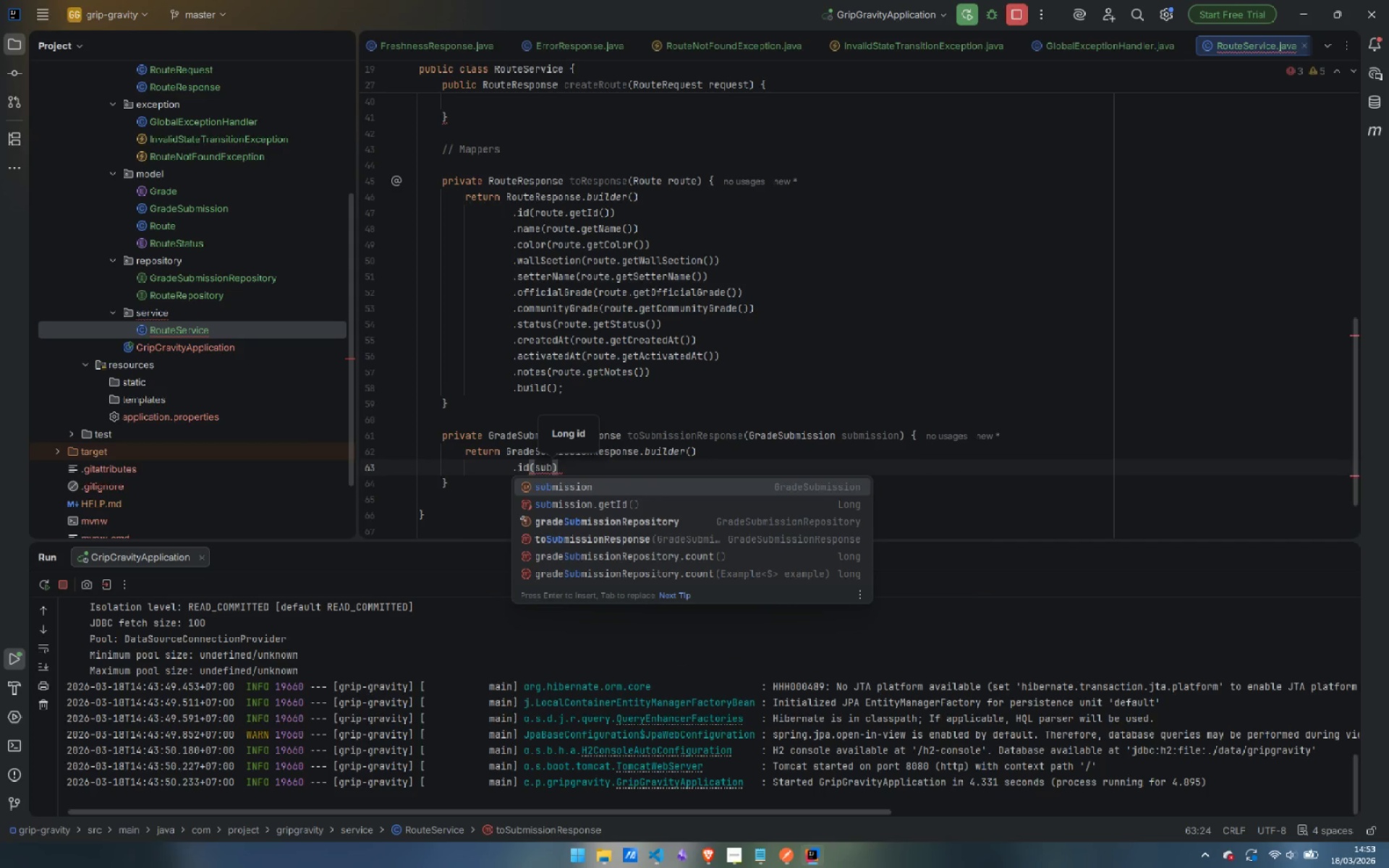 
key(ArrowDown)
 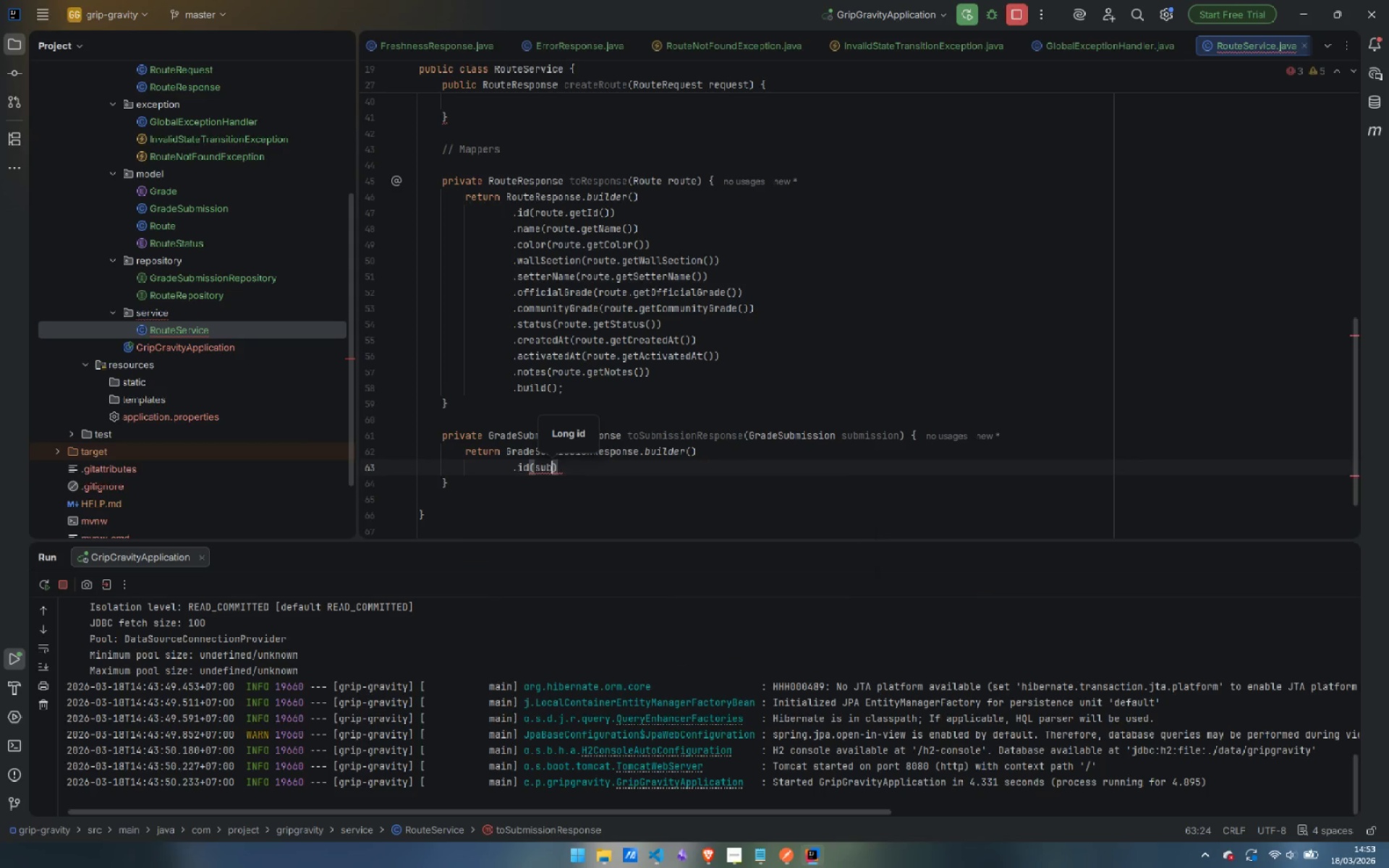 
key(Enter)
 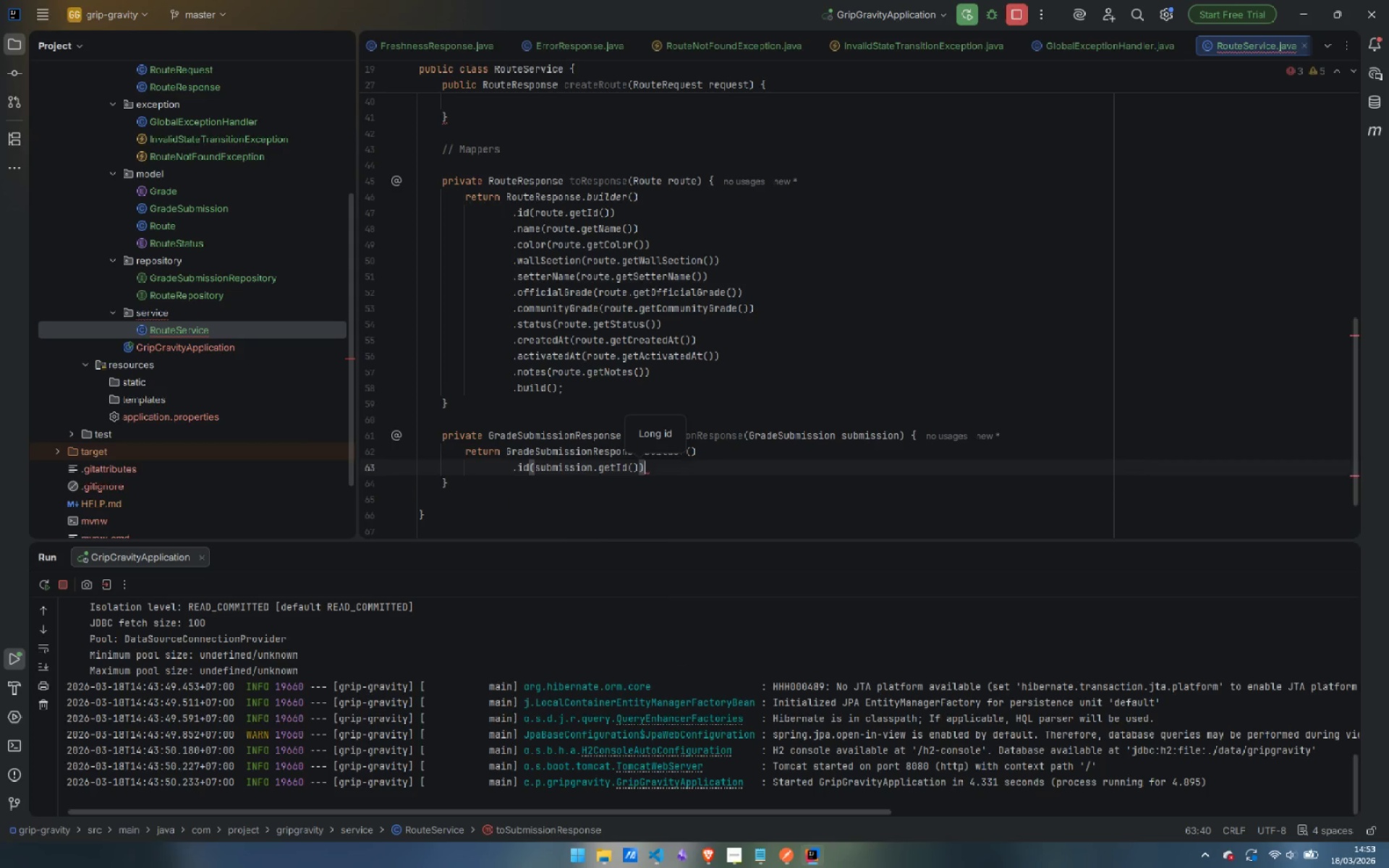 
key(ArrowRight)
 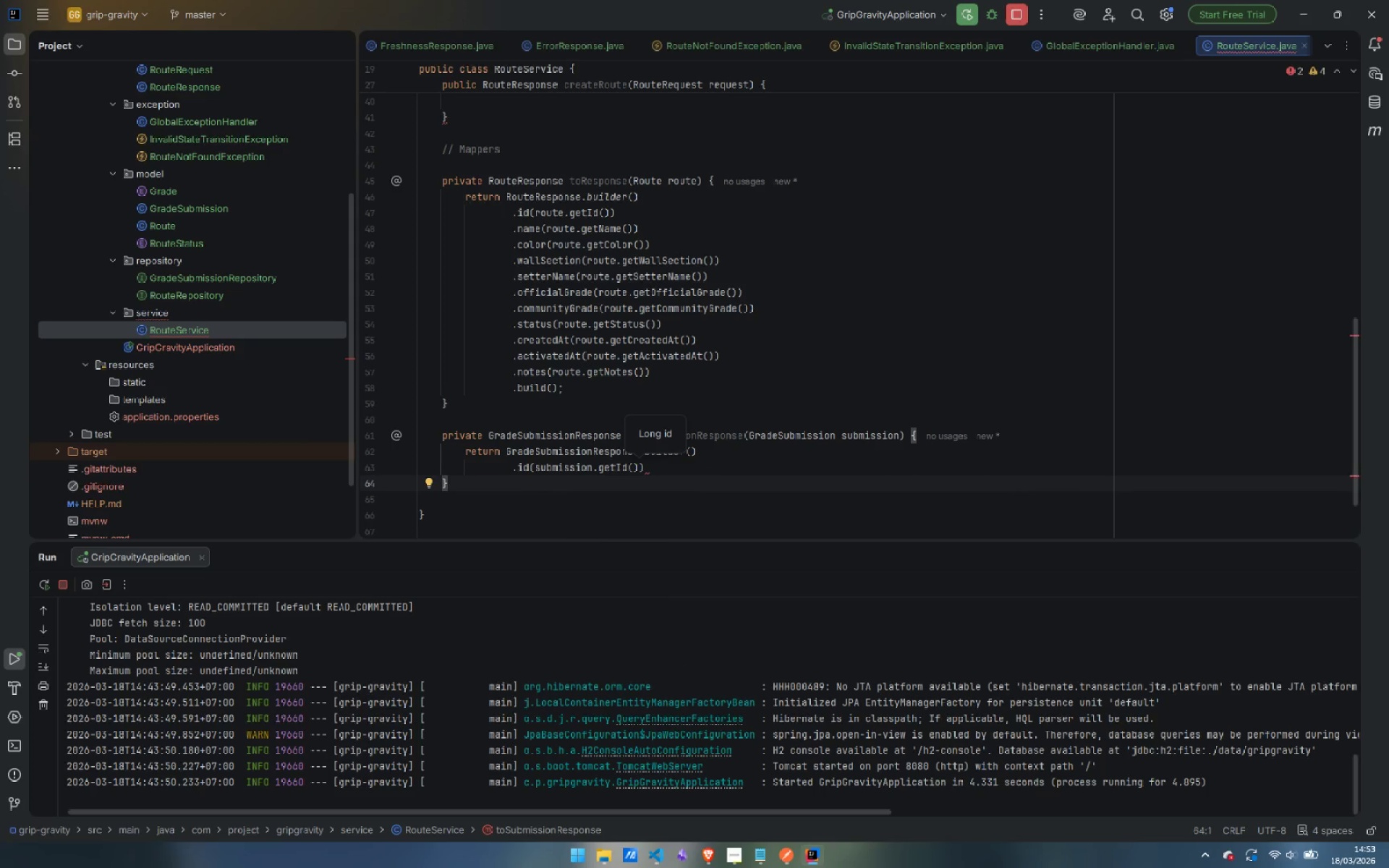 
key(ArrowLeft)
 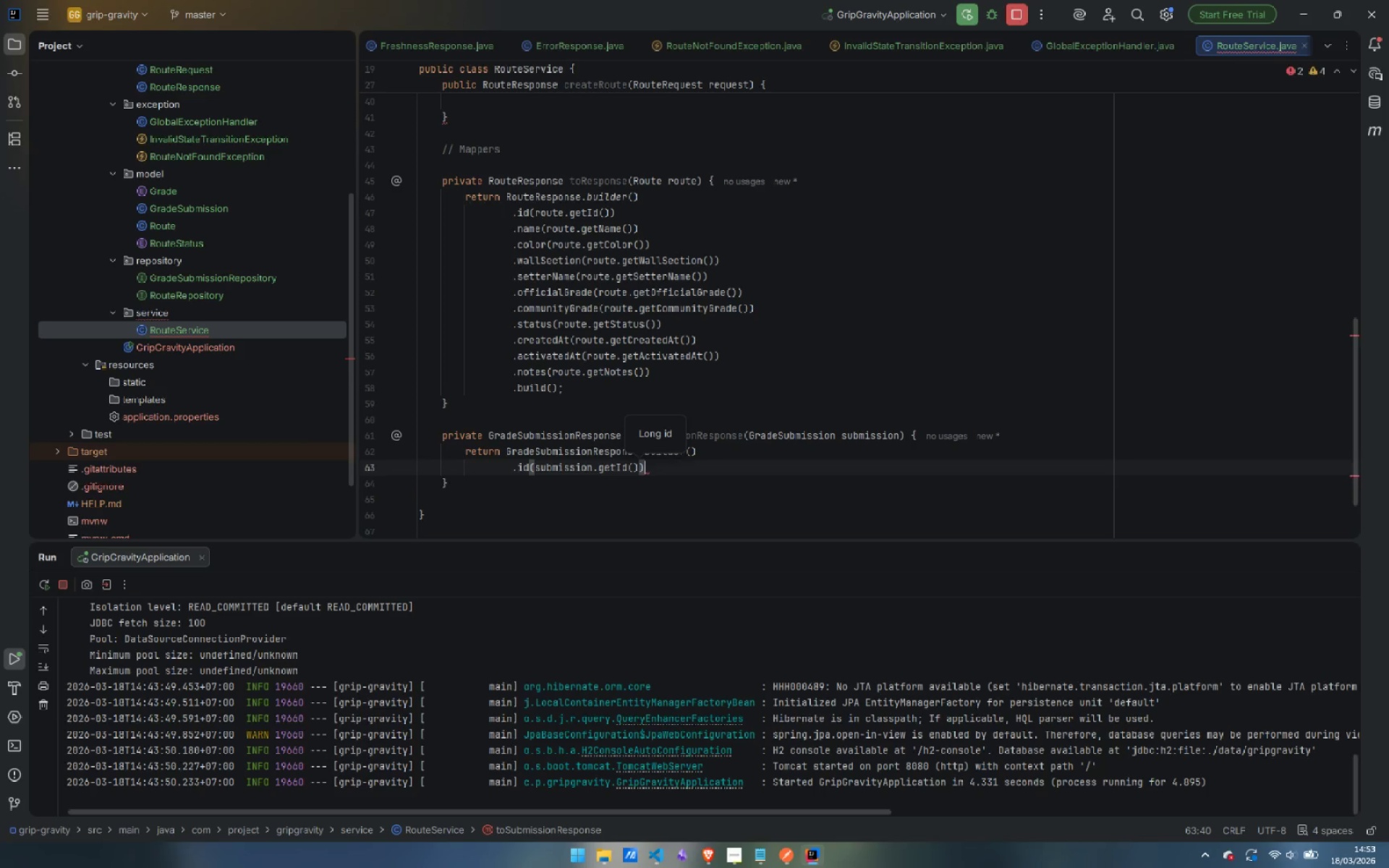 
key(Enter)
 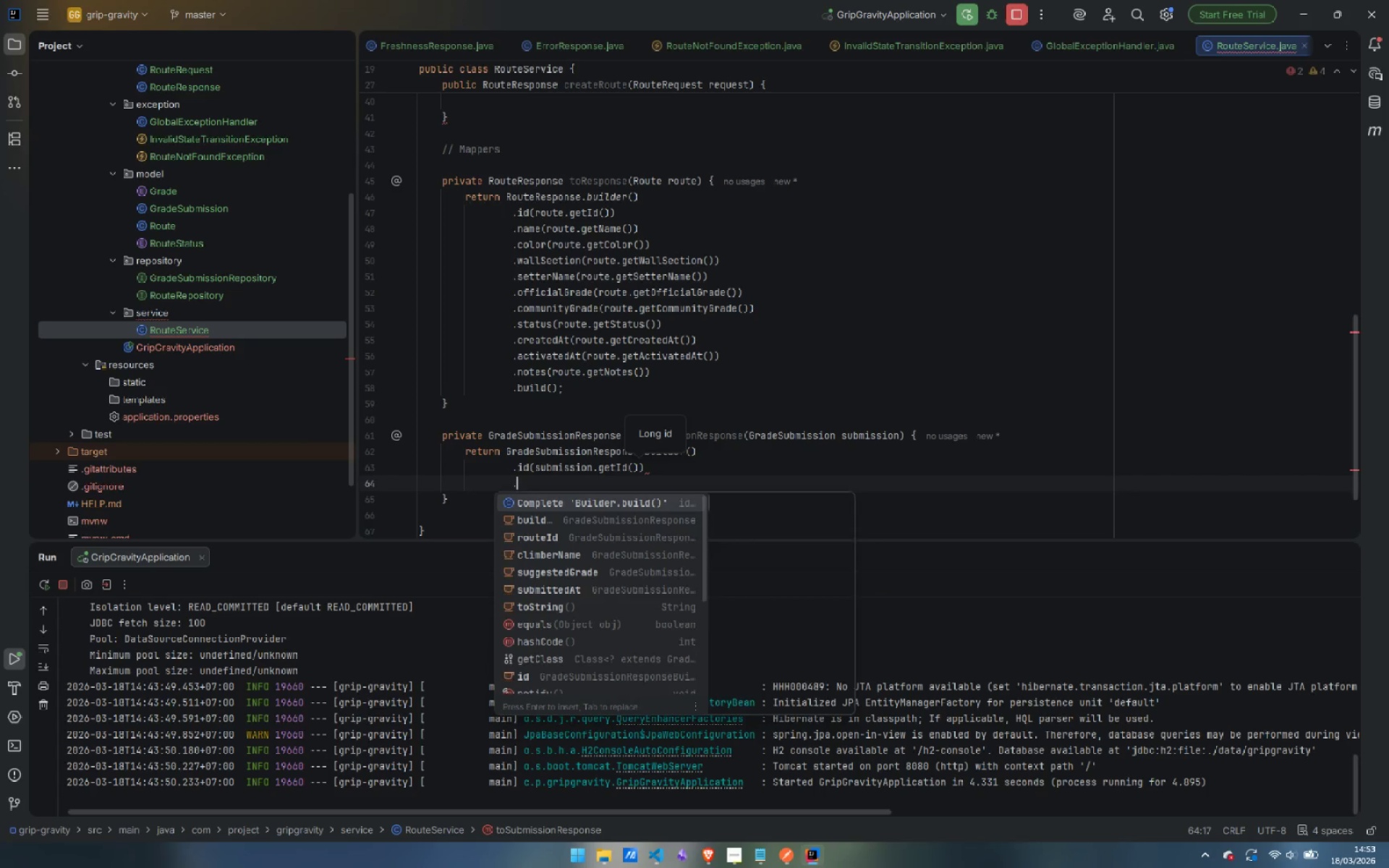 
key(Period)
 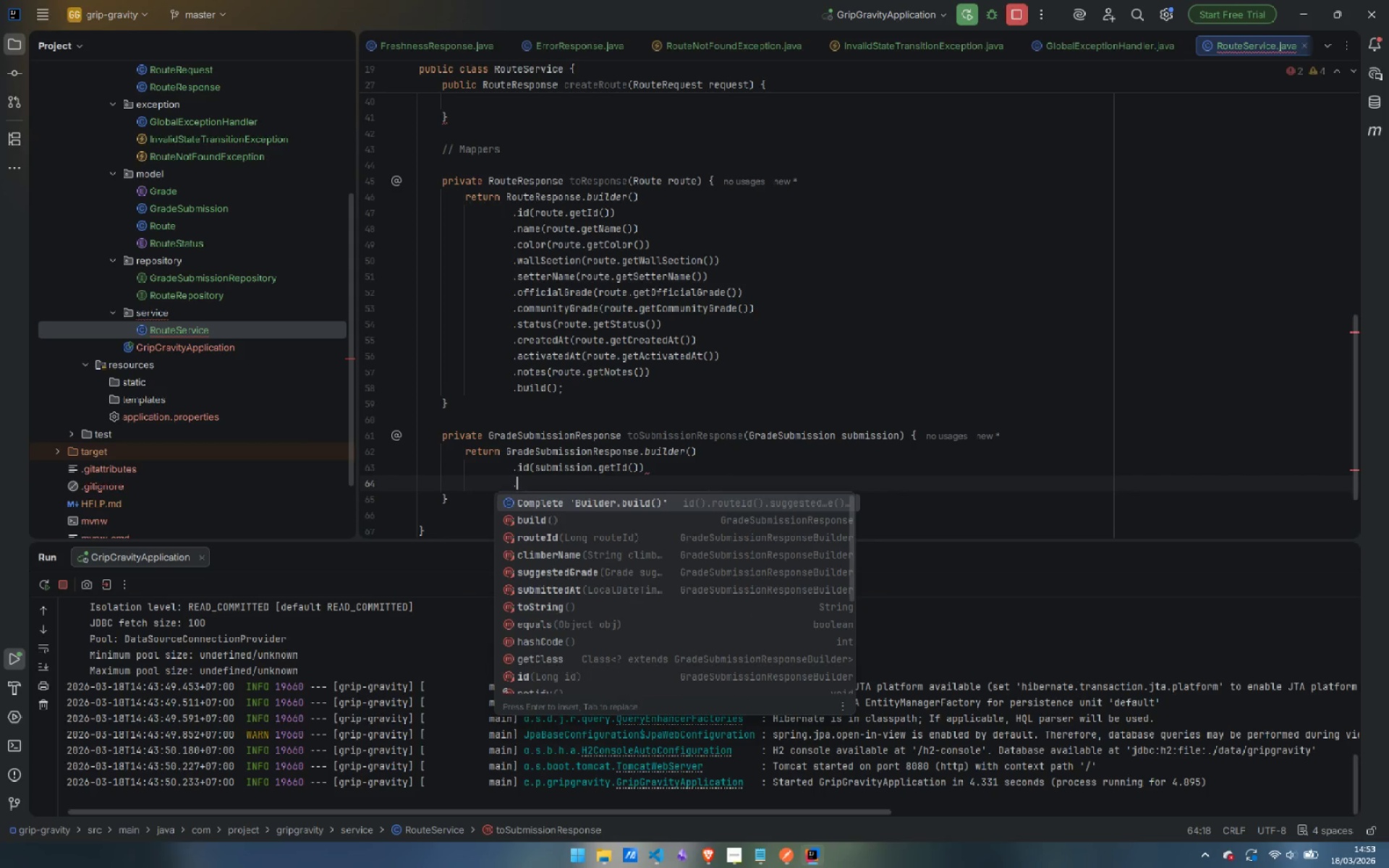 
key(R)
 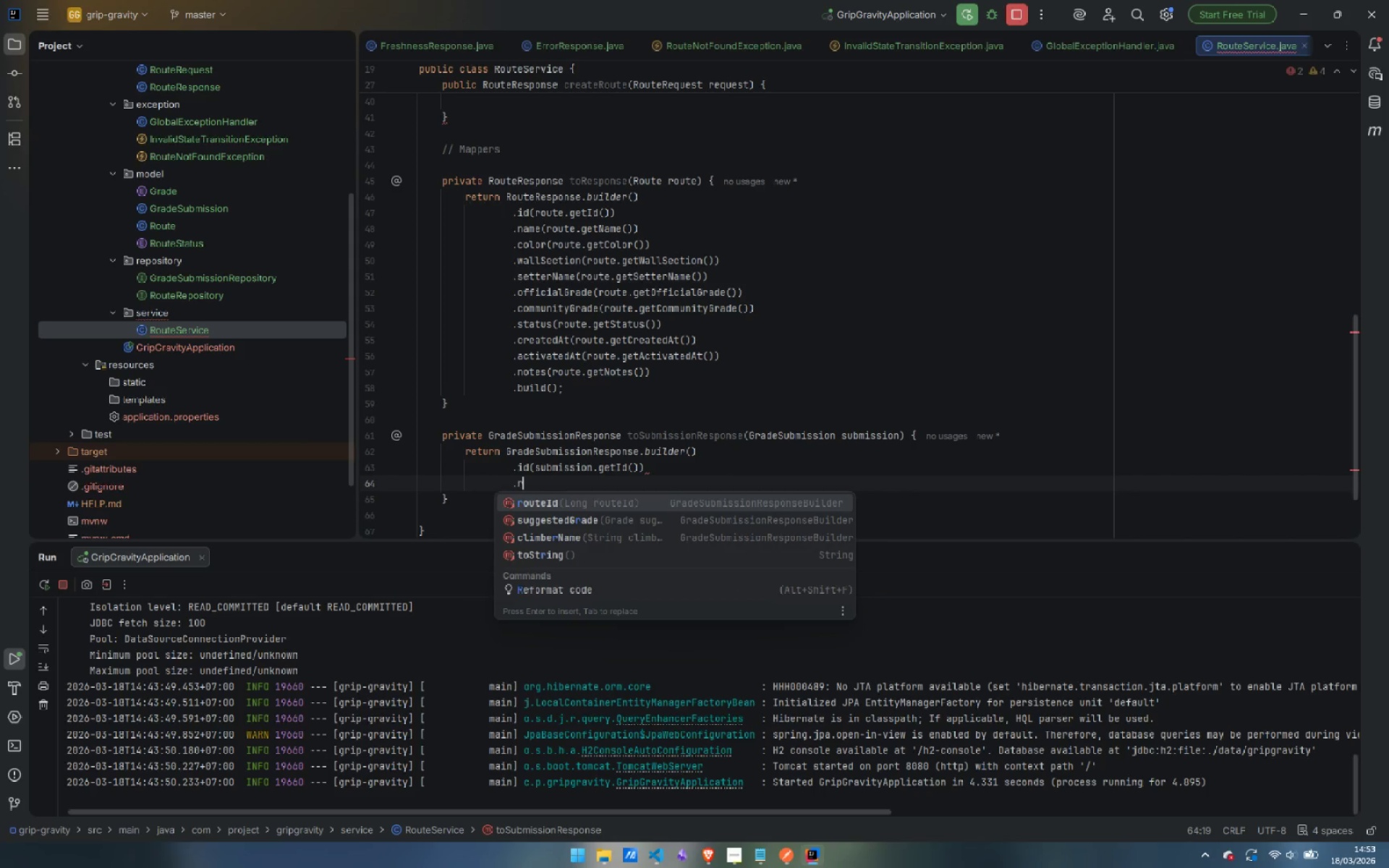 
key(Enter)
 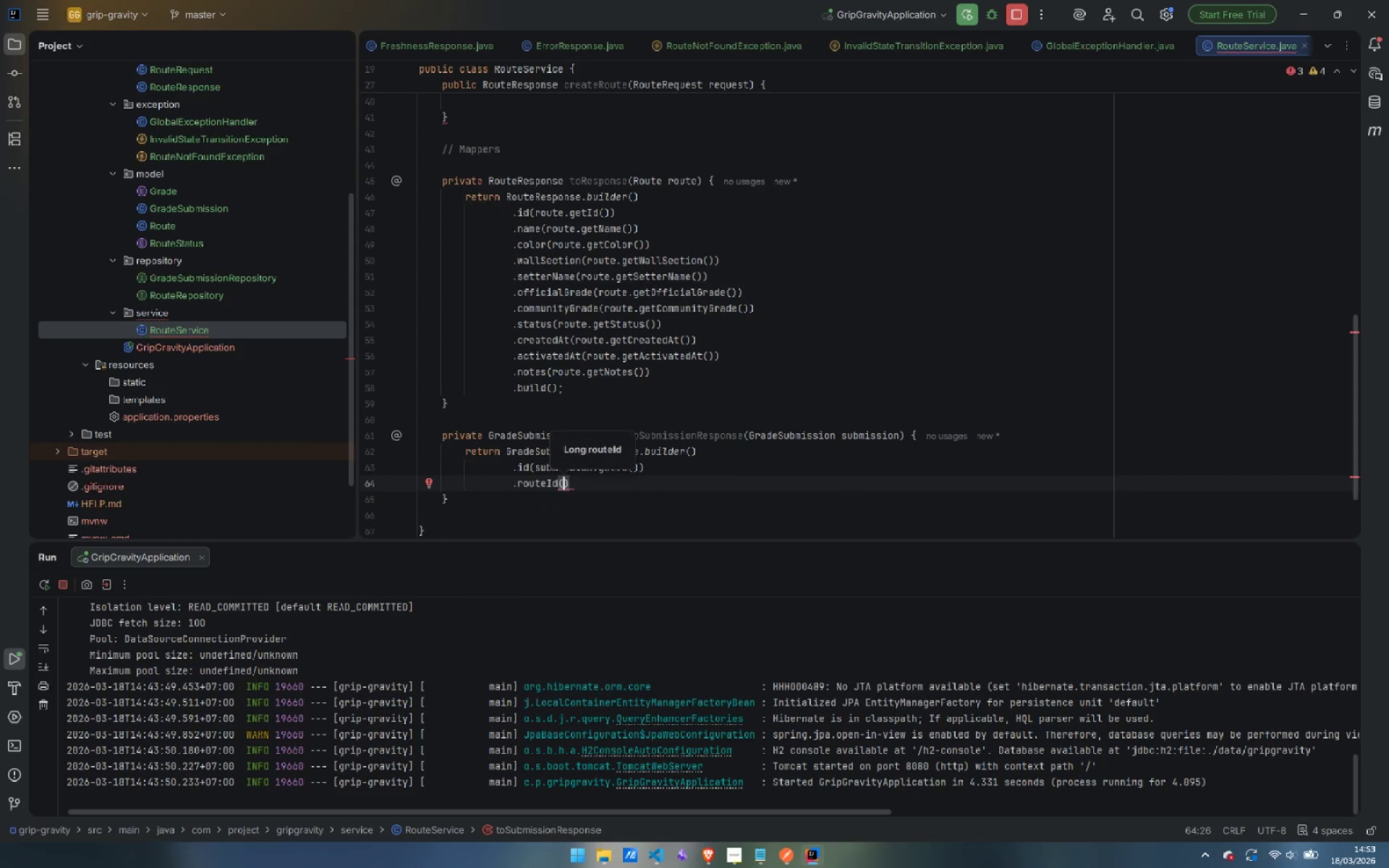 
type(sub)
 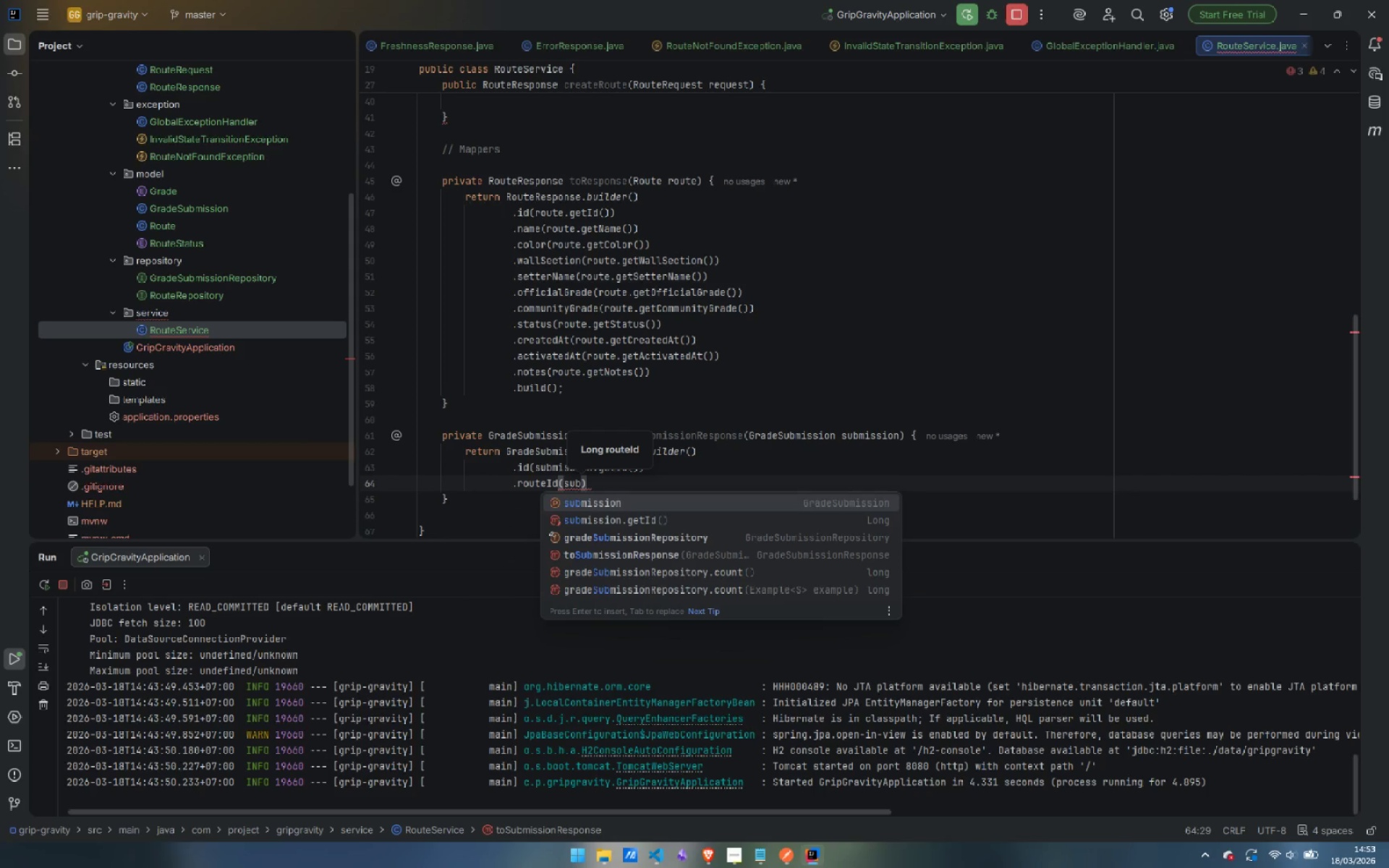 
key(ArrowDown)
 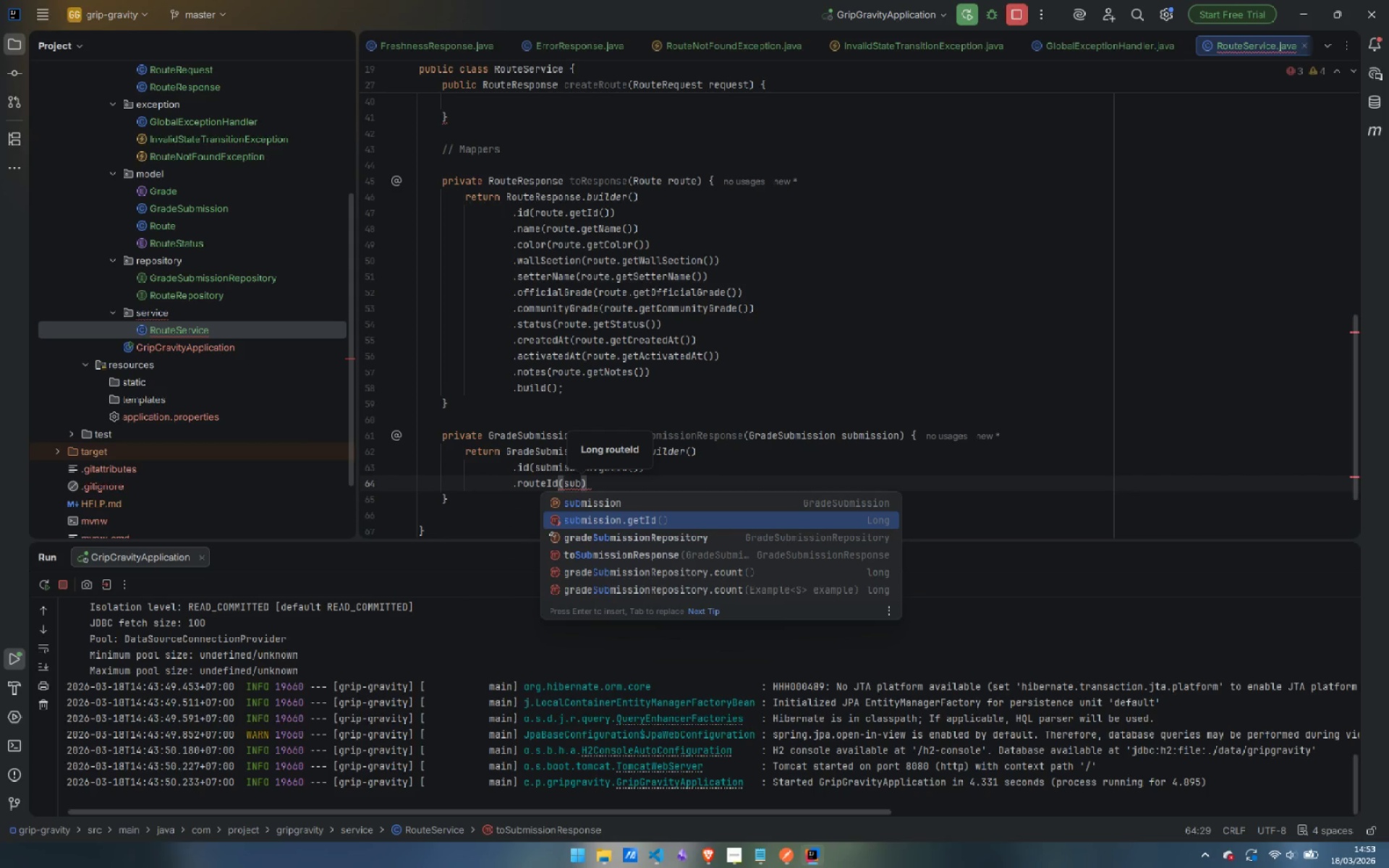 
key(ArrowUp)
 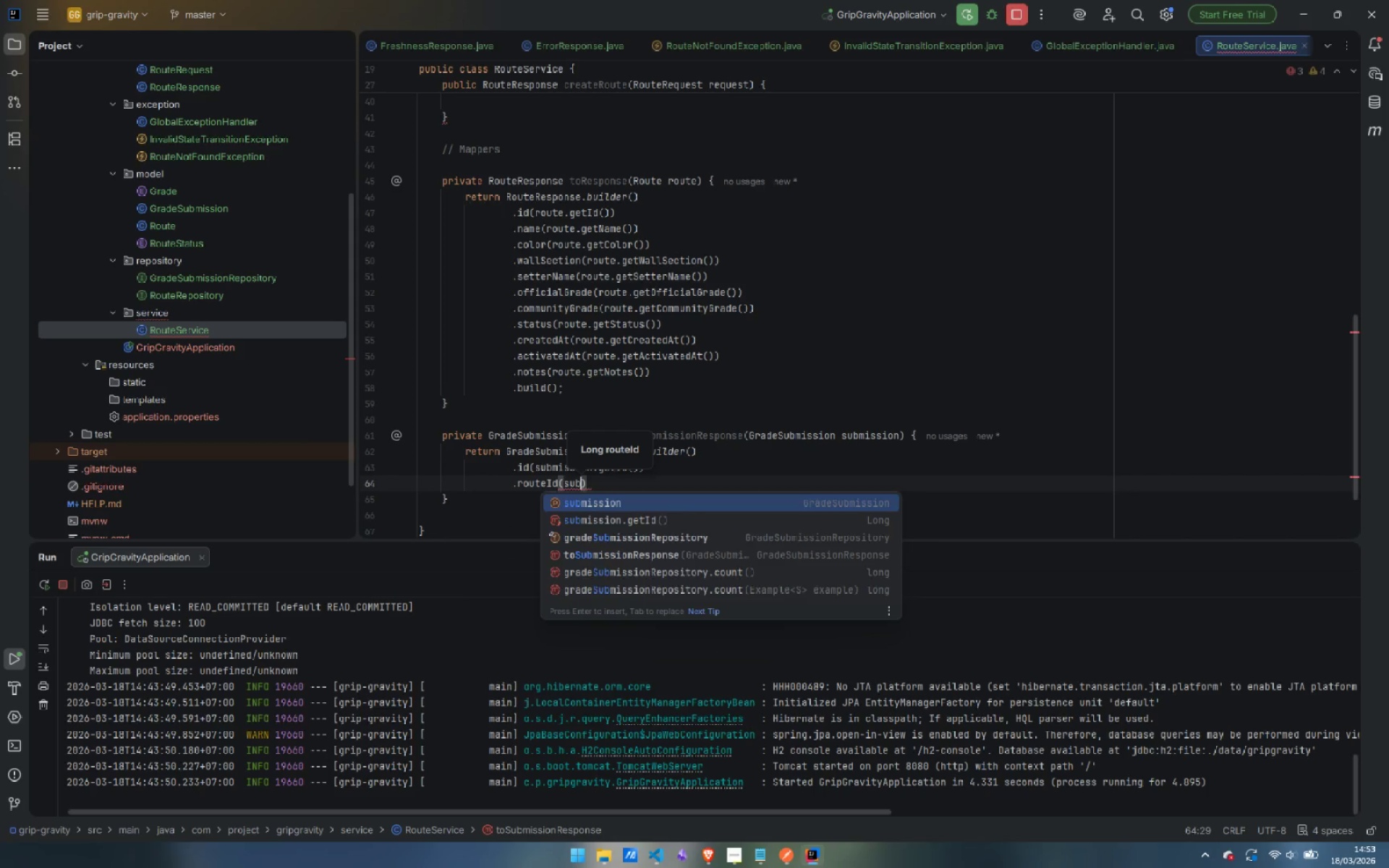 
key(Enter)
 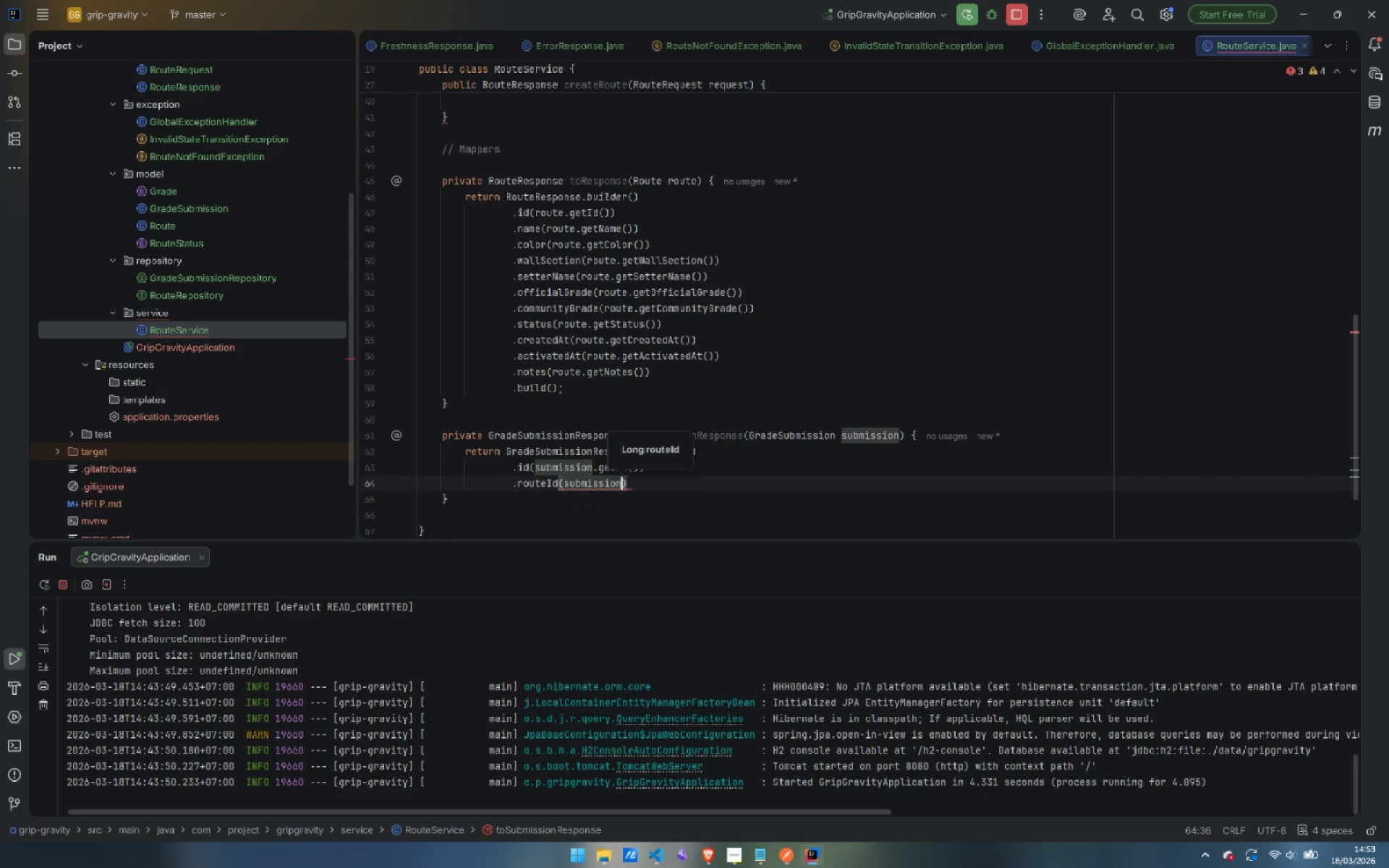 
key(Period)
 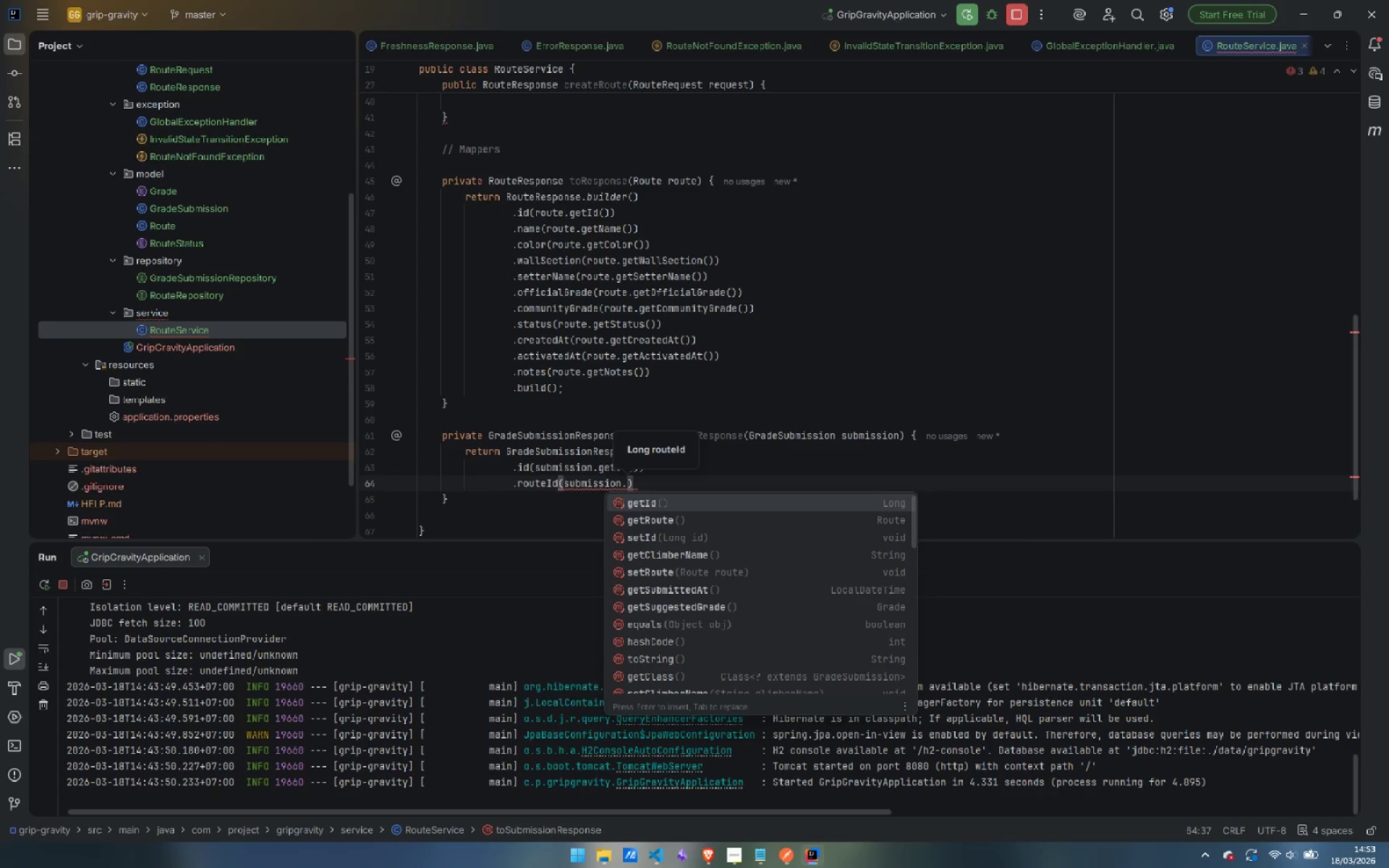 
key(ArrowDown)
 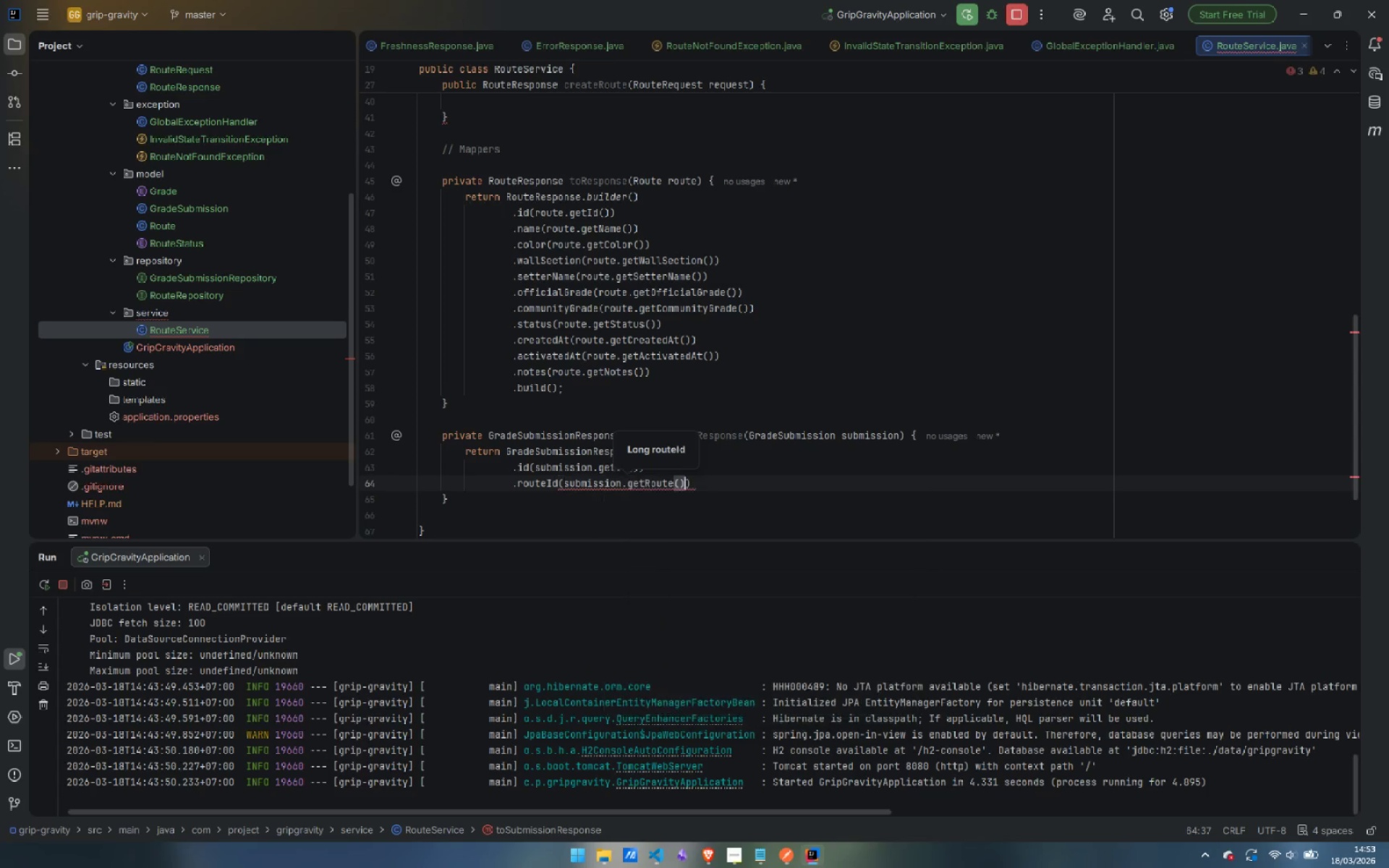 
key(Enter)
 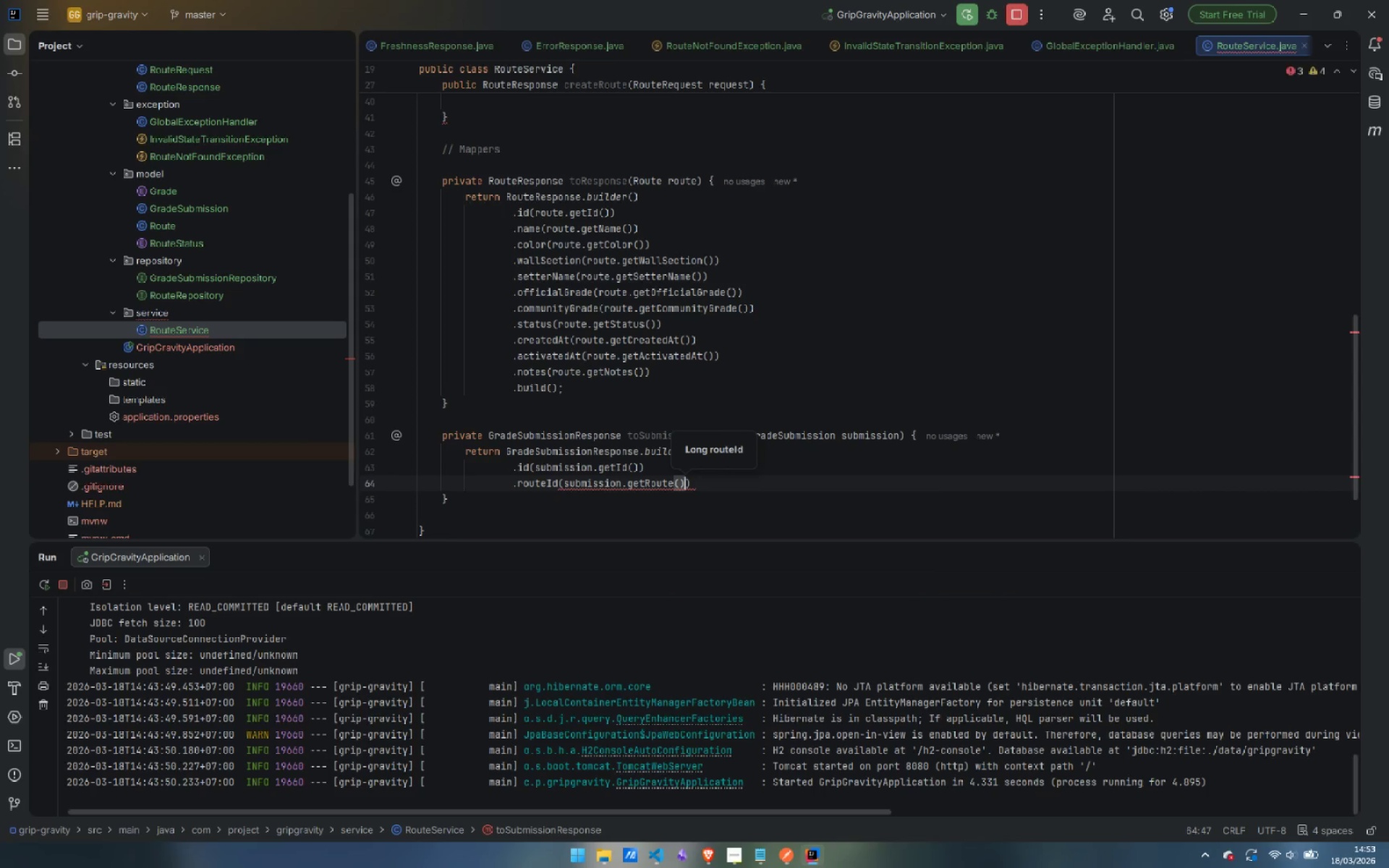 
key(Period)
 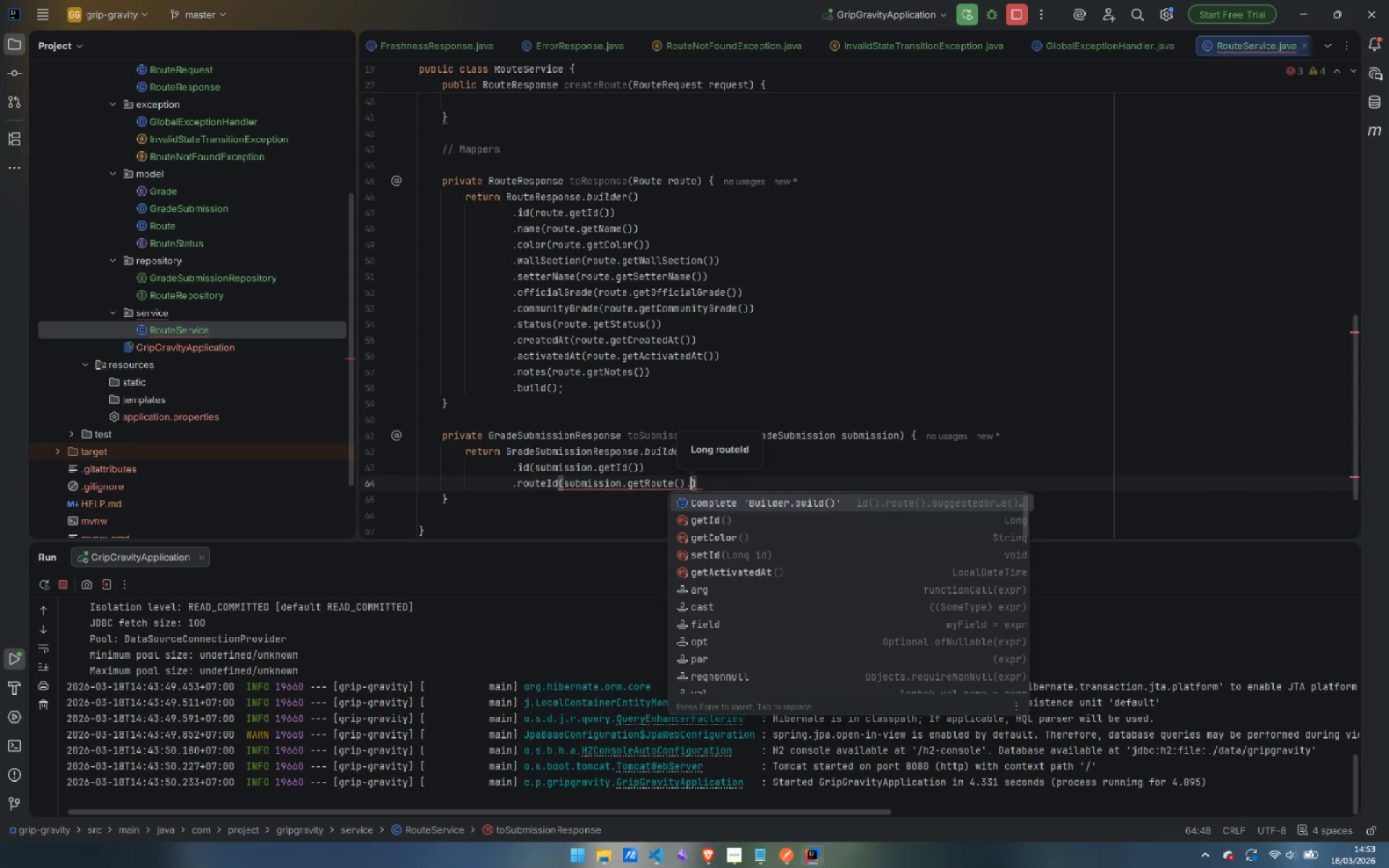 
key(ArrowDown)
 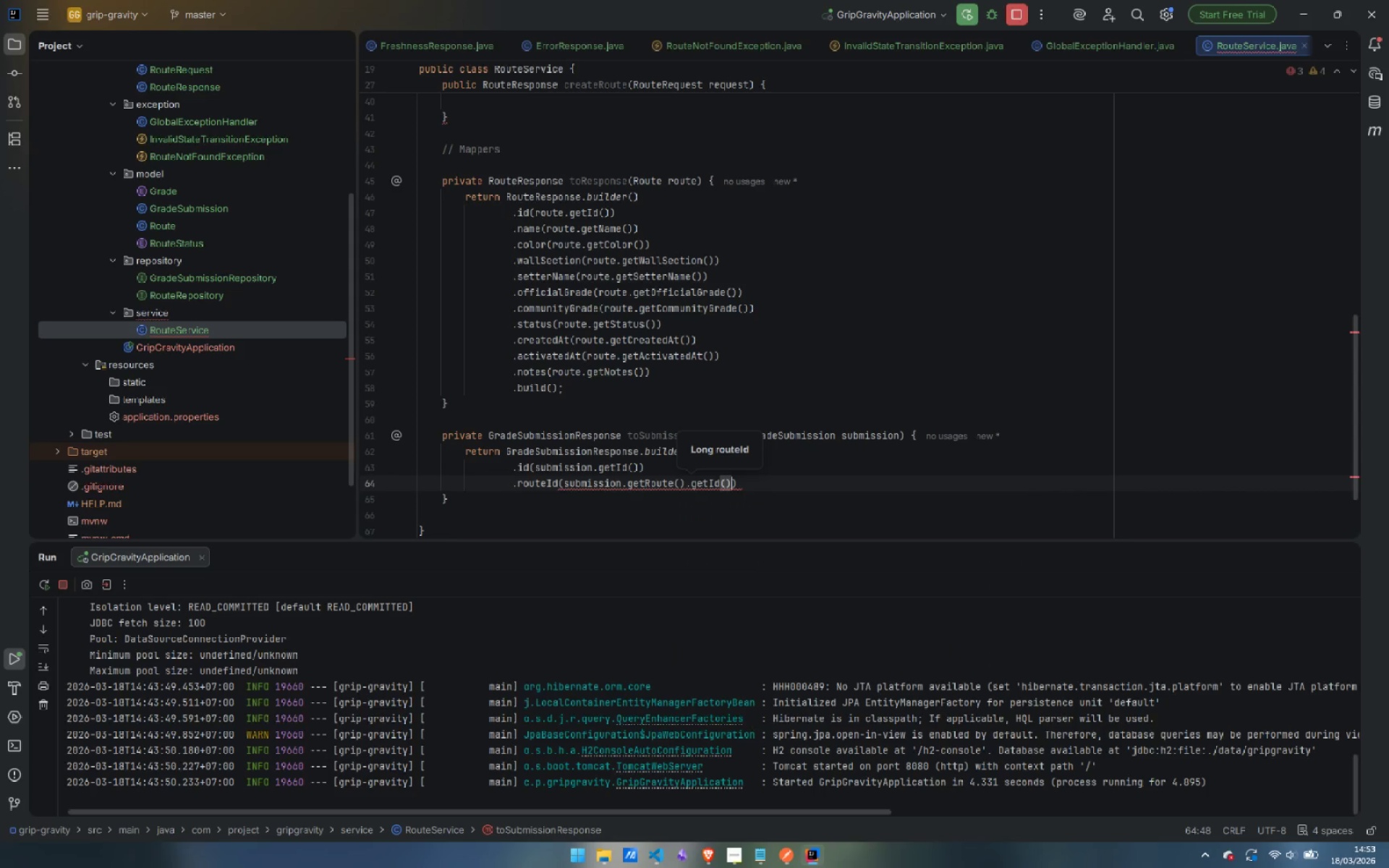 
key(Enter)
 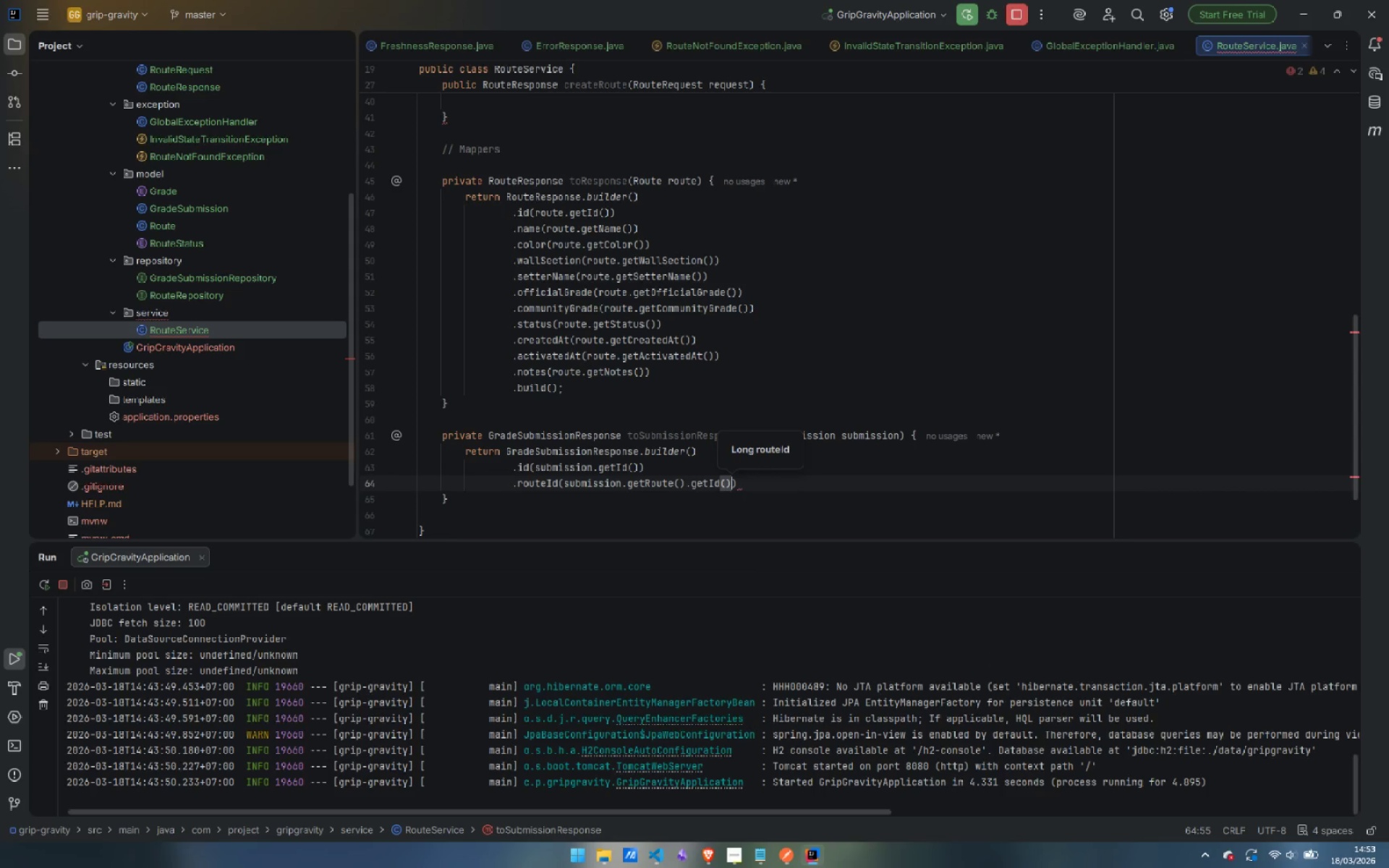 
key(ArrowRight)
 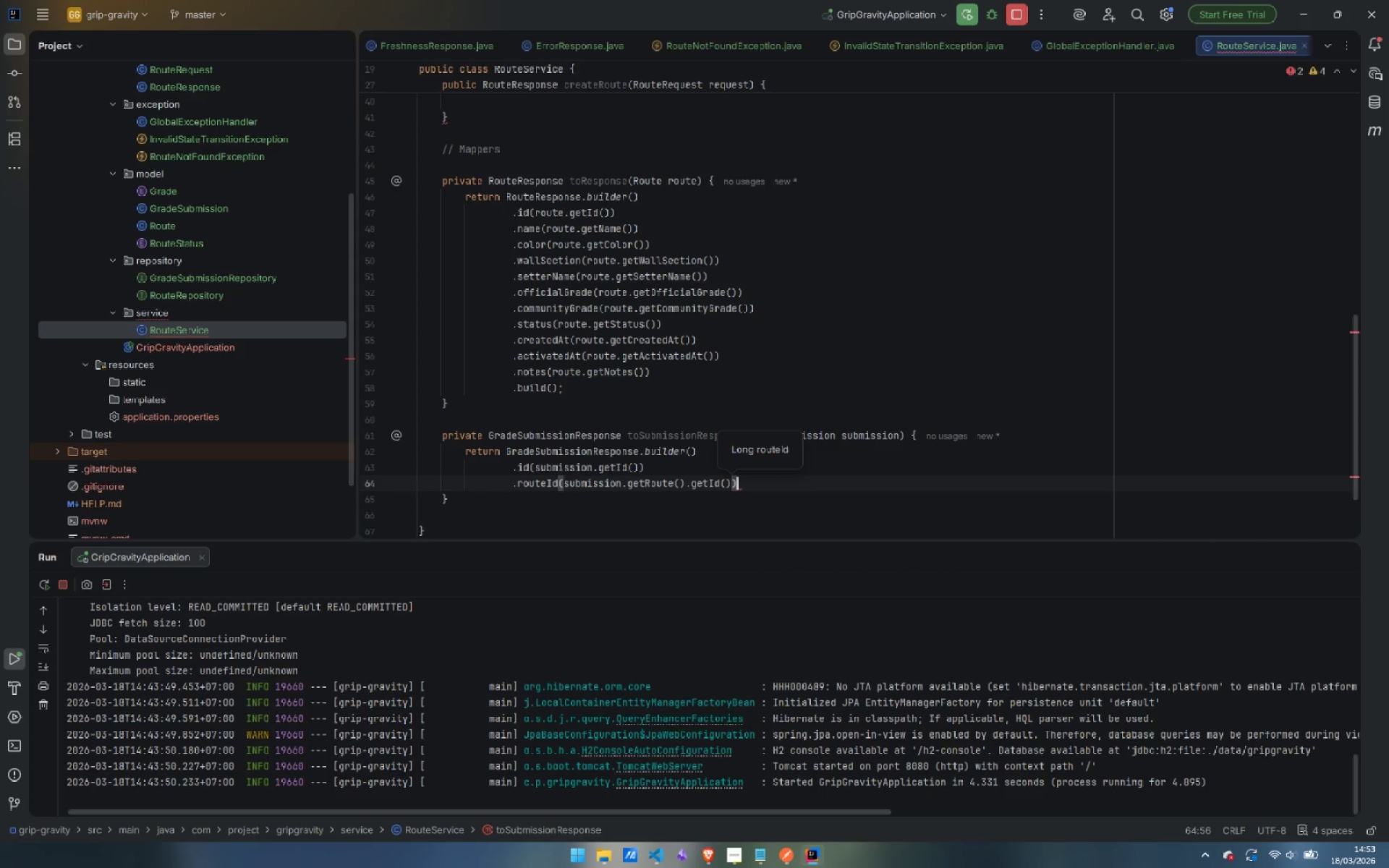 
key(Enter)
 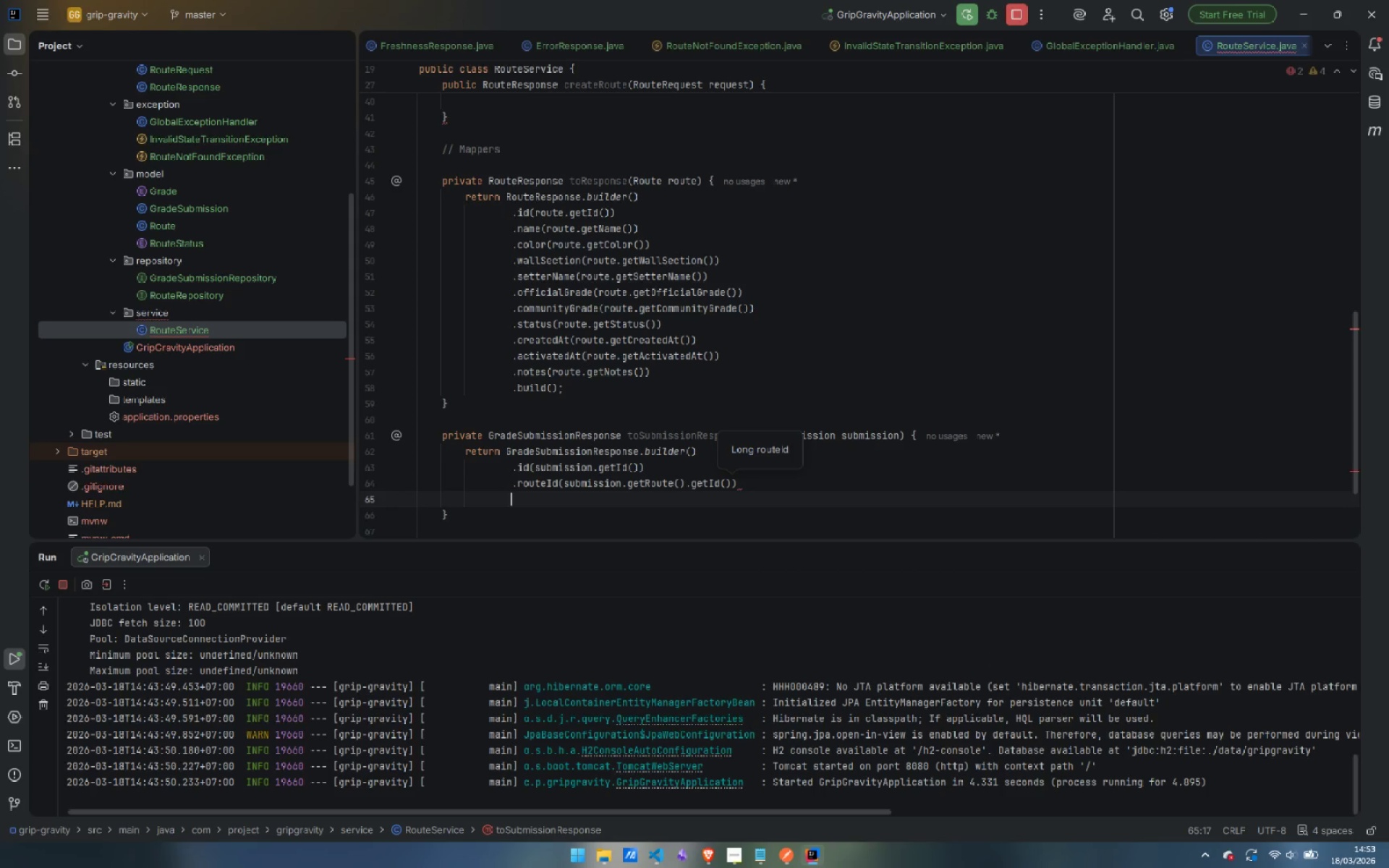 
type(.sug)
 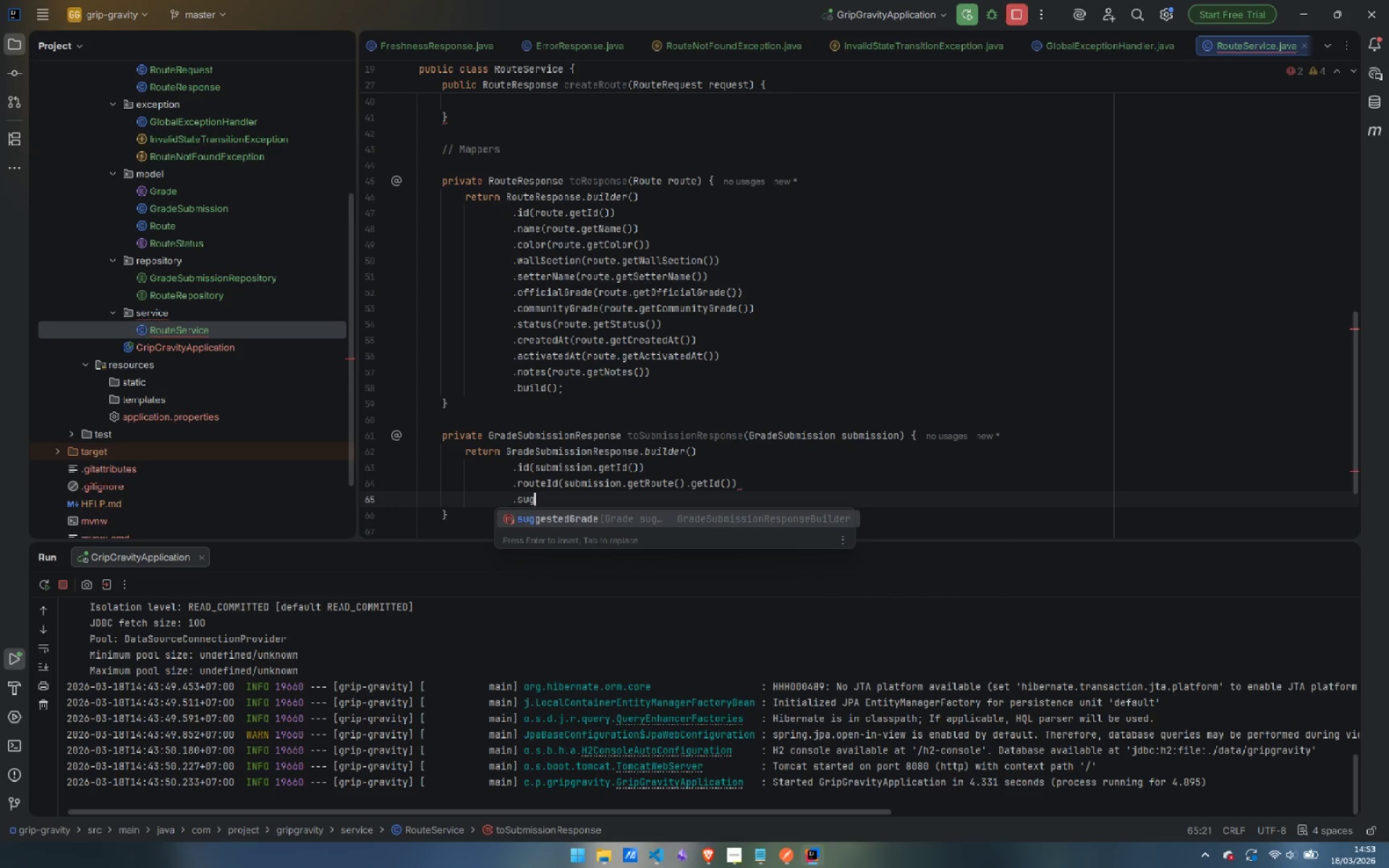 
key(Enter)
 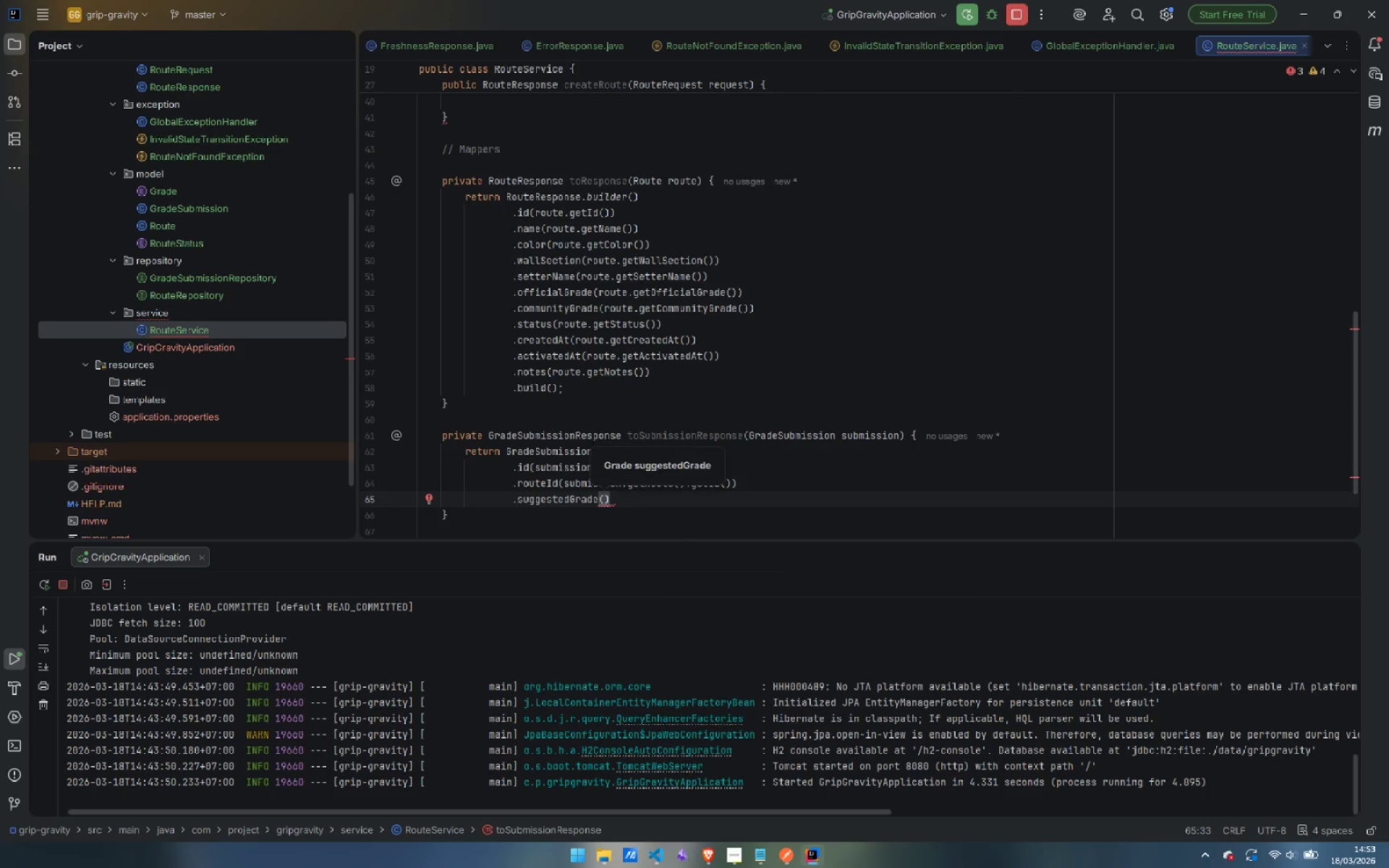 
type(sub)
 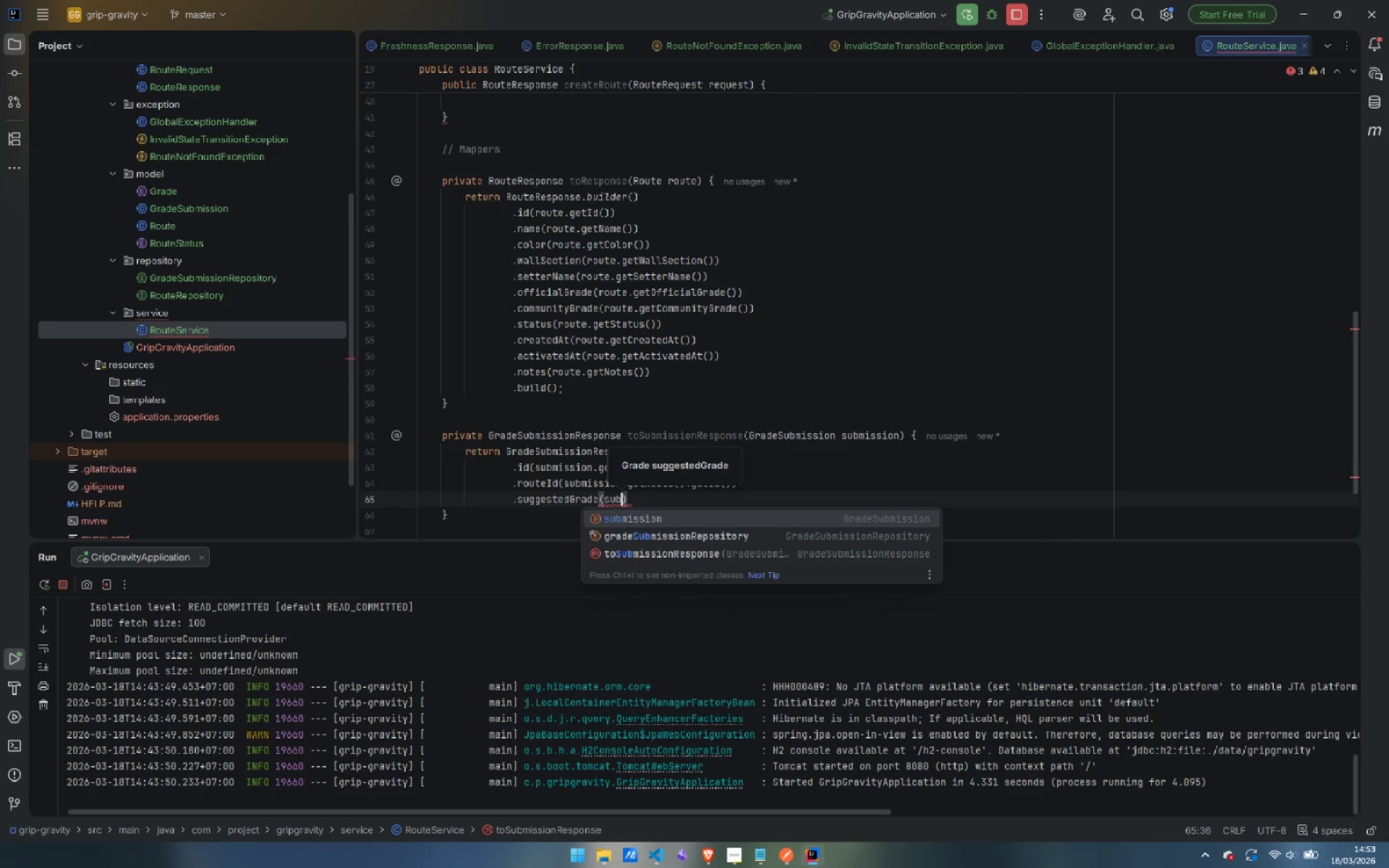 
key(Enter)
 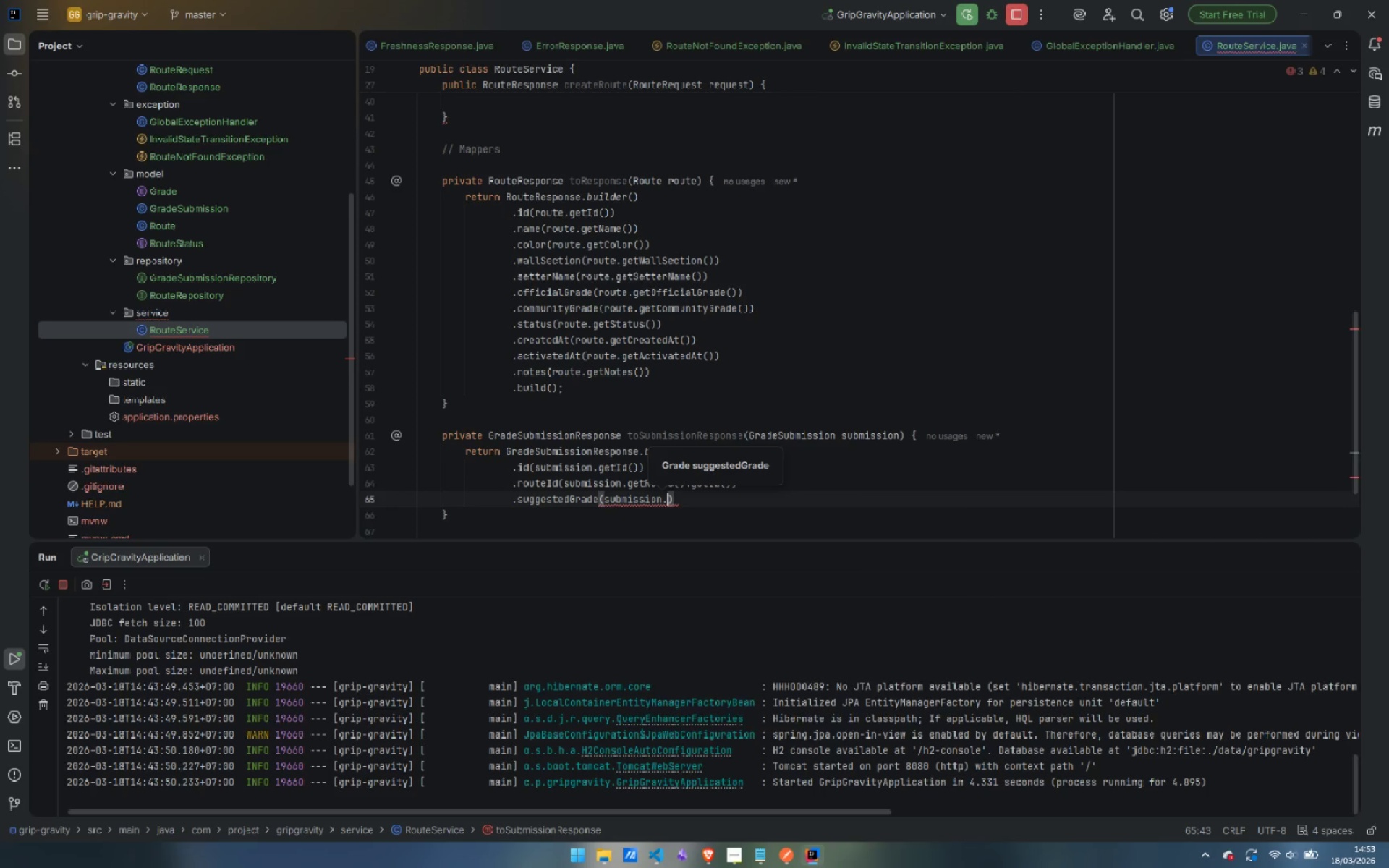 
type(.ge)
 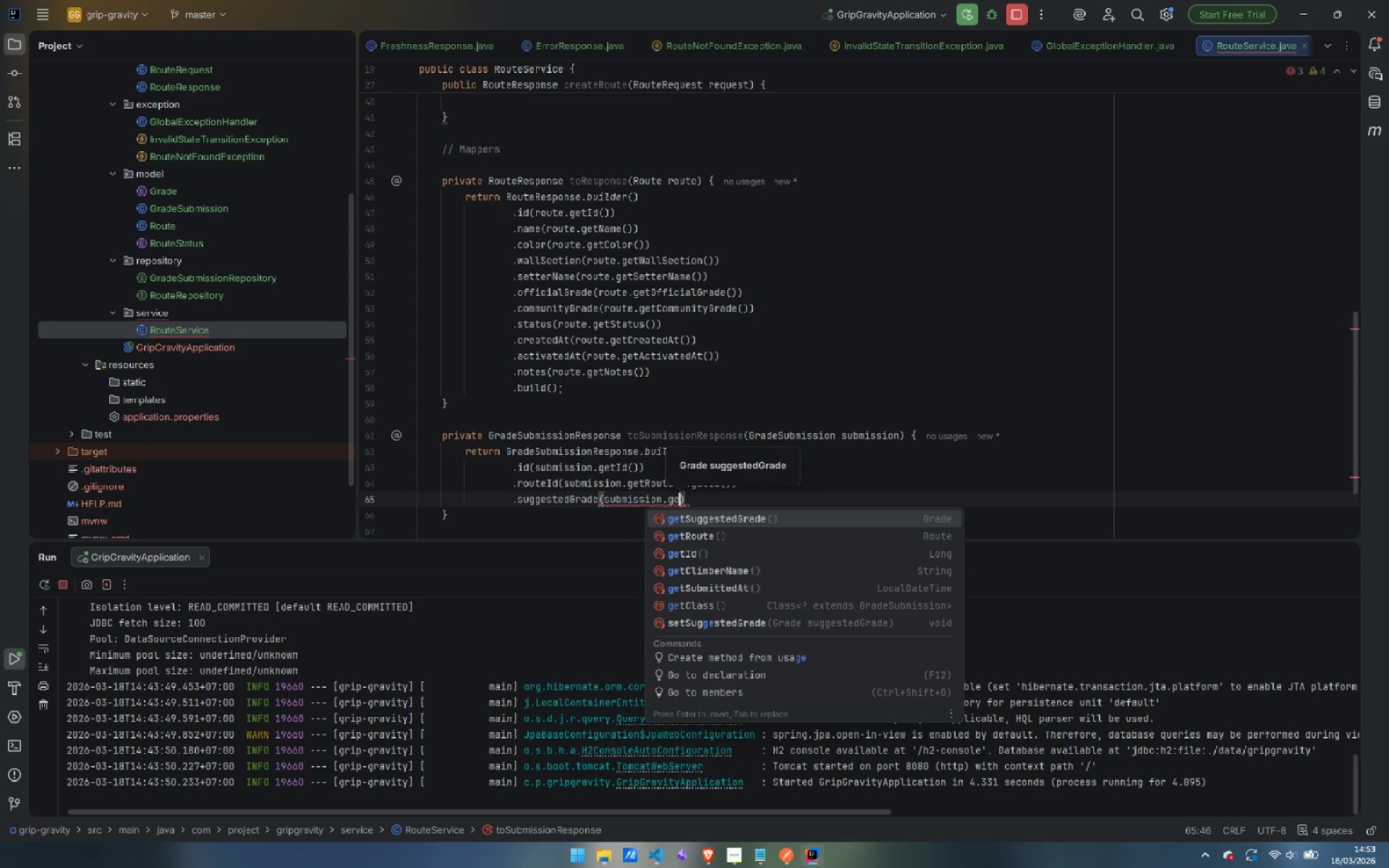 
key(Enter)
 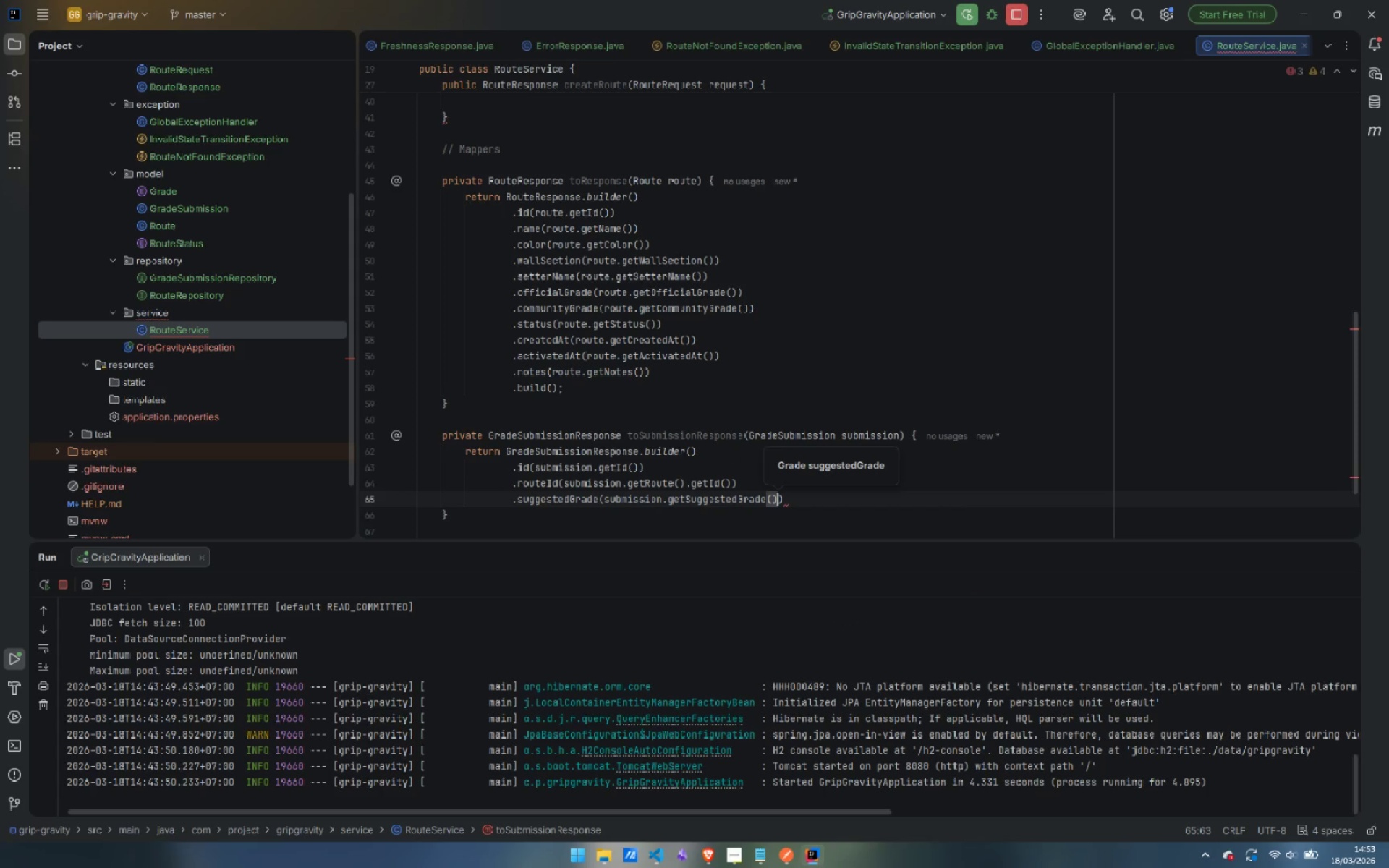 
key(ArrowRight)
 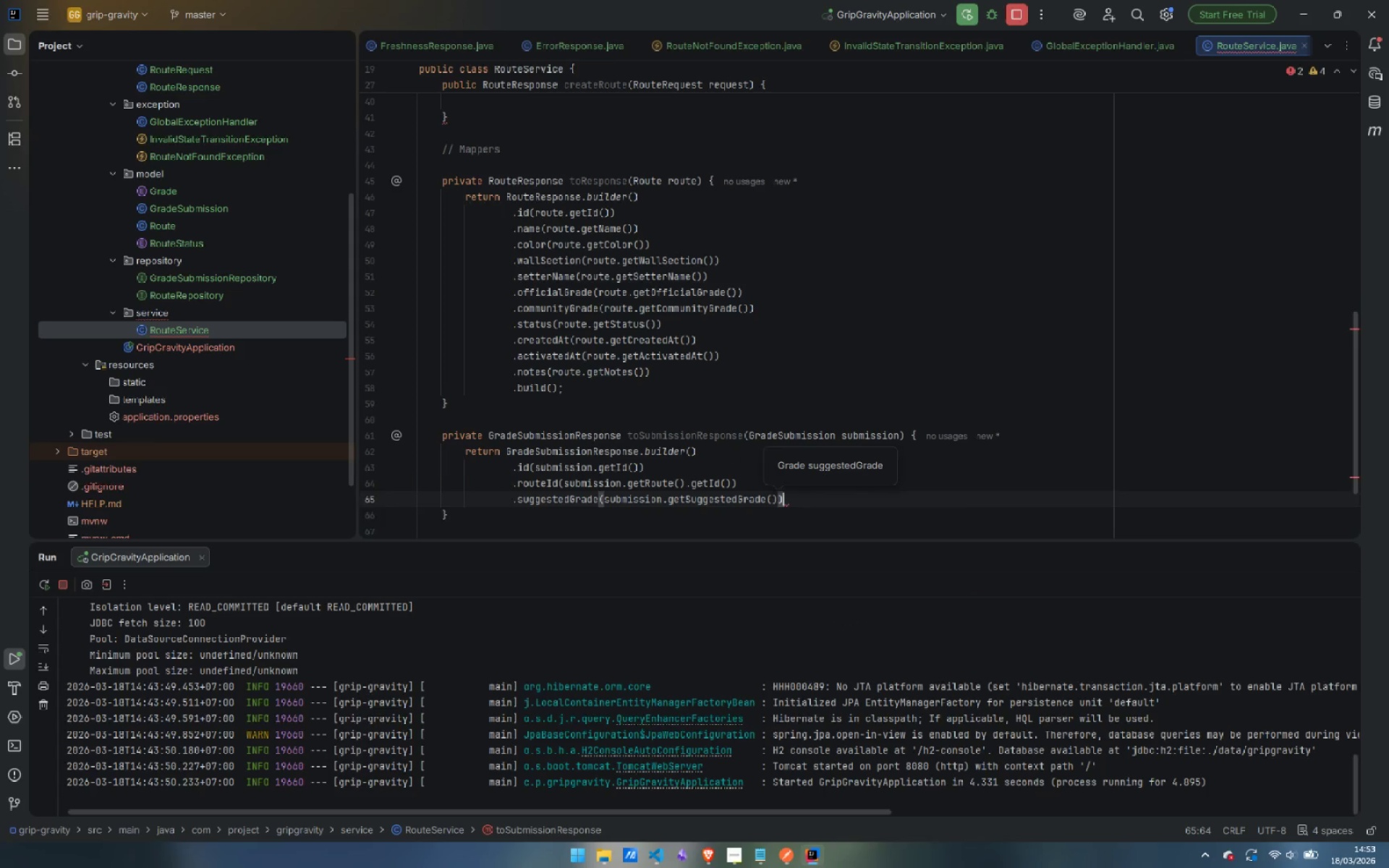 
key(Enter)
 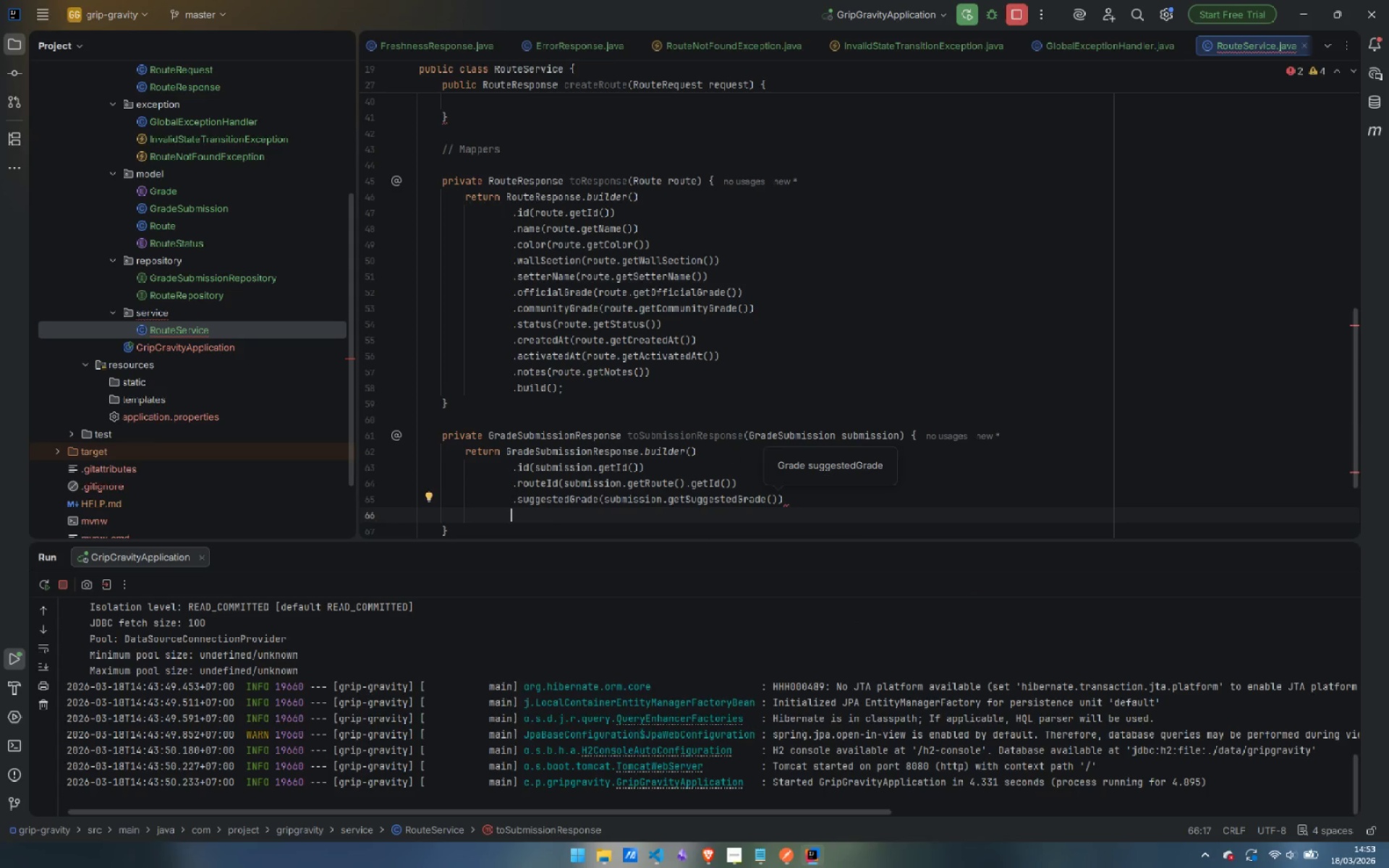 
type(.cli)
 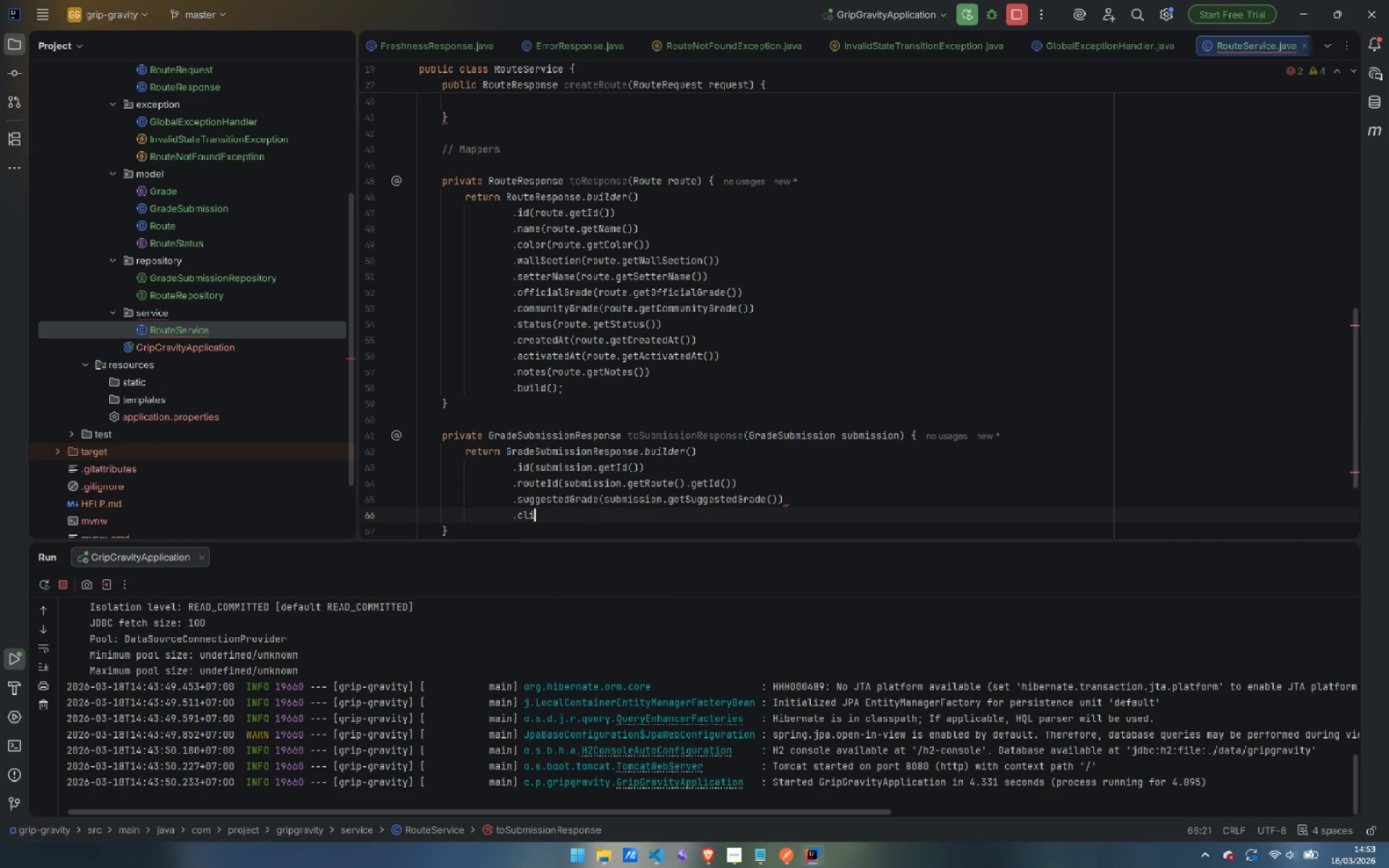 
key(Enter)
 